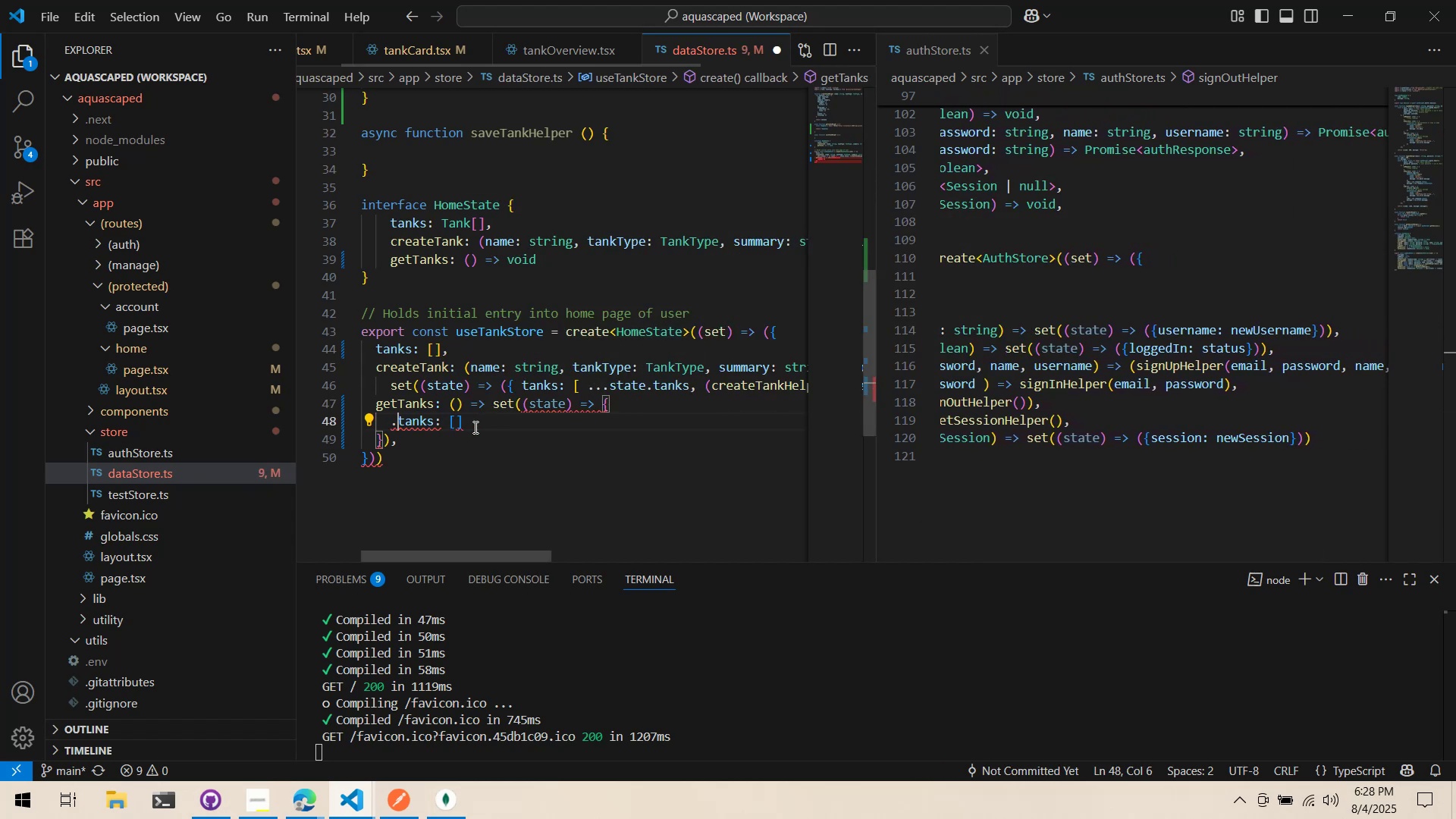 
key(Backspace)
 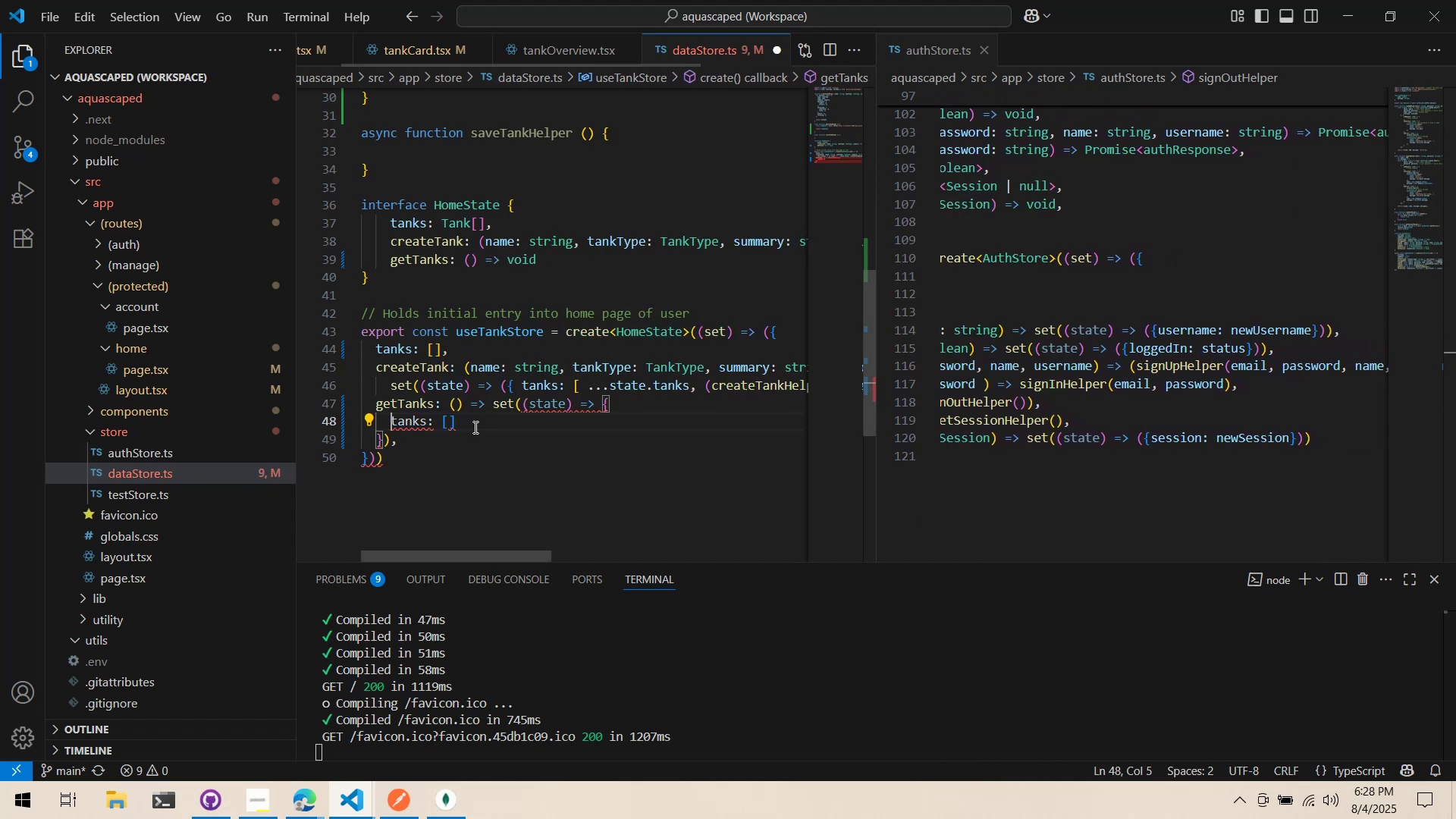 
key(Control+ArrowRight)
 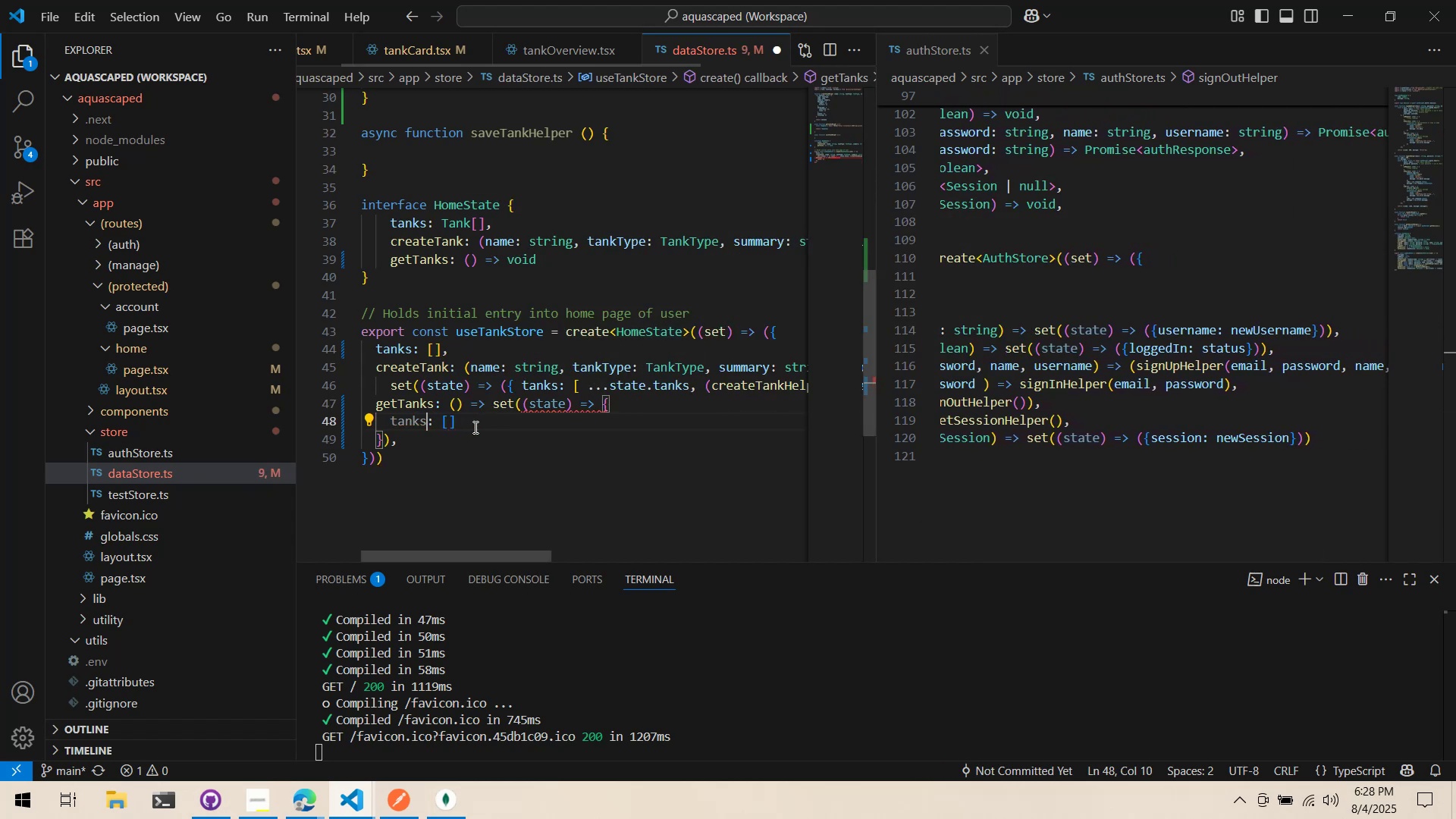 
key(Control+ArrowRight)
 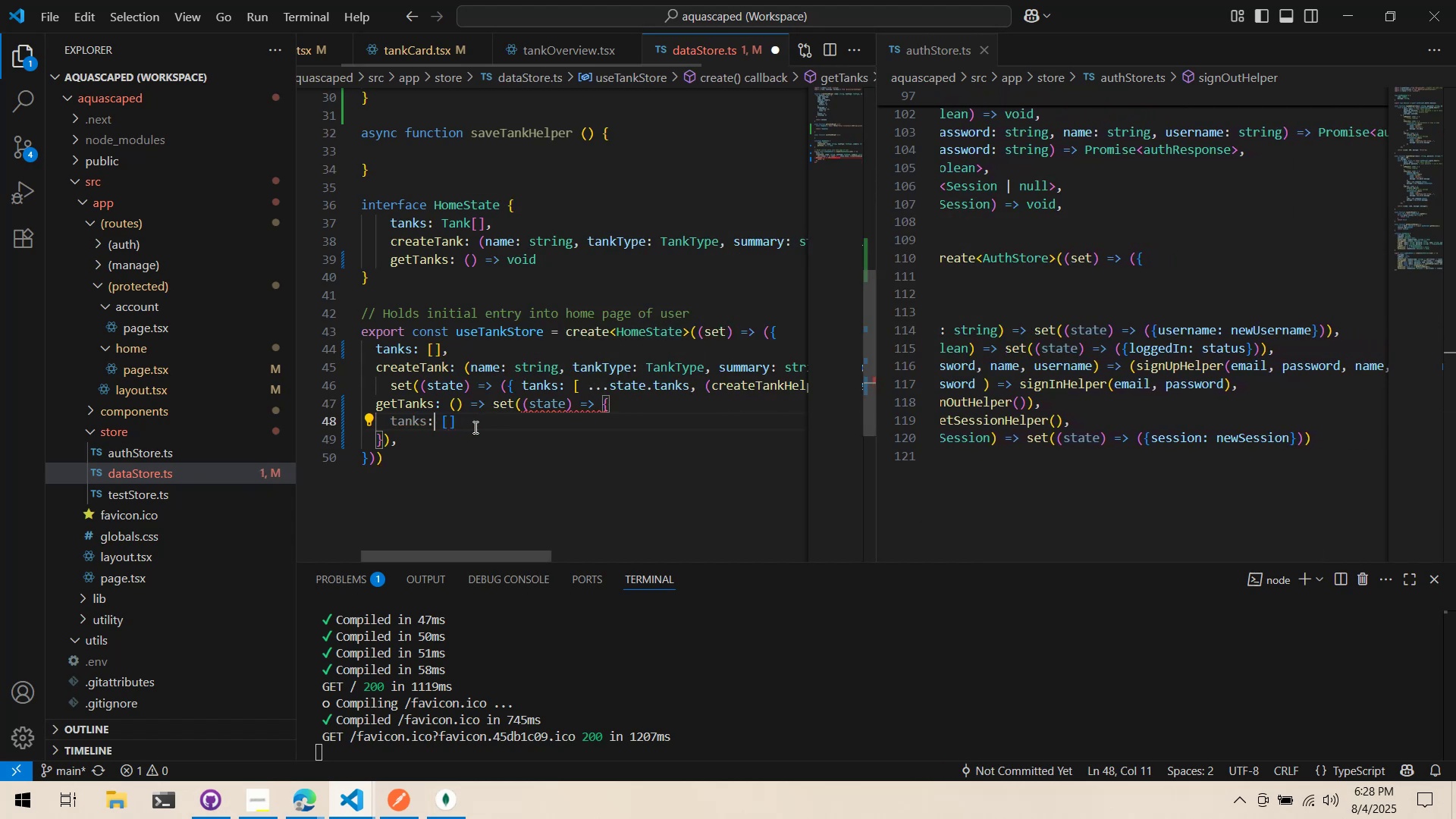 
key(Control+ArrowRight)
 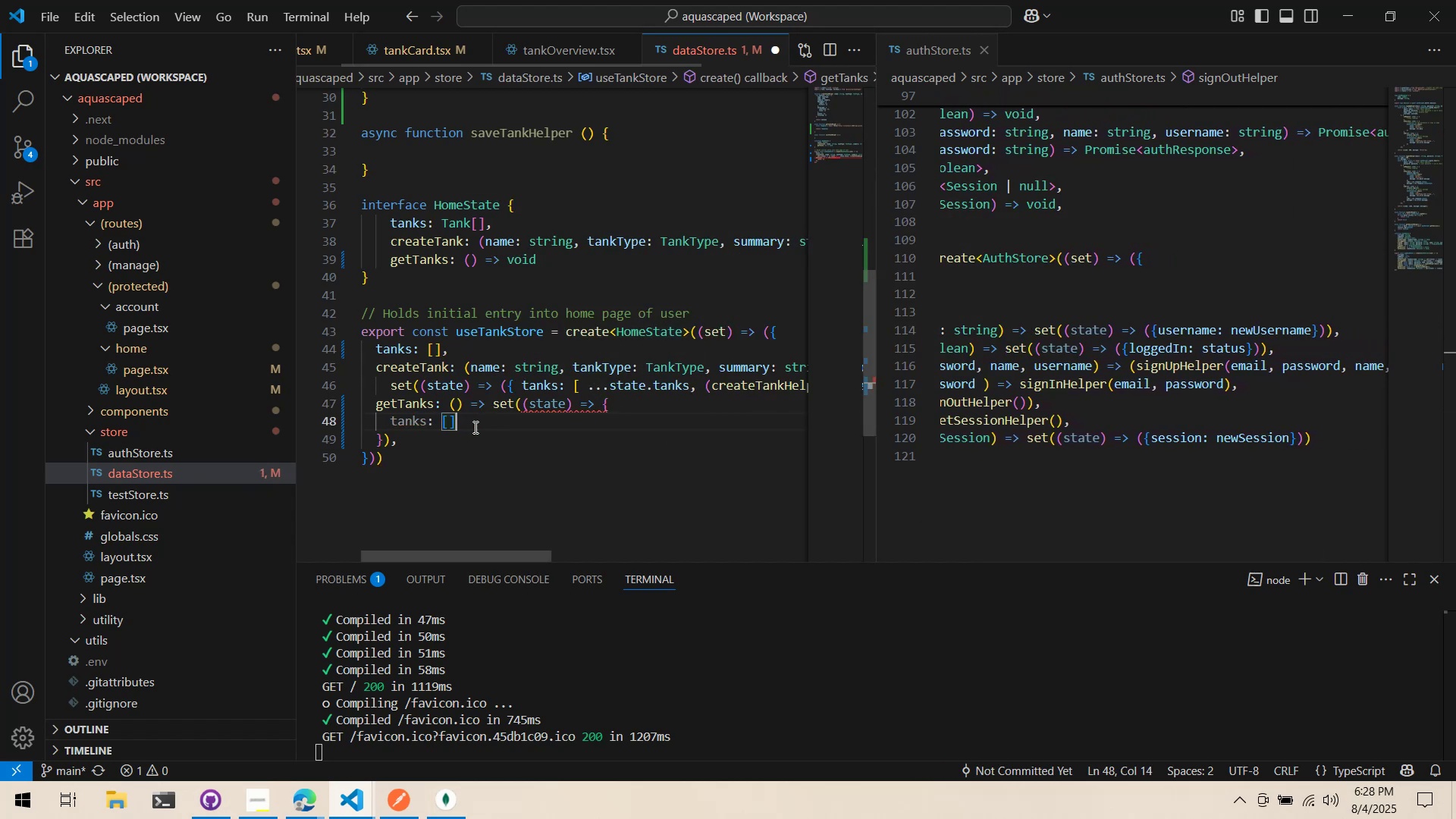 
mouse_move([523, 431])
 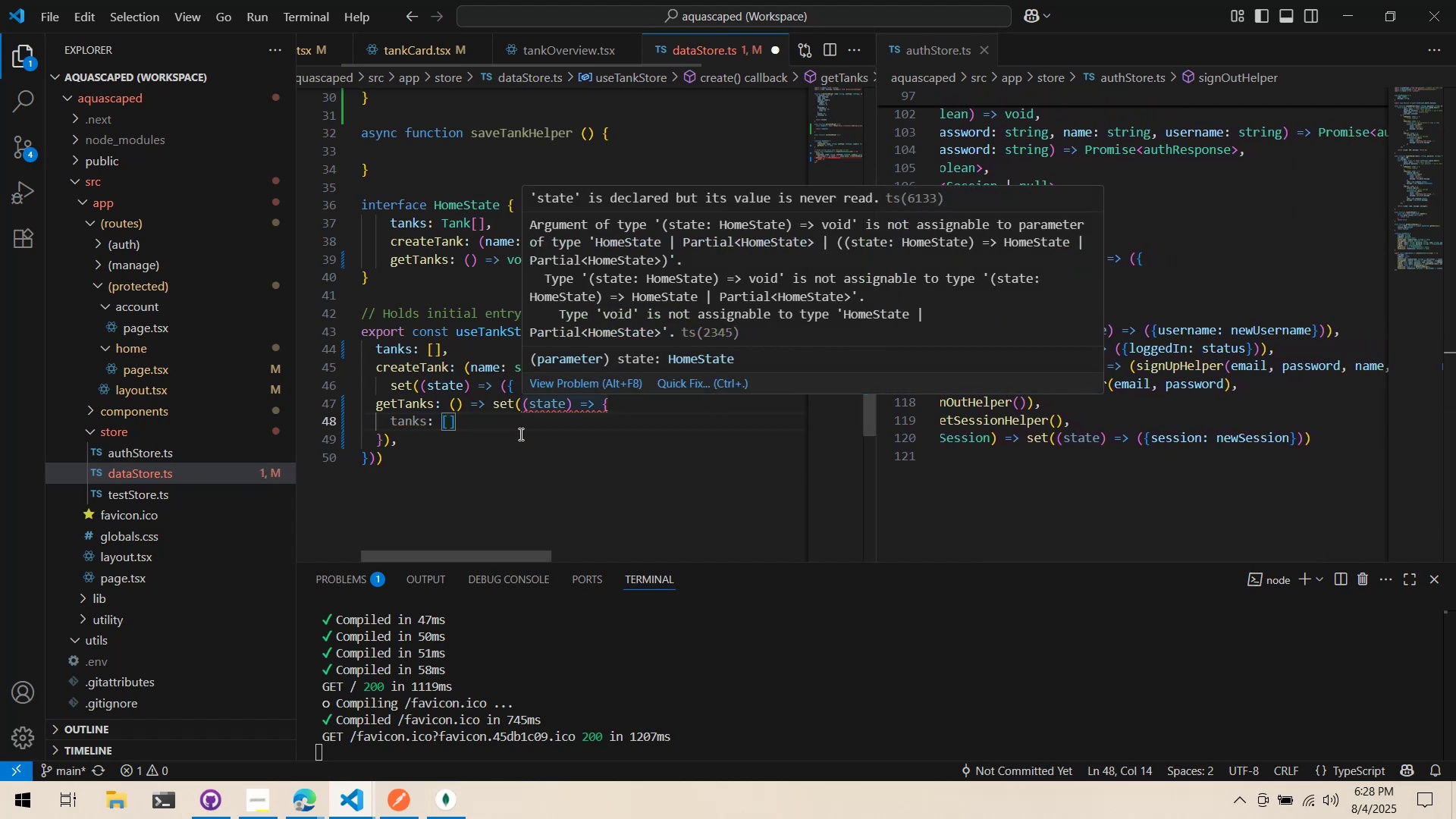 
left_click([519, 434])
 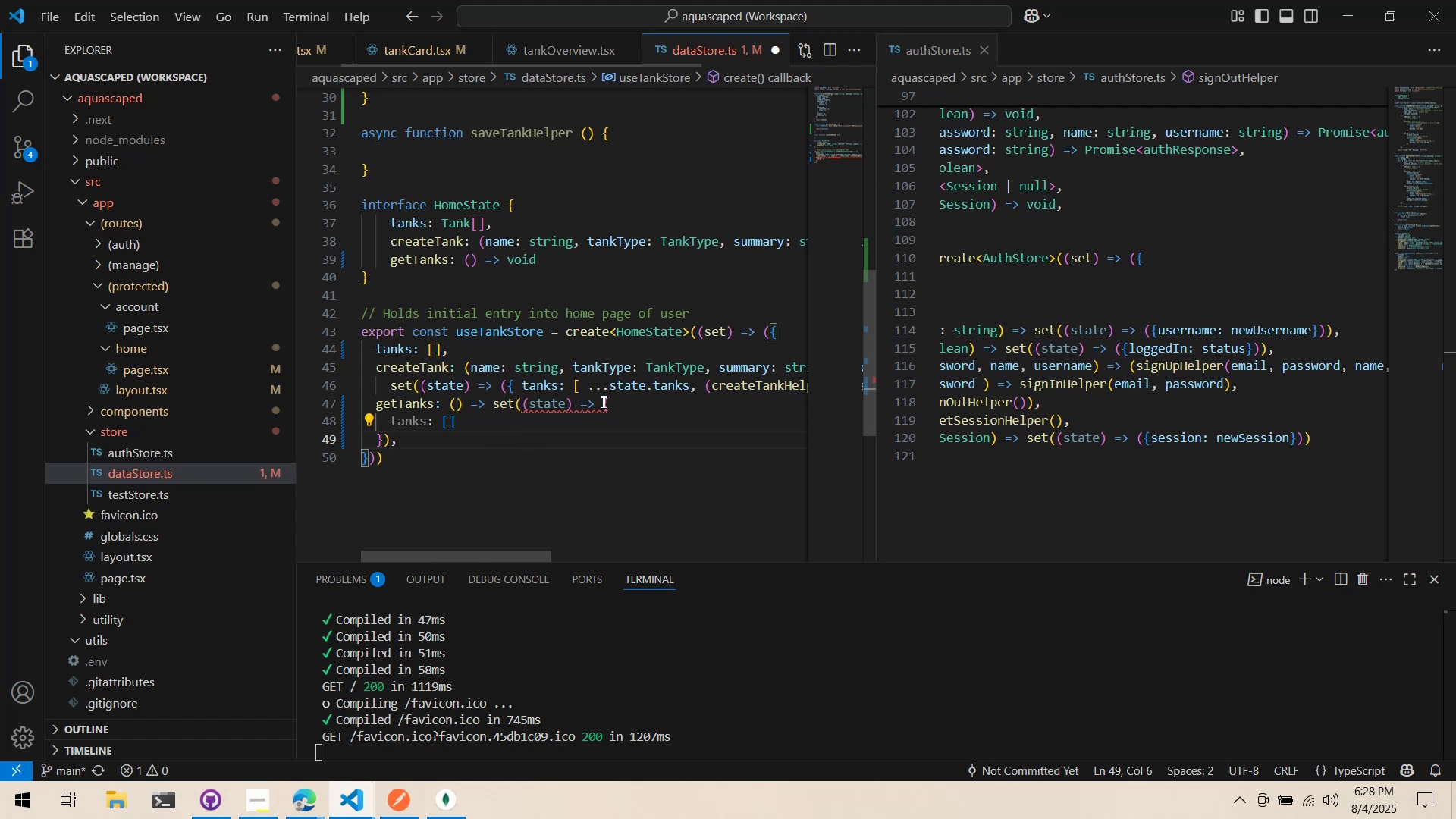 
left_click_drag(start_coordinate=[602, 402], to_coordinate=[384, 446])
 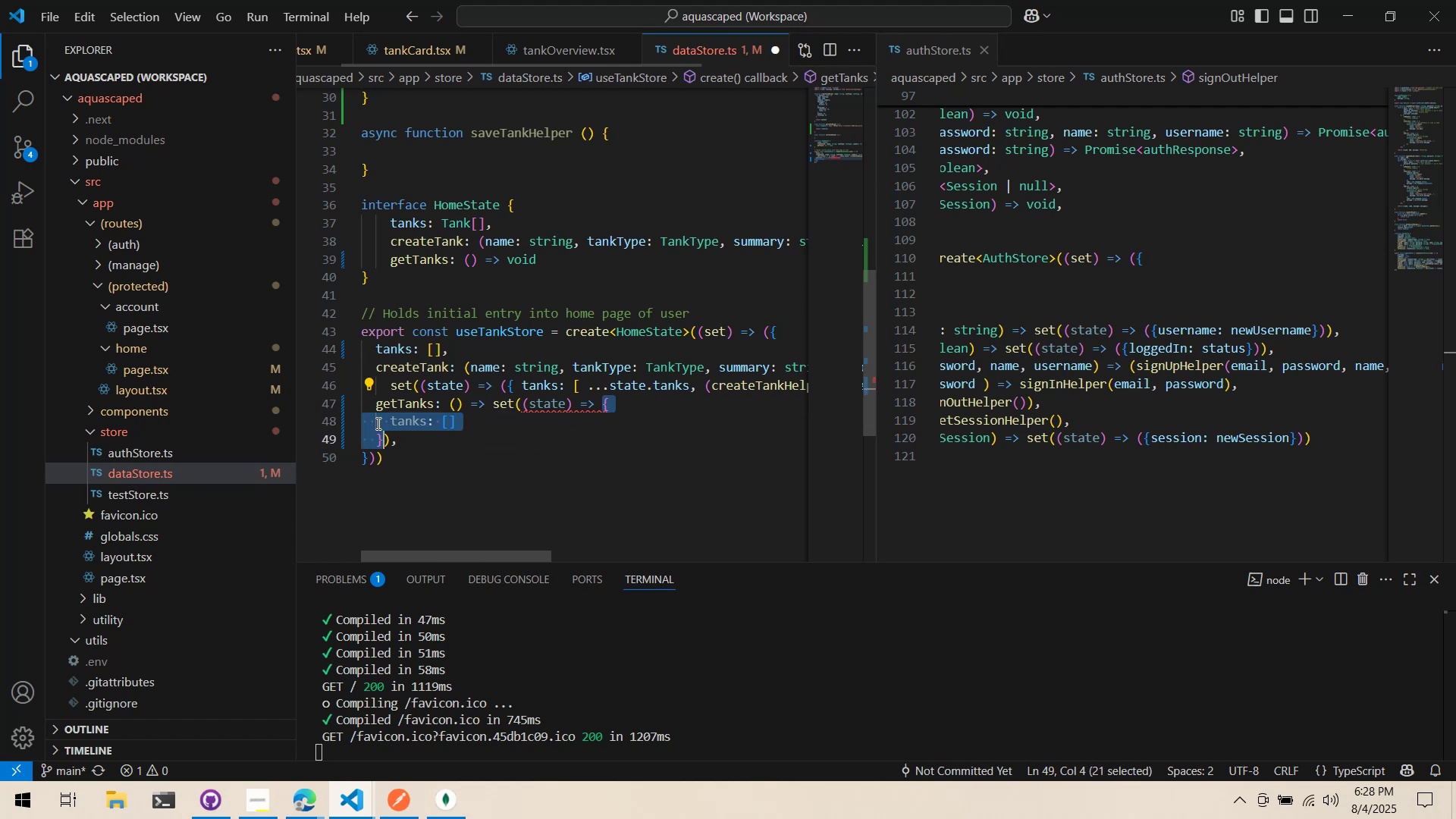 
key(Shift+9)
 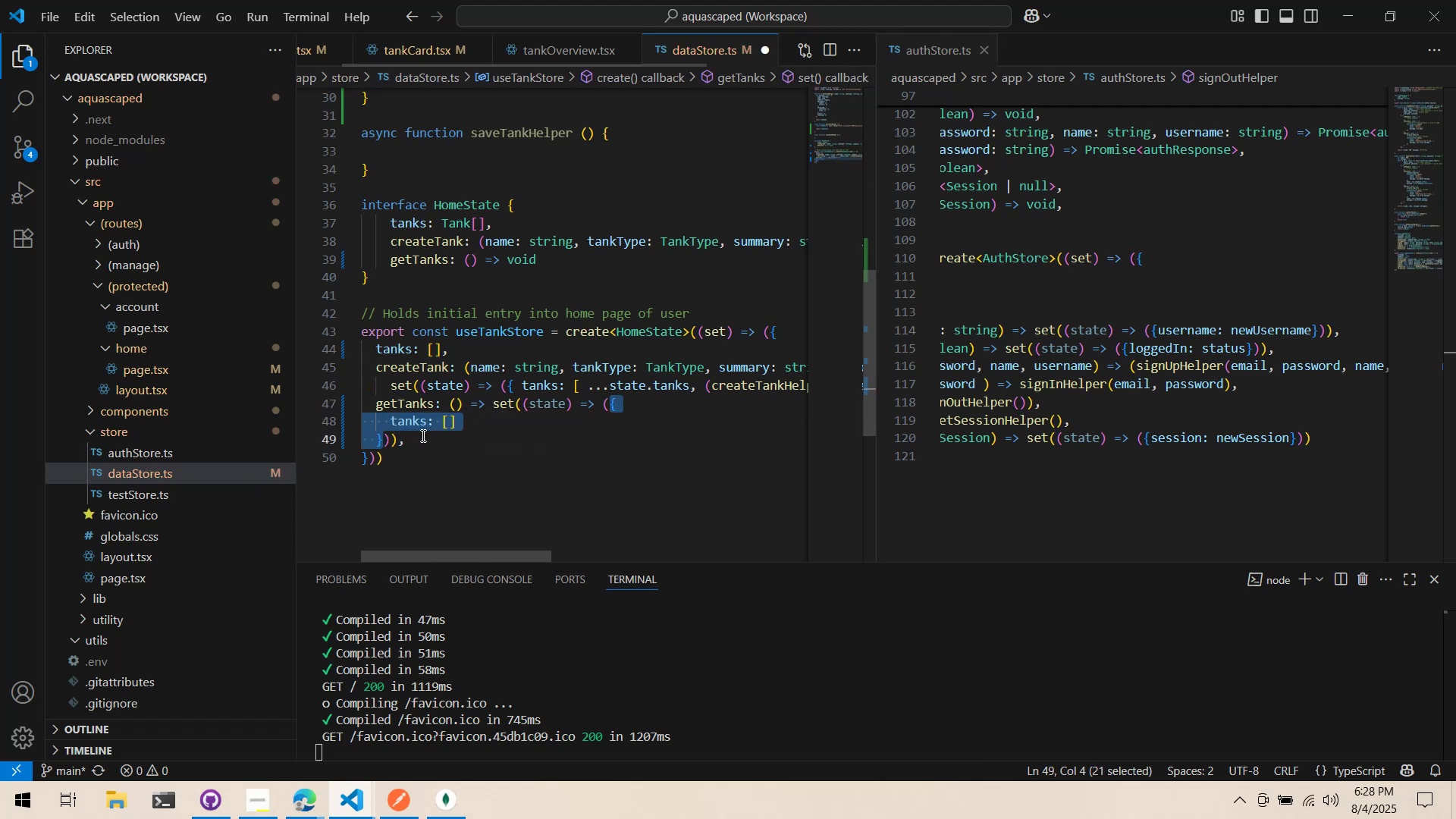 
left_click([548, 474])
 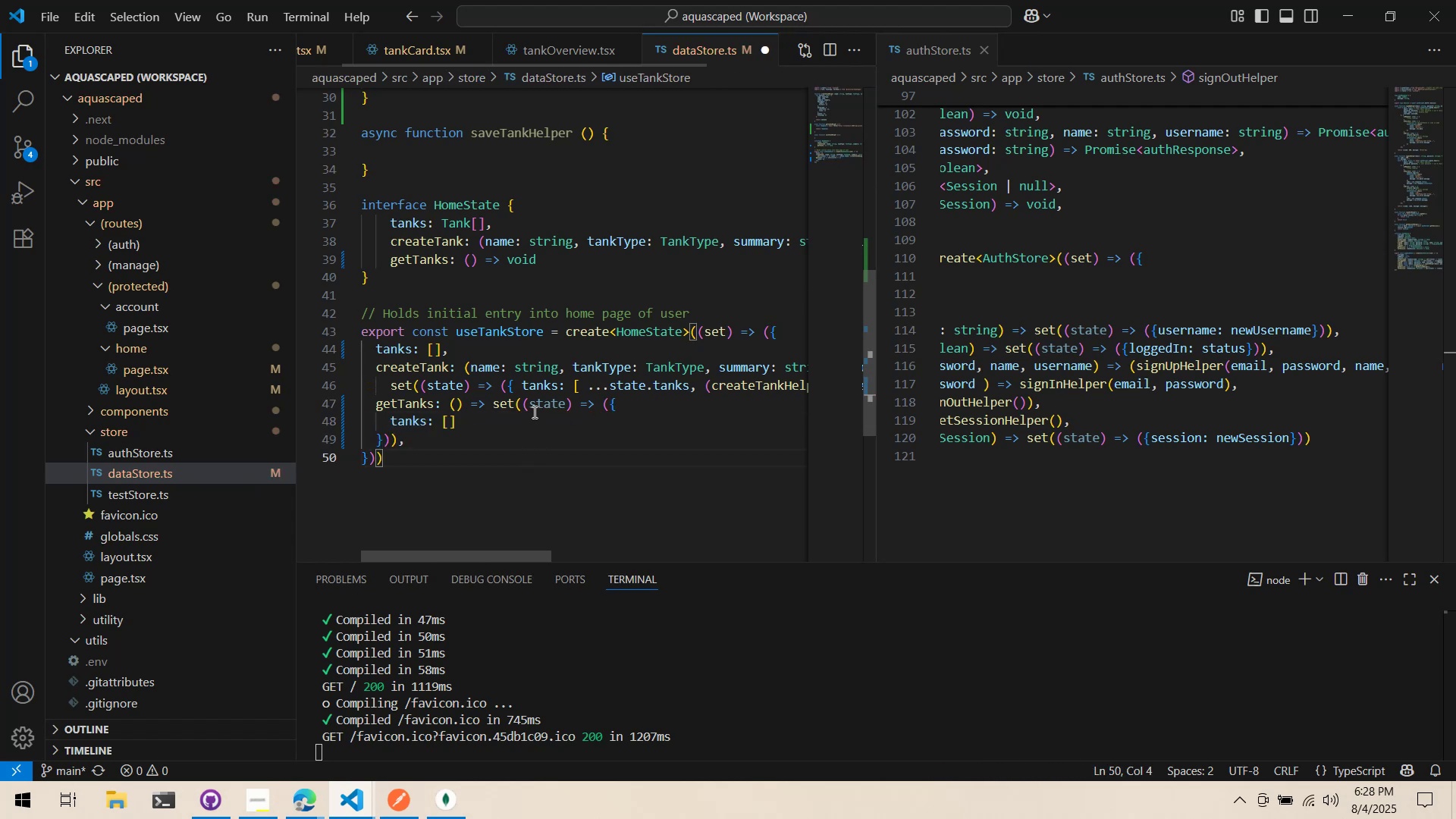 
left_click([533, 411])
 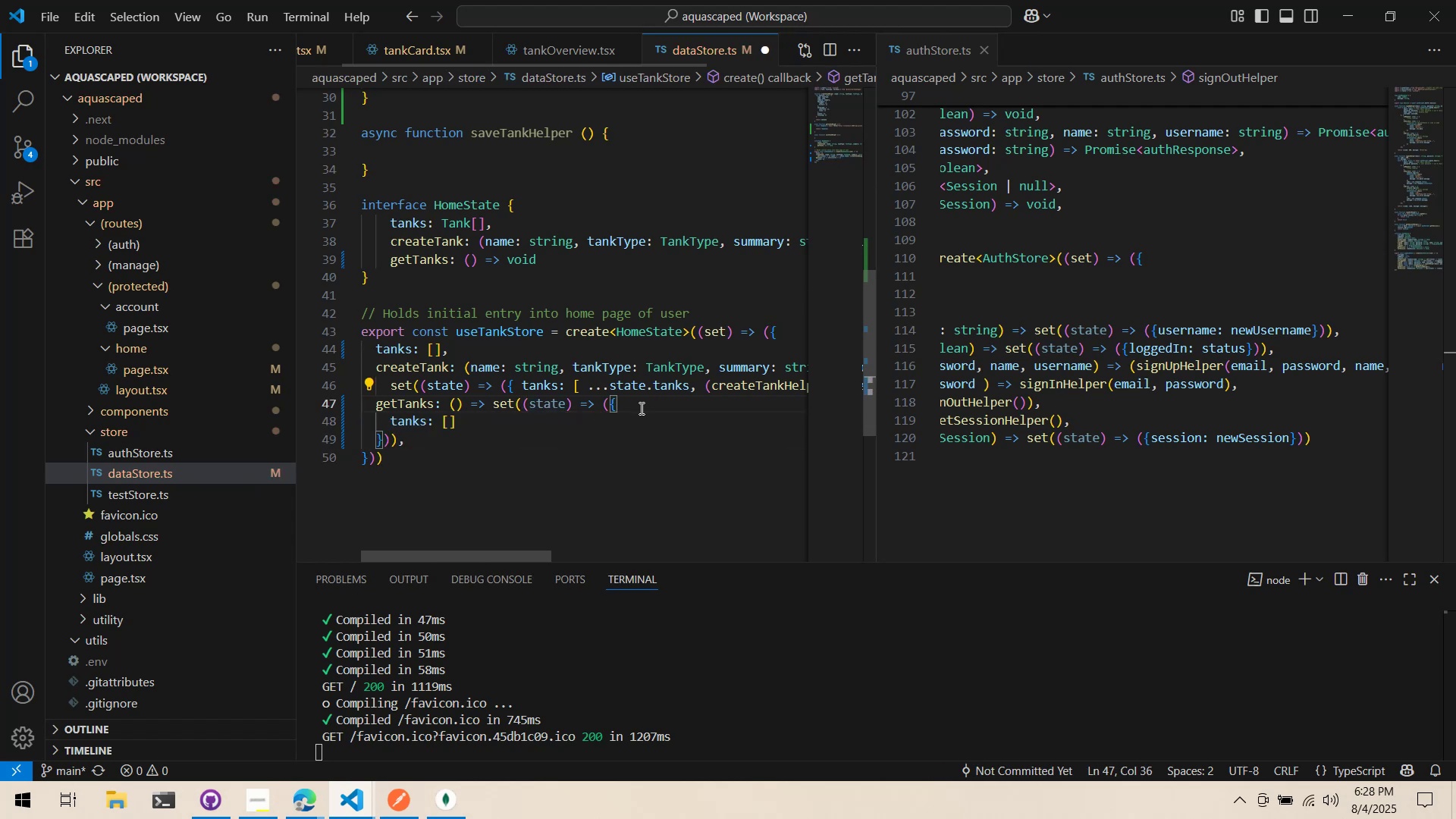 
key(Enter)
 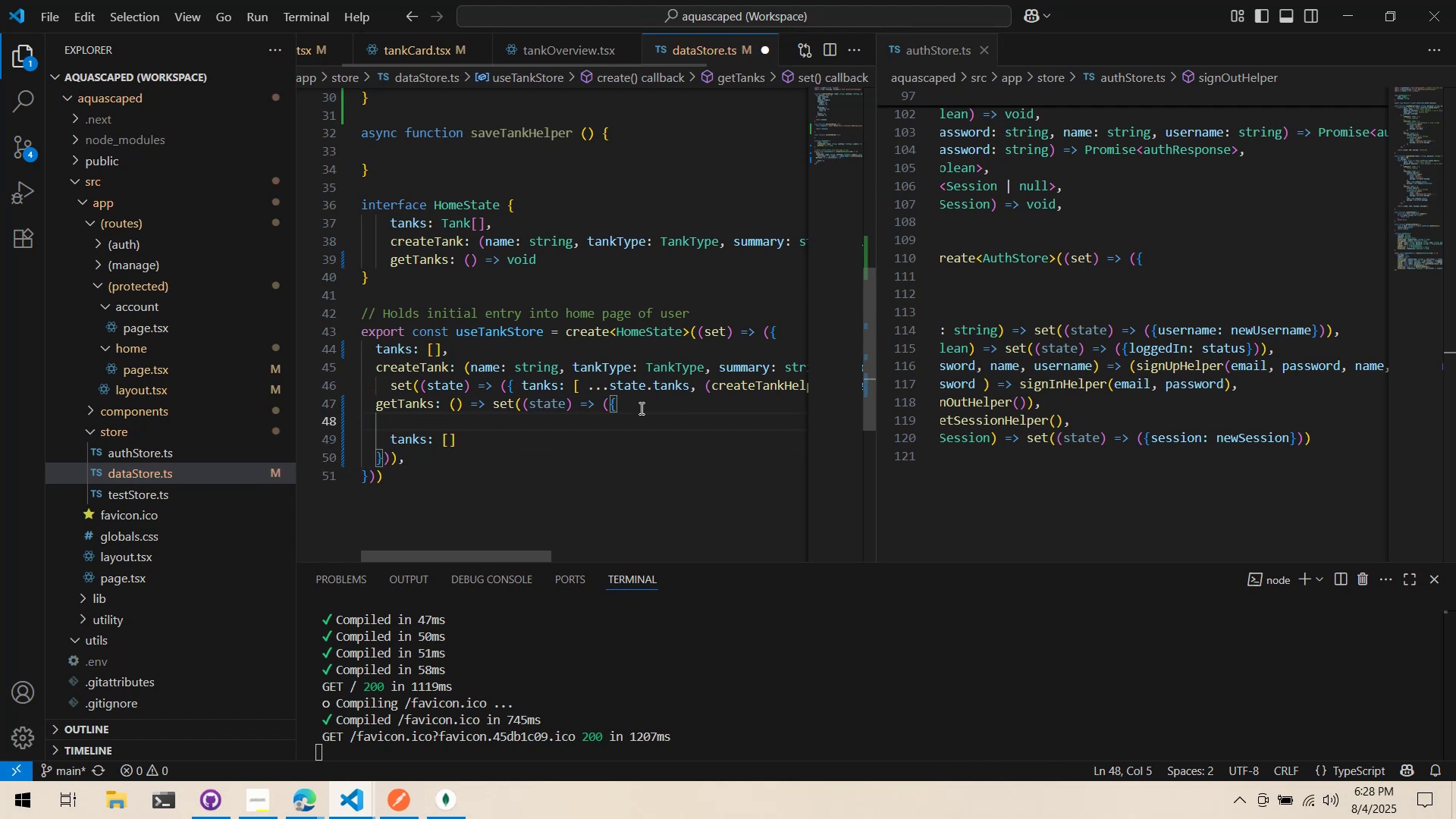 
type(const response = await sa)
key(Backspace)
key(Backspace)
type(getTank)
 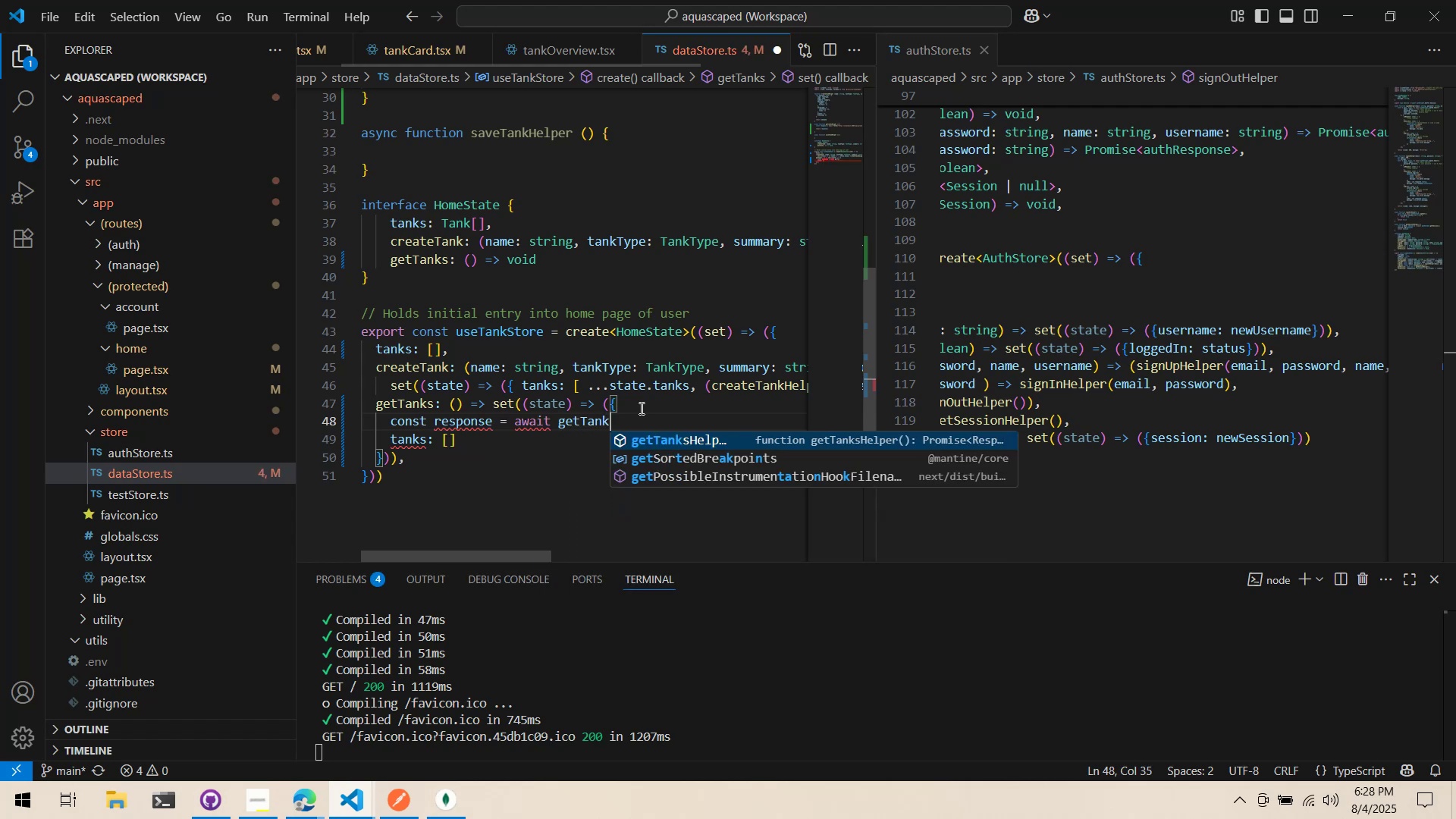 
key(Enter)
 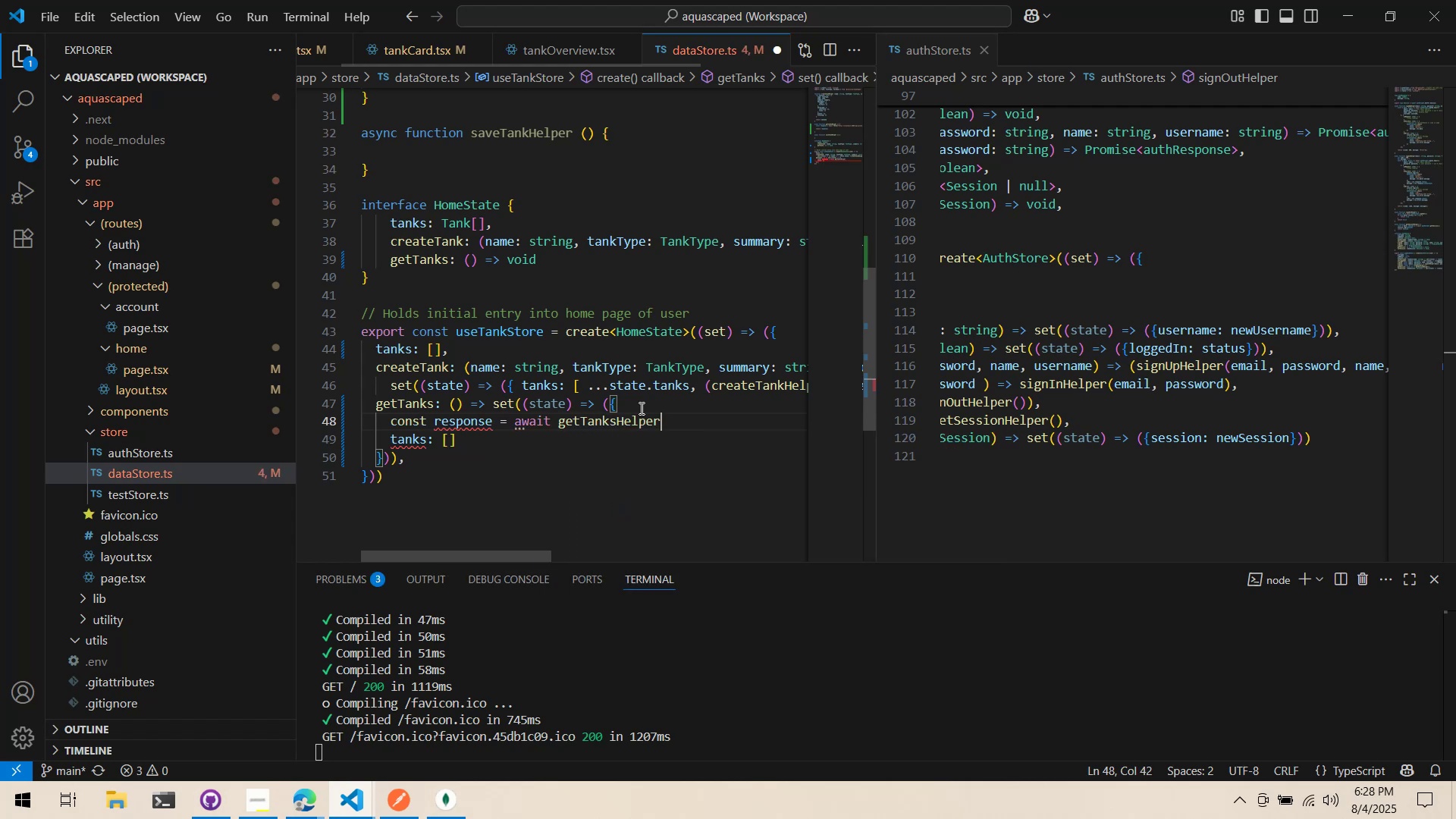 
type(();)
 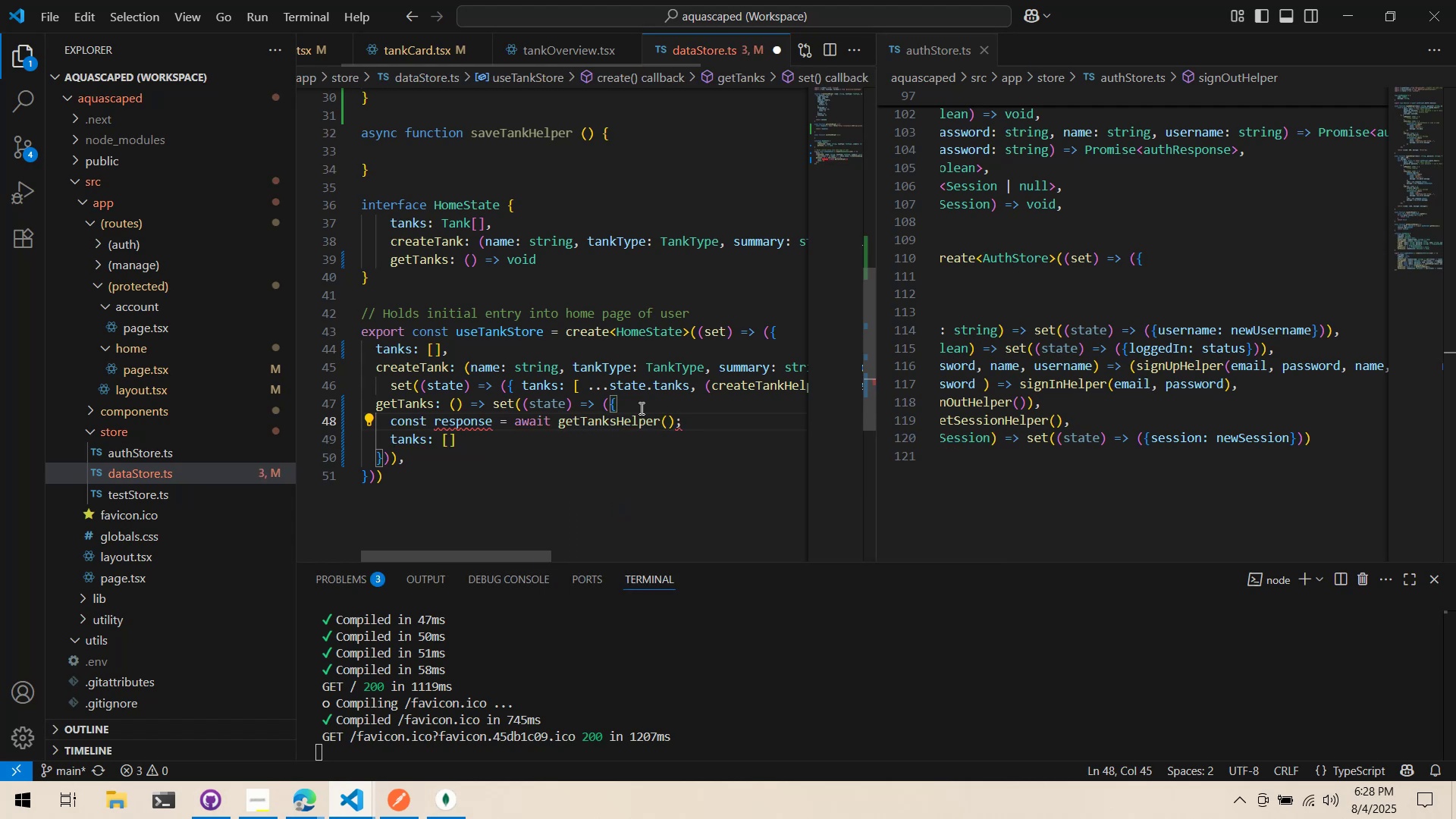 
mouse_move([460, 437])
 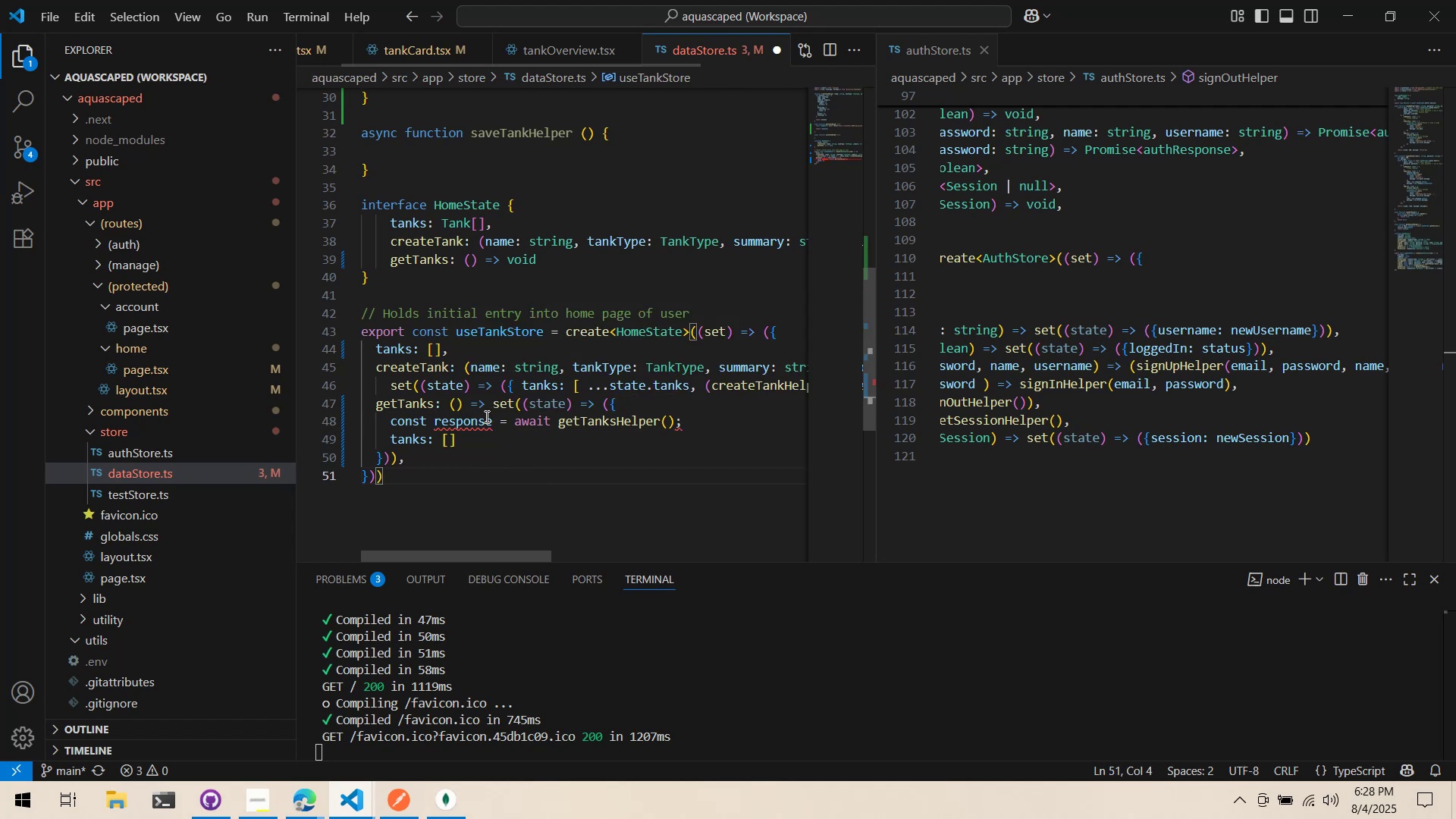 
double_click([485, 416])
 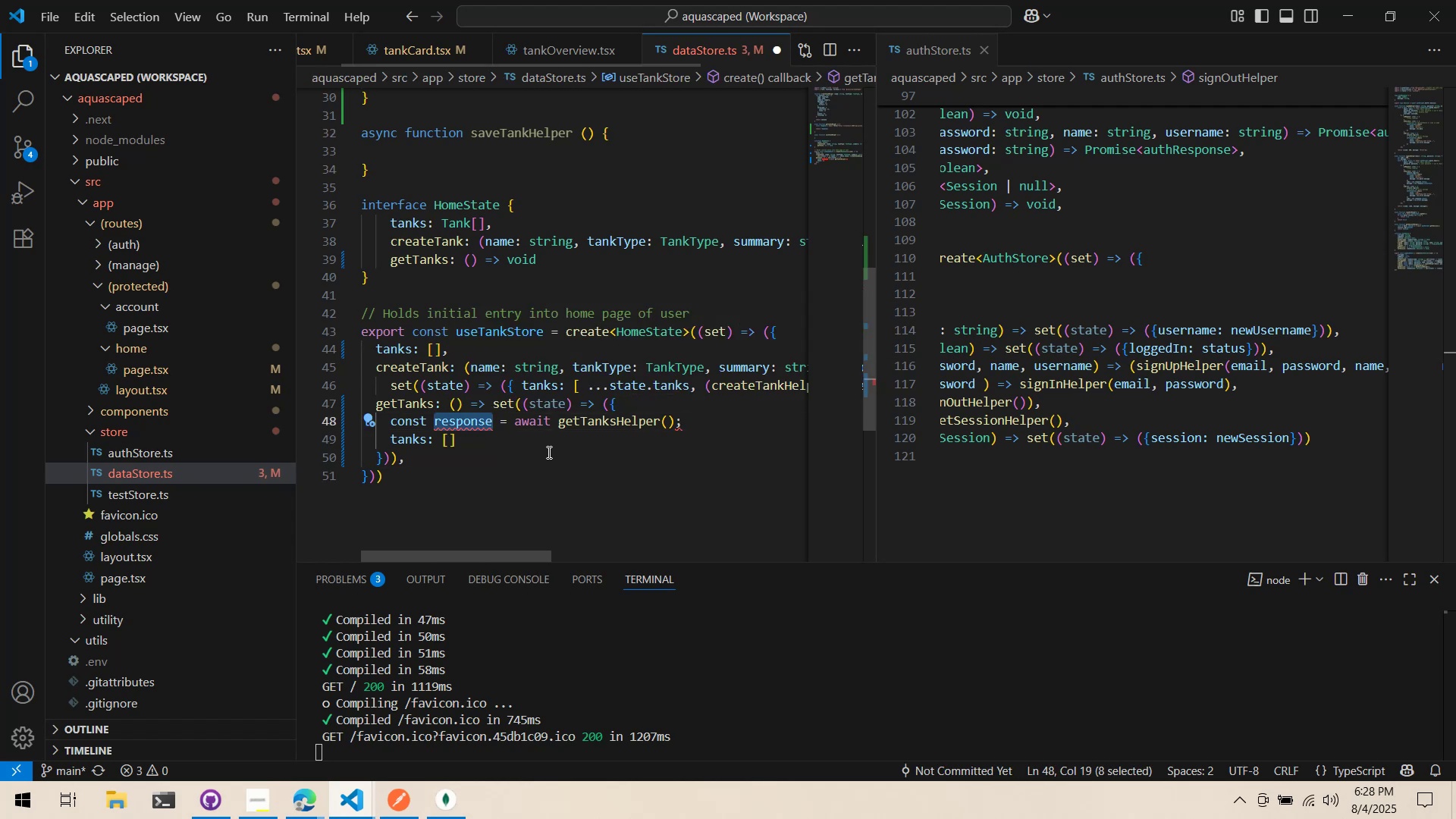 
type(tempRes)
 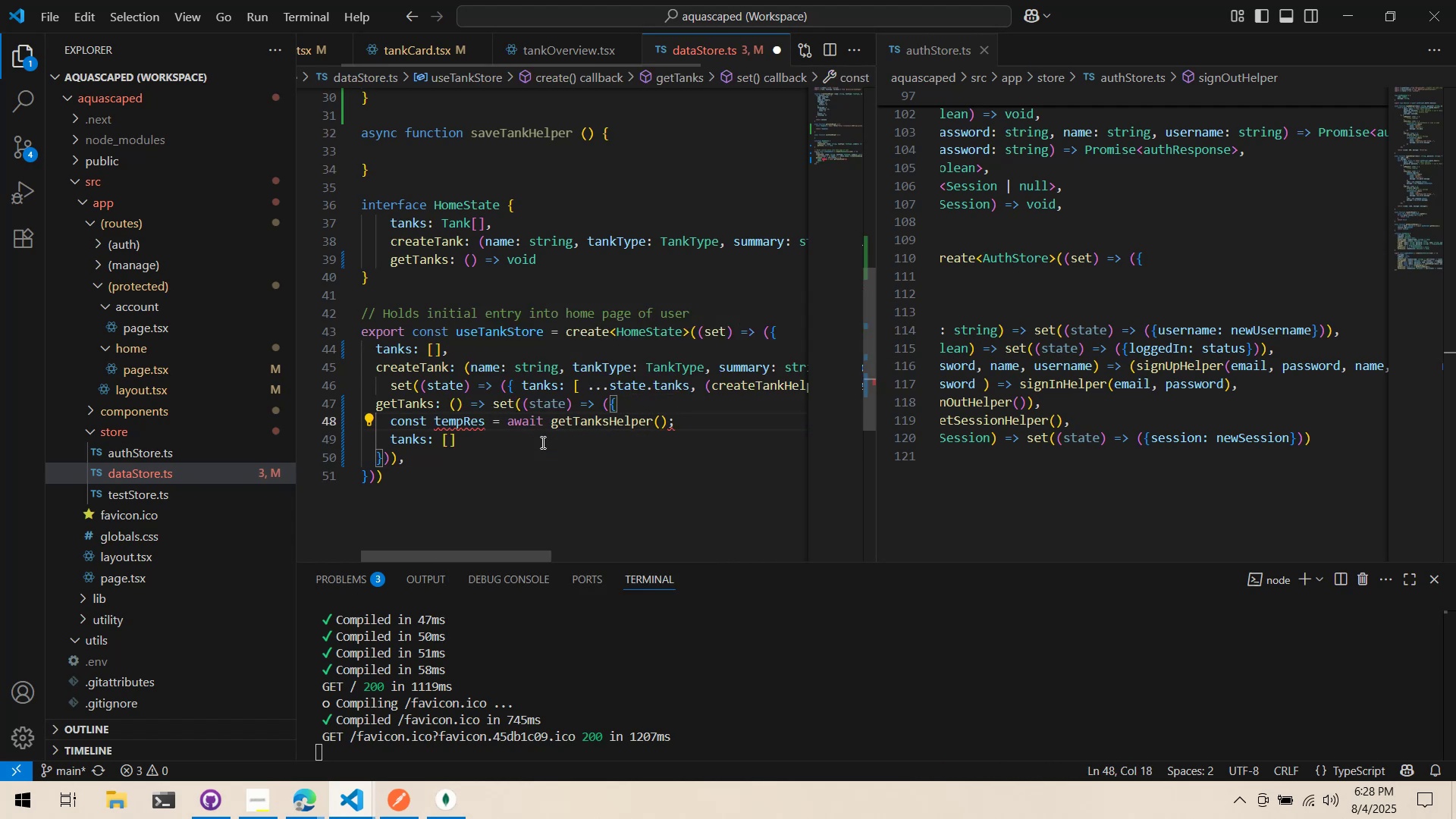 
left_click([541, 442])
 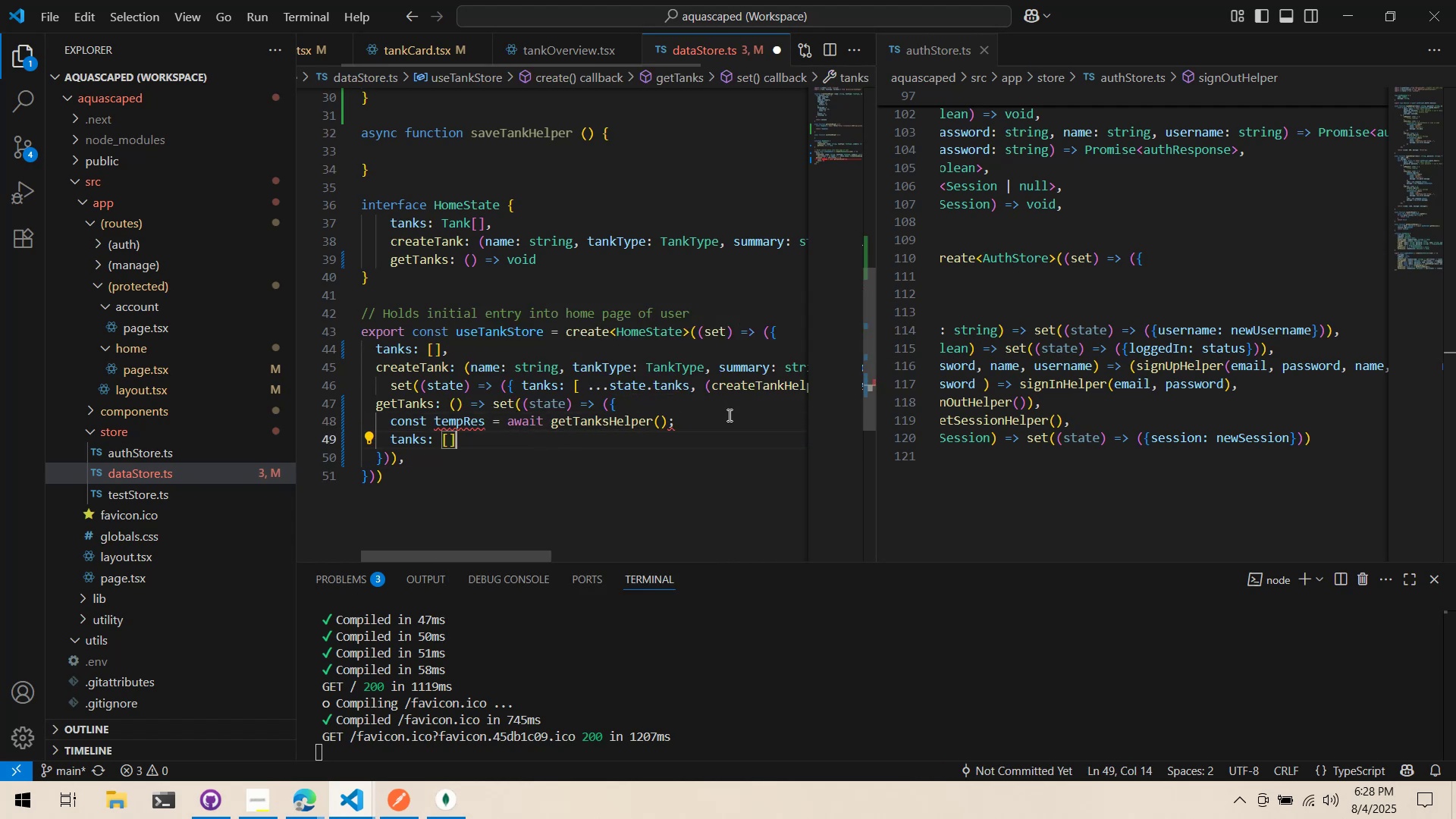 
left_click([707, 430])
 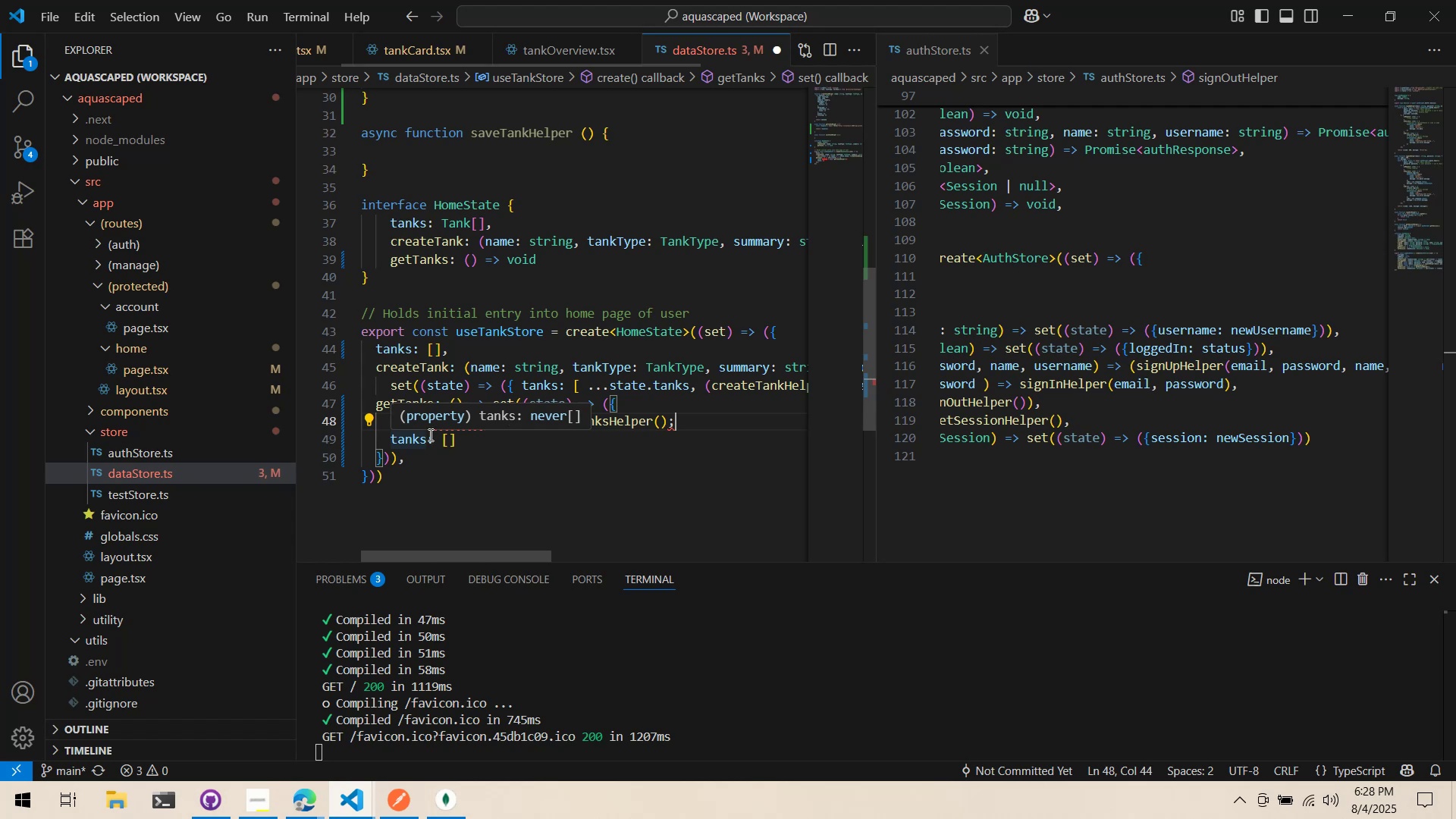 
left_click([465, 468])
 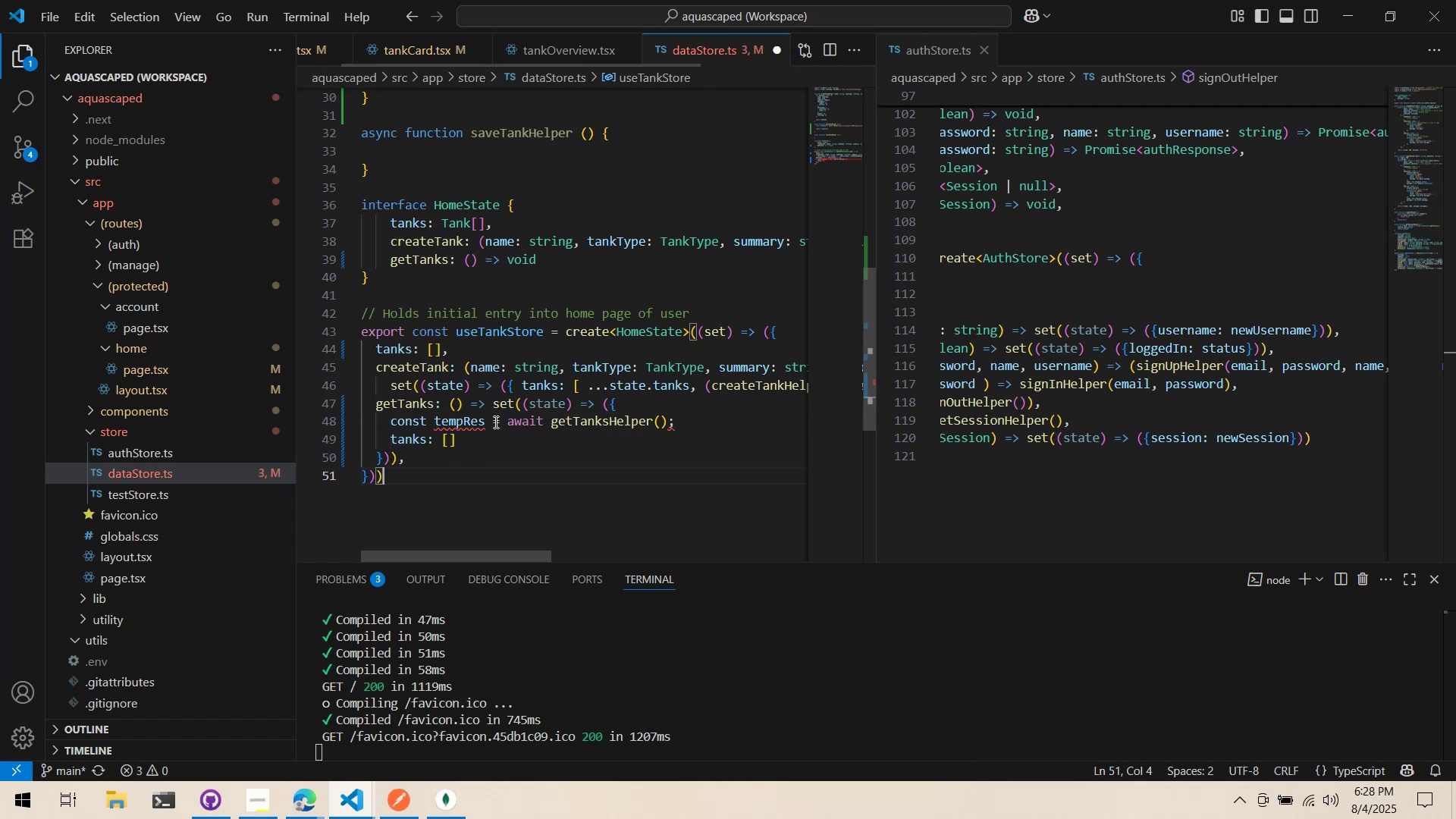 
mouse_move([484, 438])
 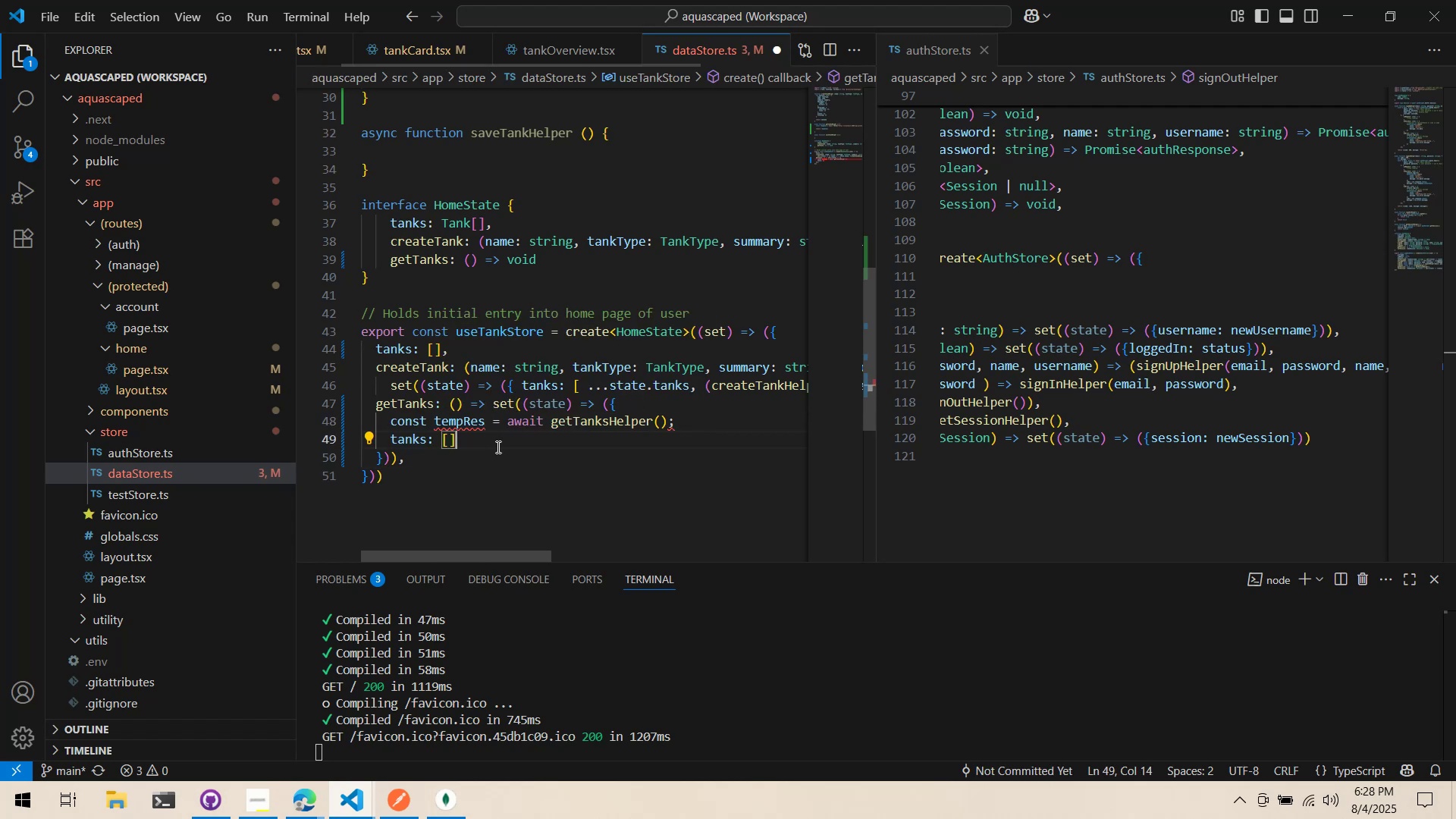 
mouse_move([495, 430])
 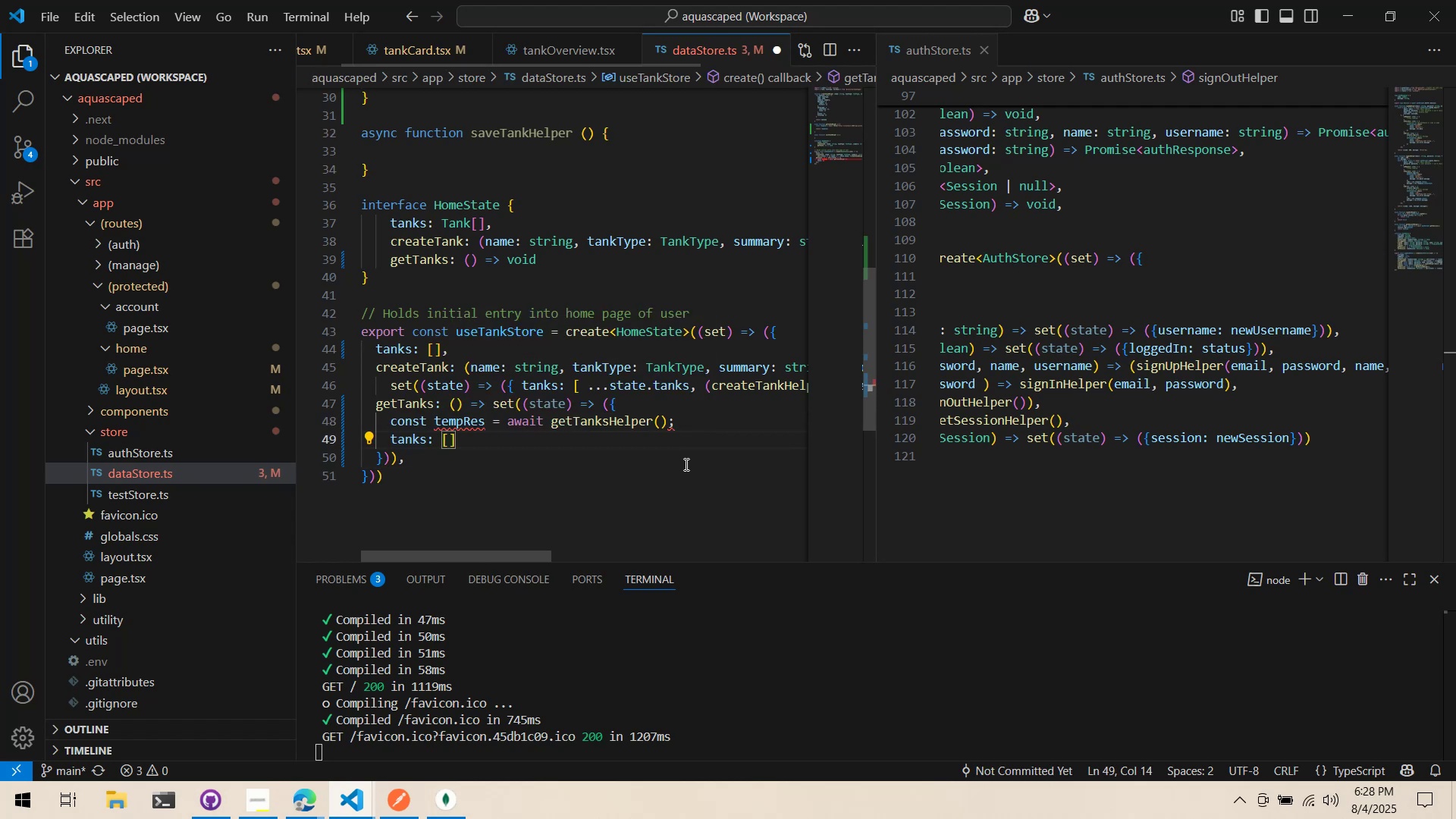 
left_click([514, 447])
 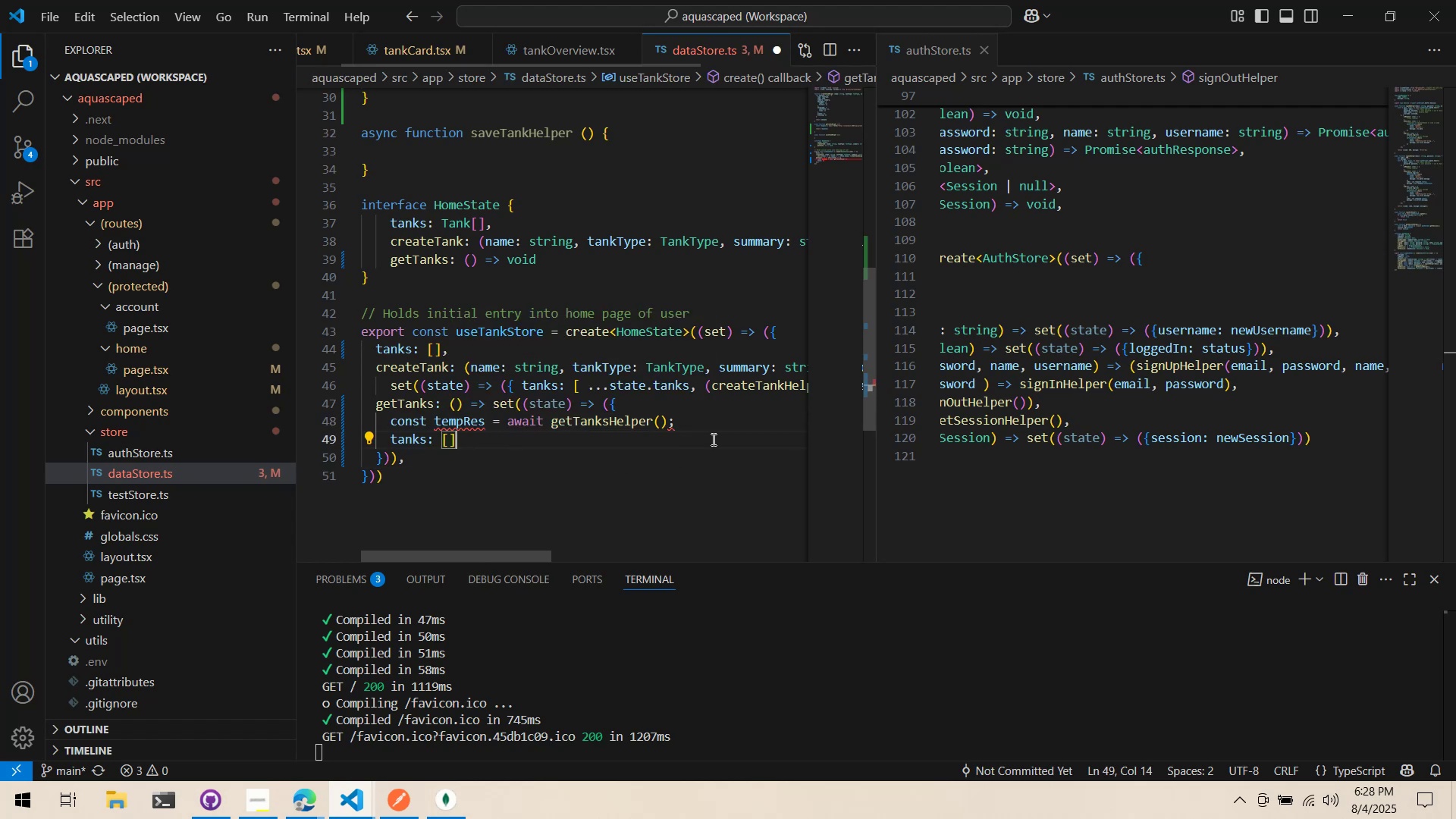 
left_click([711, 430])
 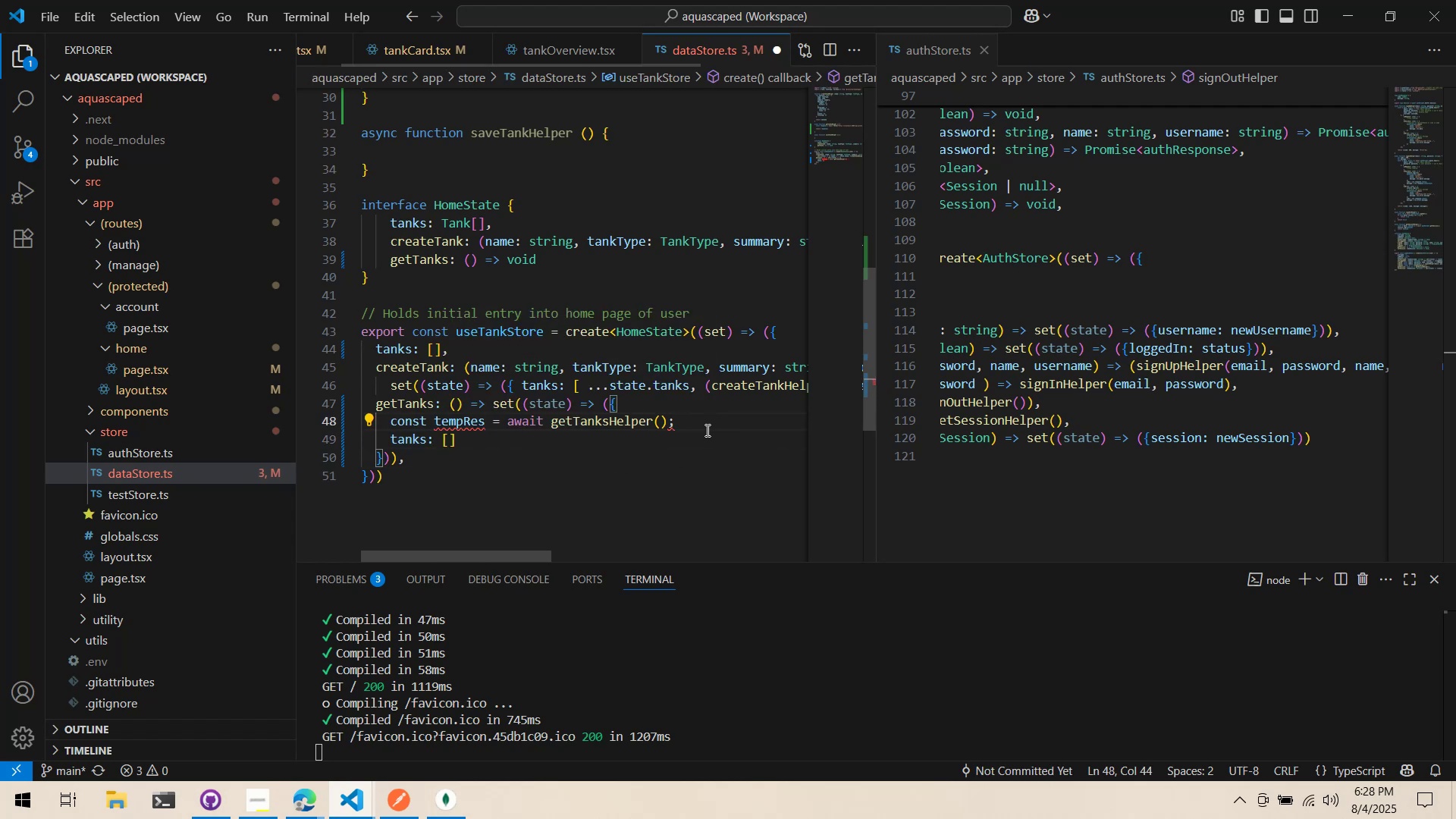 
key(Backspace)
 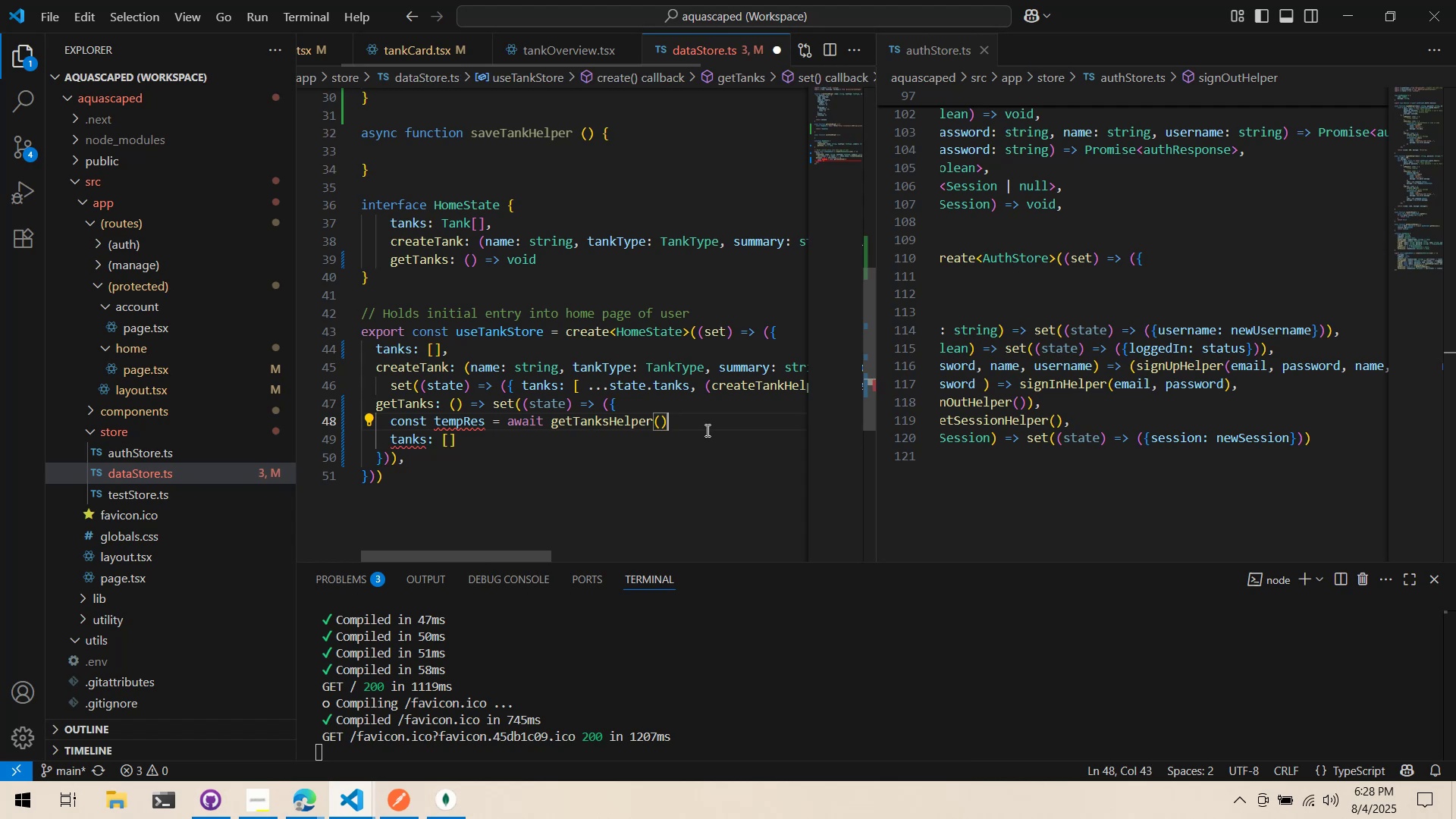 
key(Comma)
 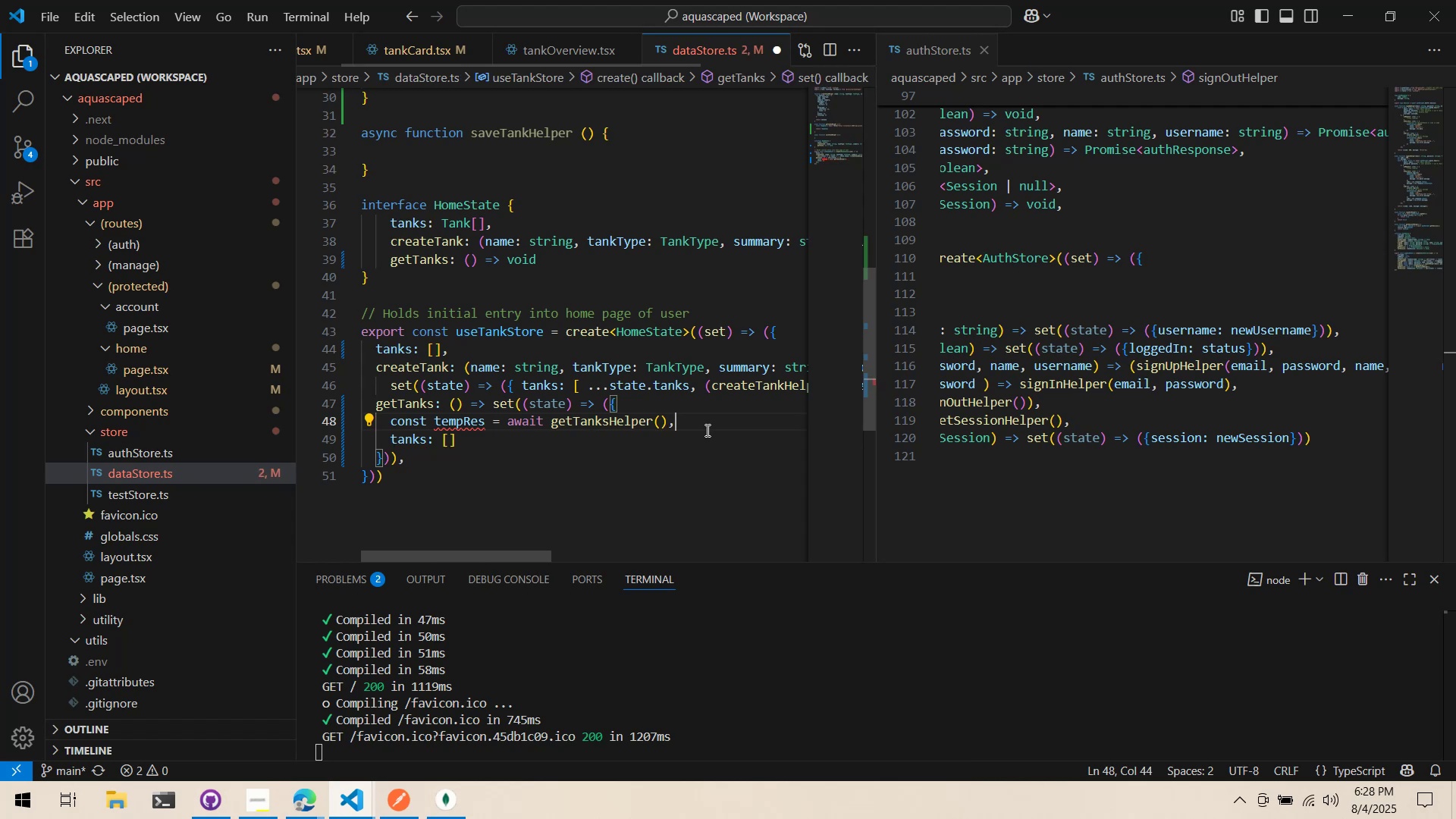 
key(Control+Backspace)
 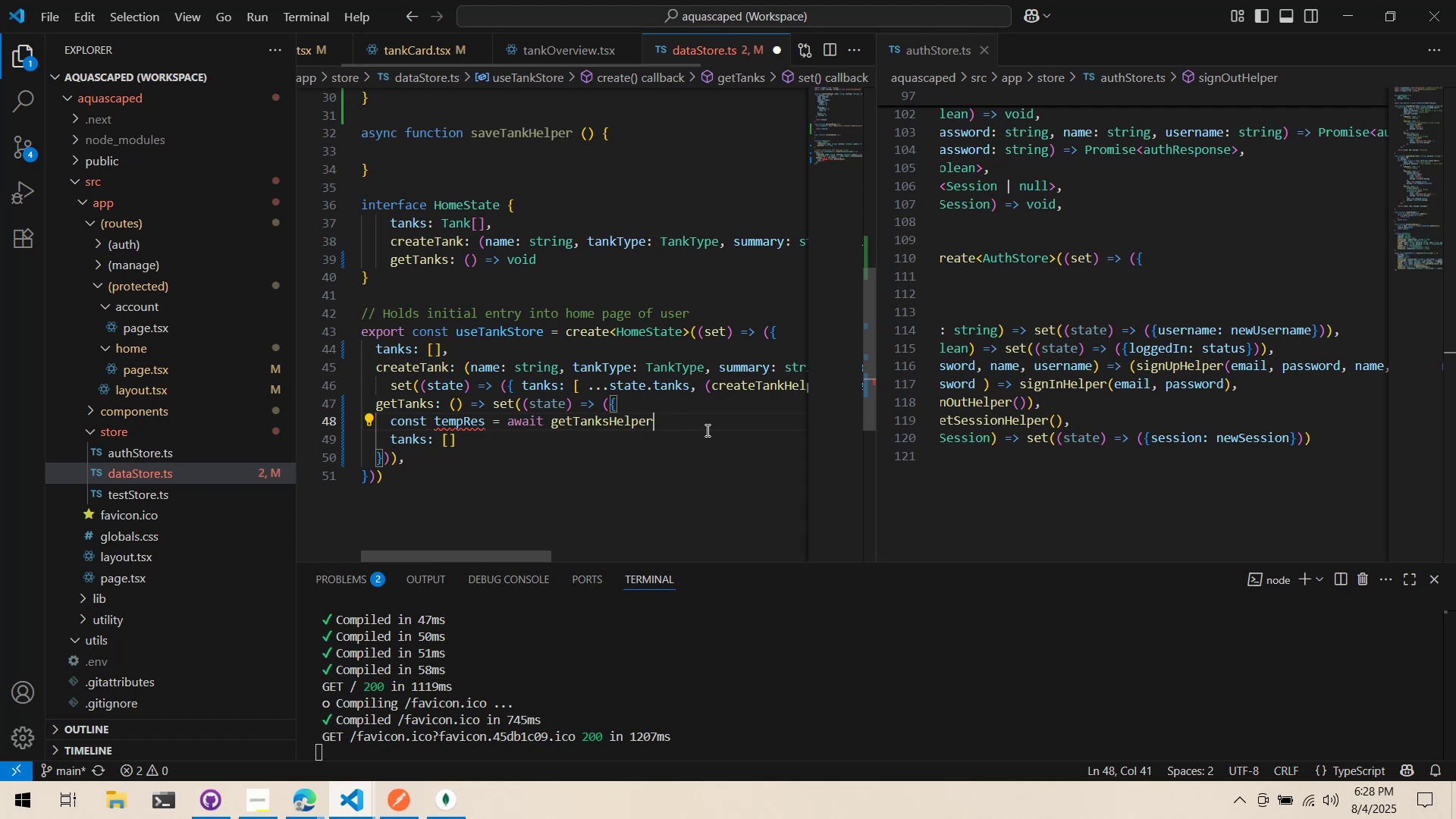 
key(Control+Backspace)
 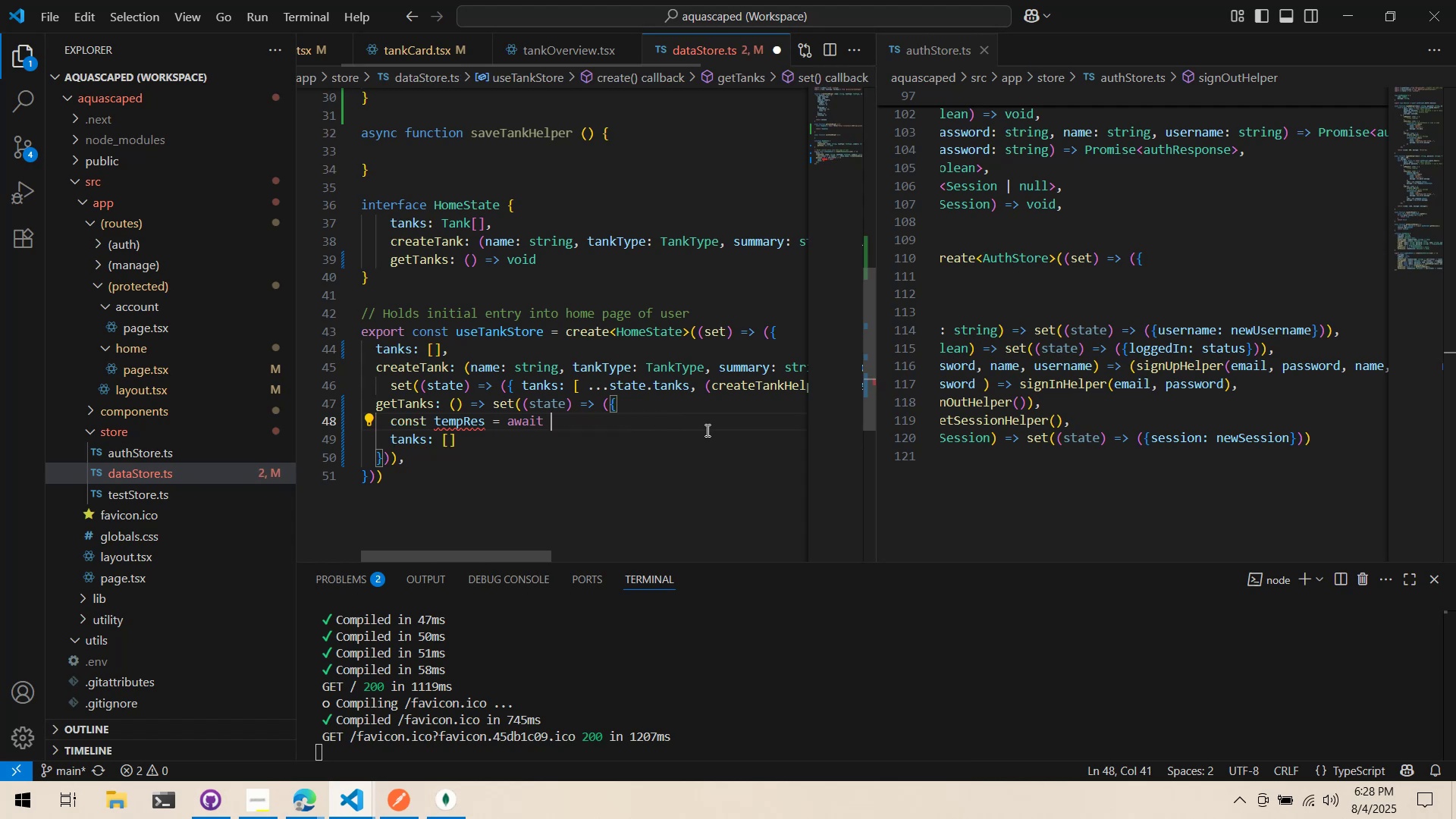 
key(Control+Backspace)
 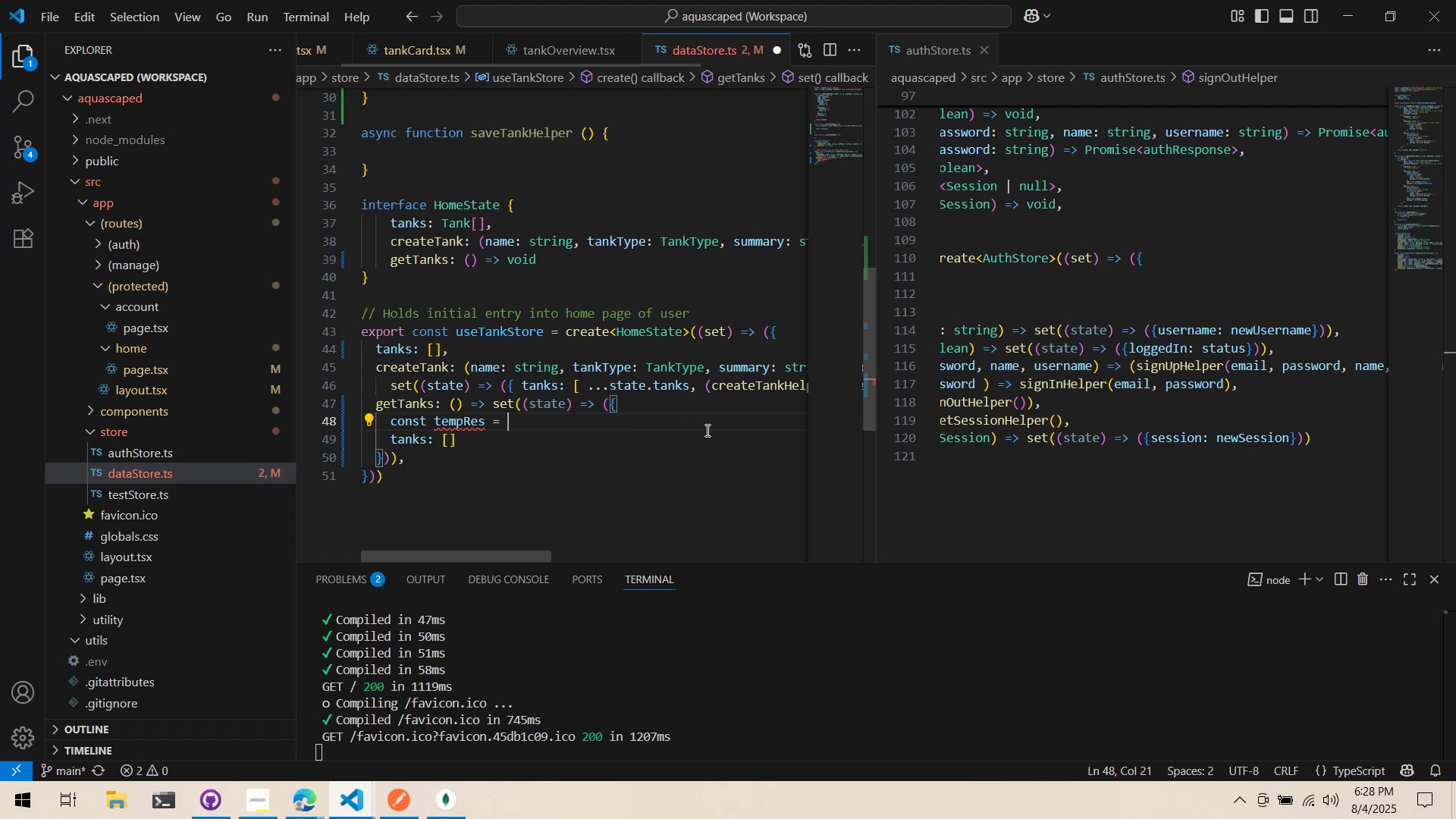 
key(Control+Backspace)
 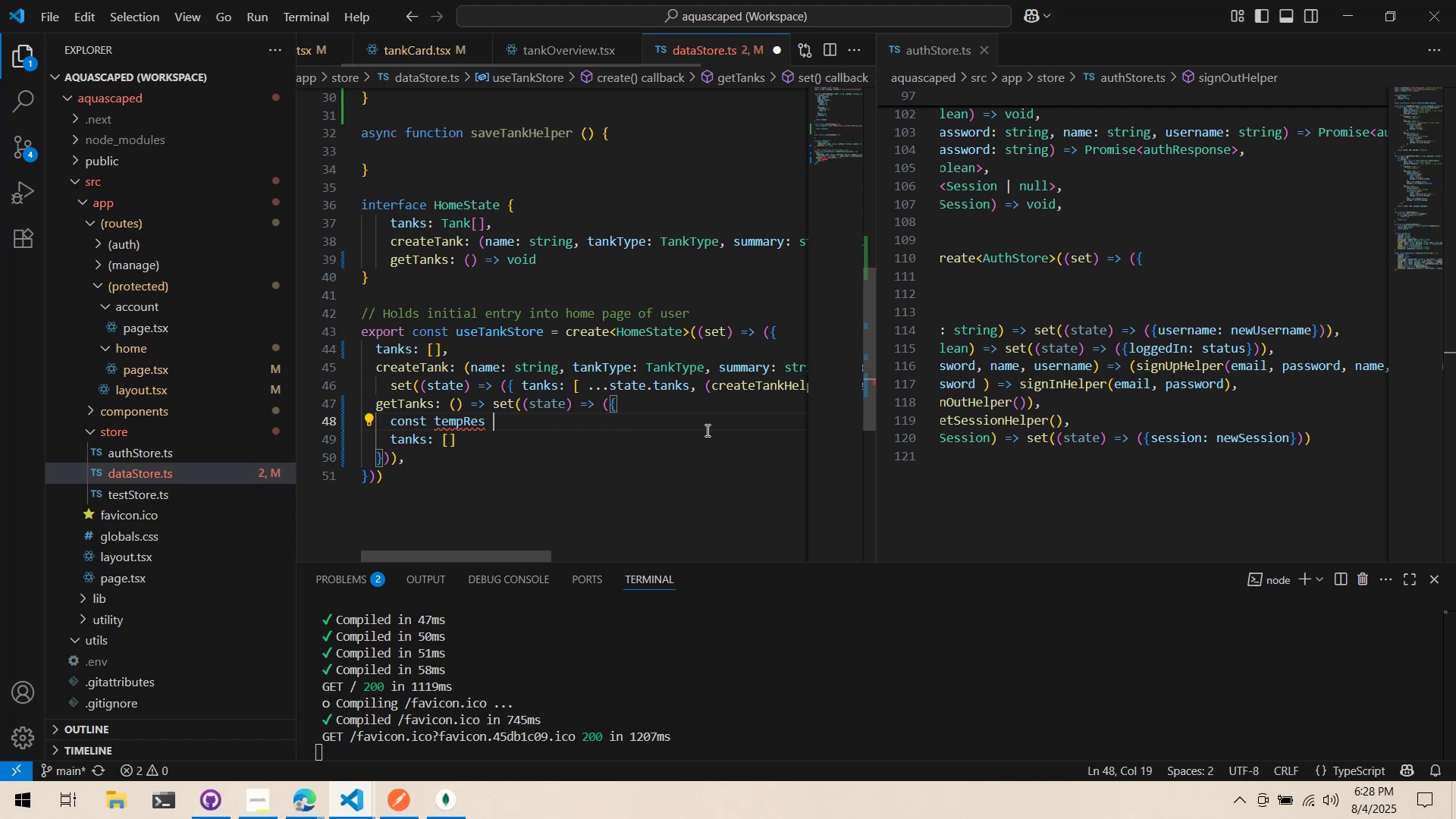 
key(Control+Backspace)
 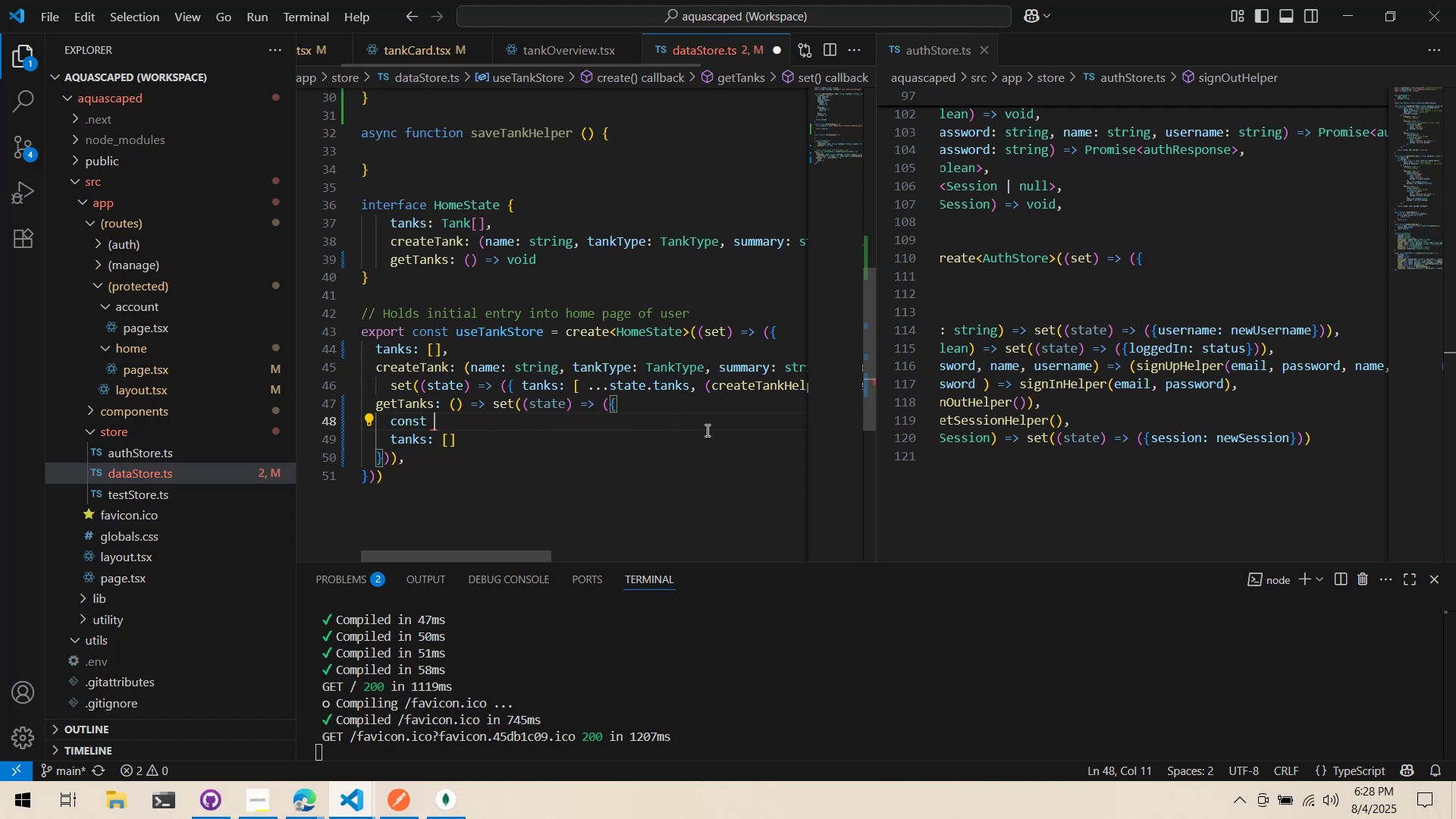 
key(Control+Backspace)
 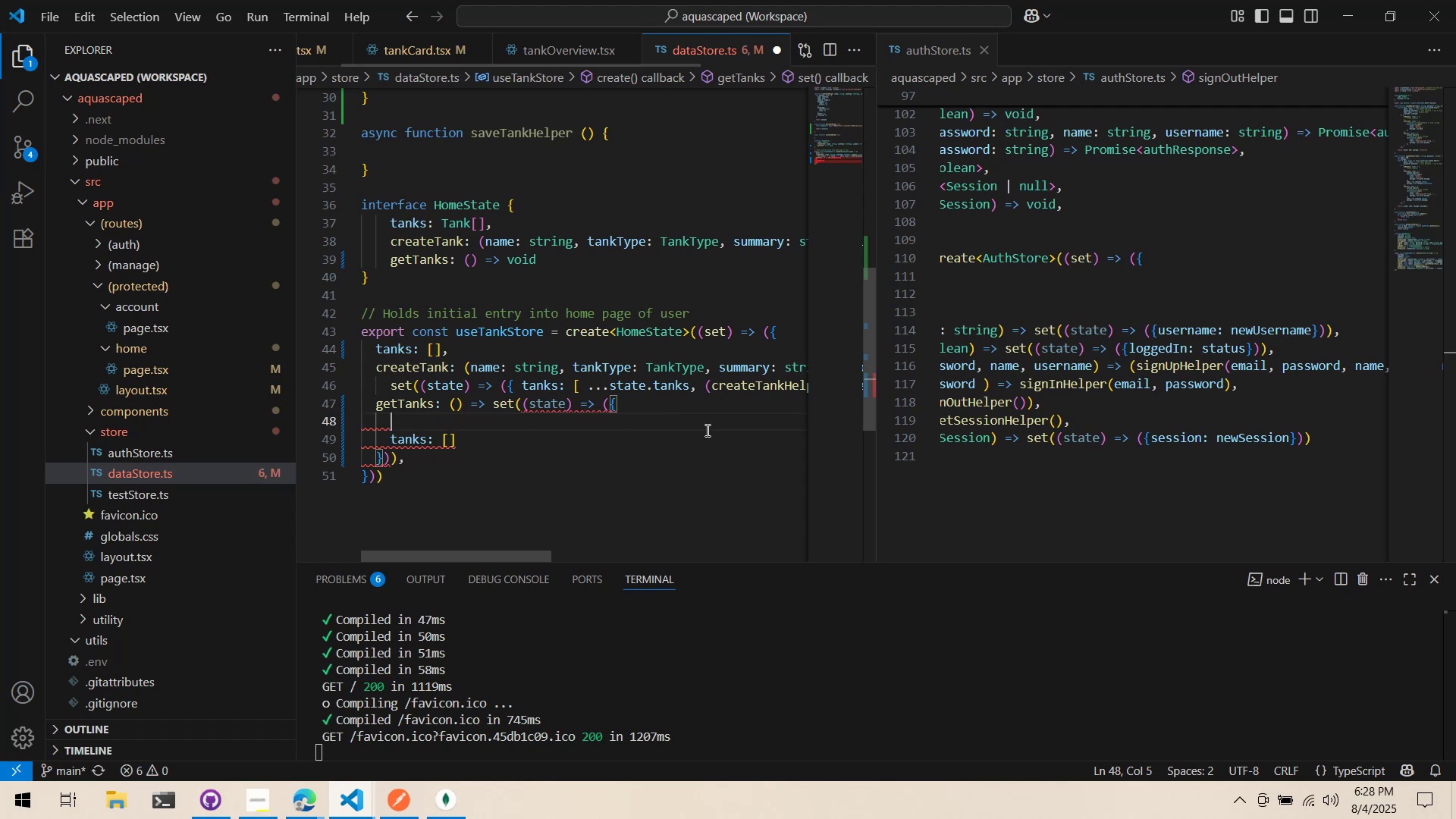 
key(Tab)
 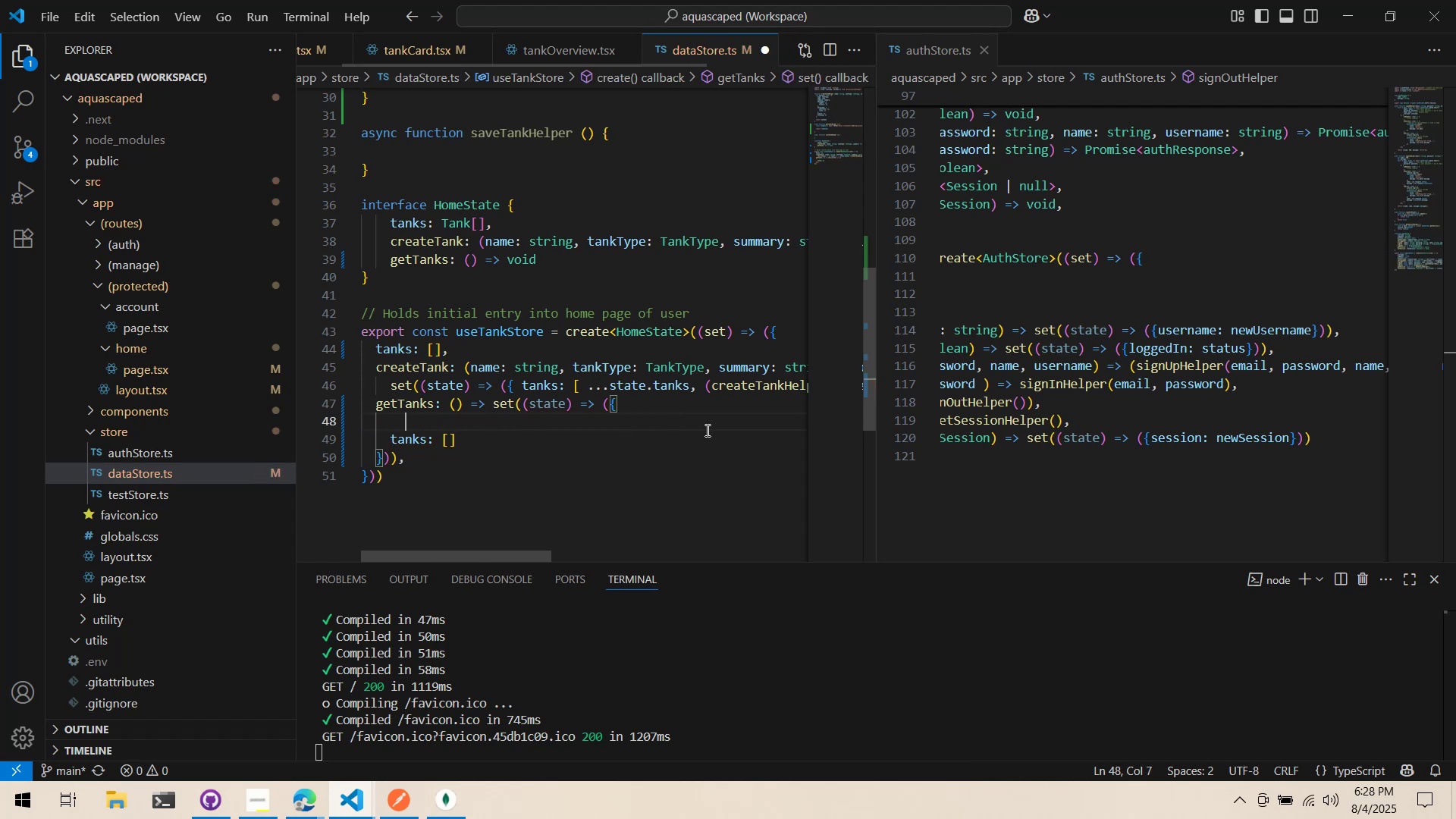 
key(Alt+AltLeft)
 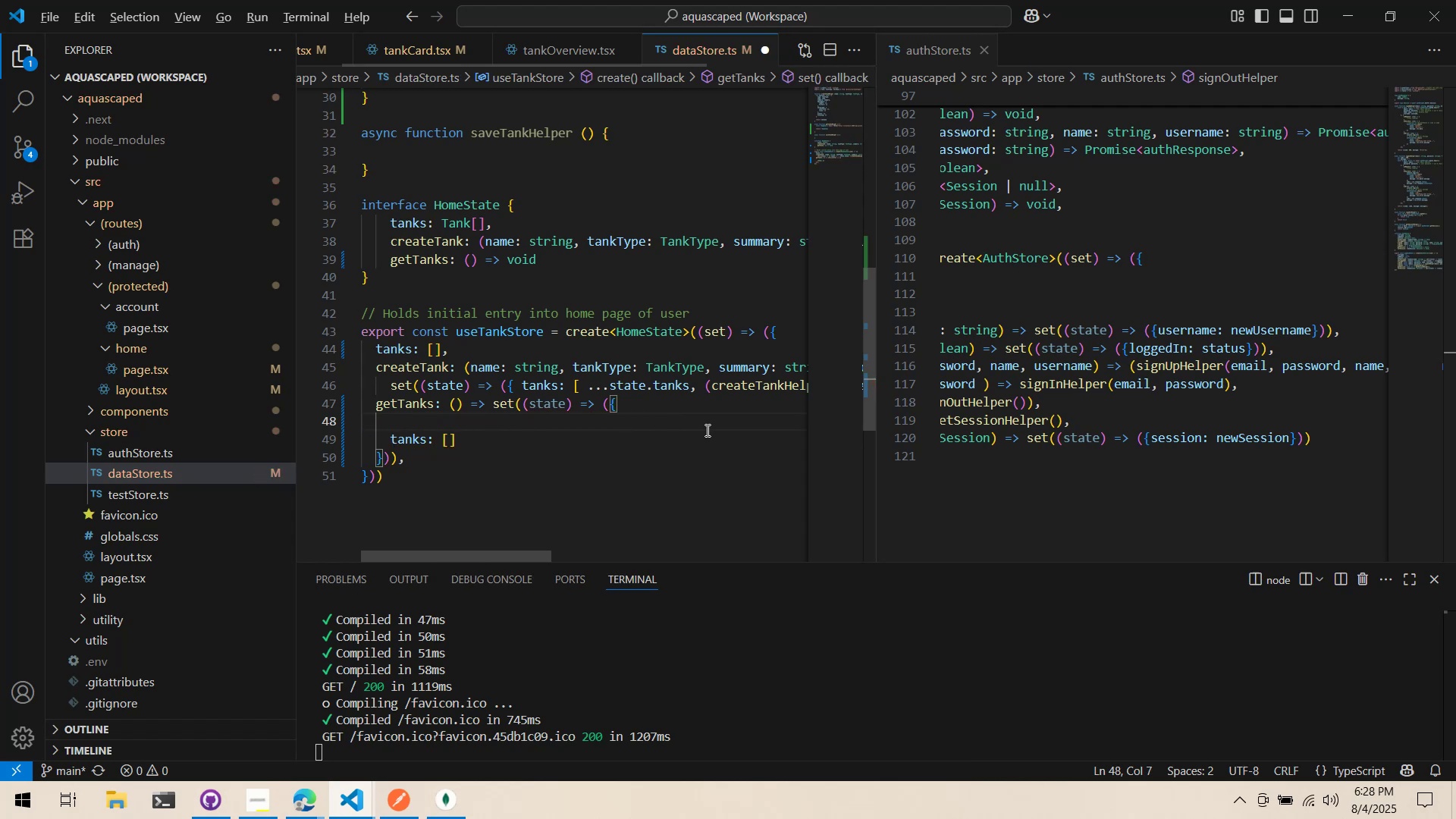 
key(Alt+Tab)
 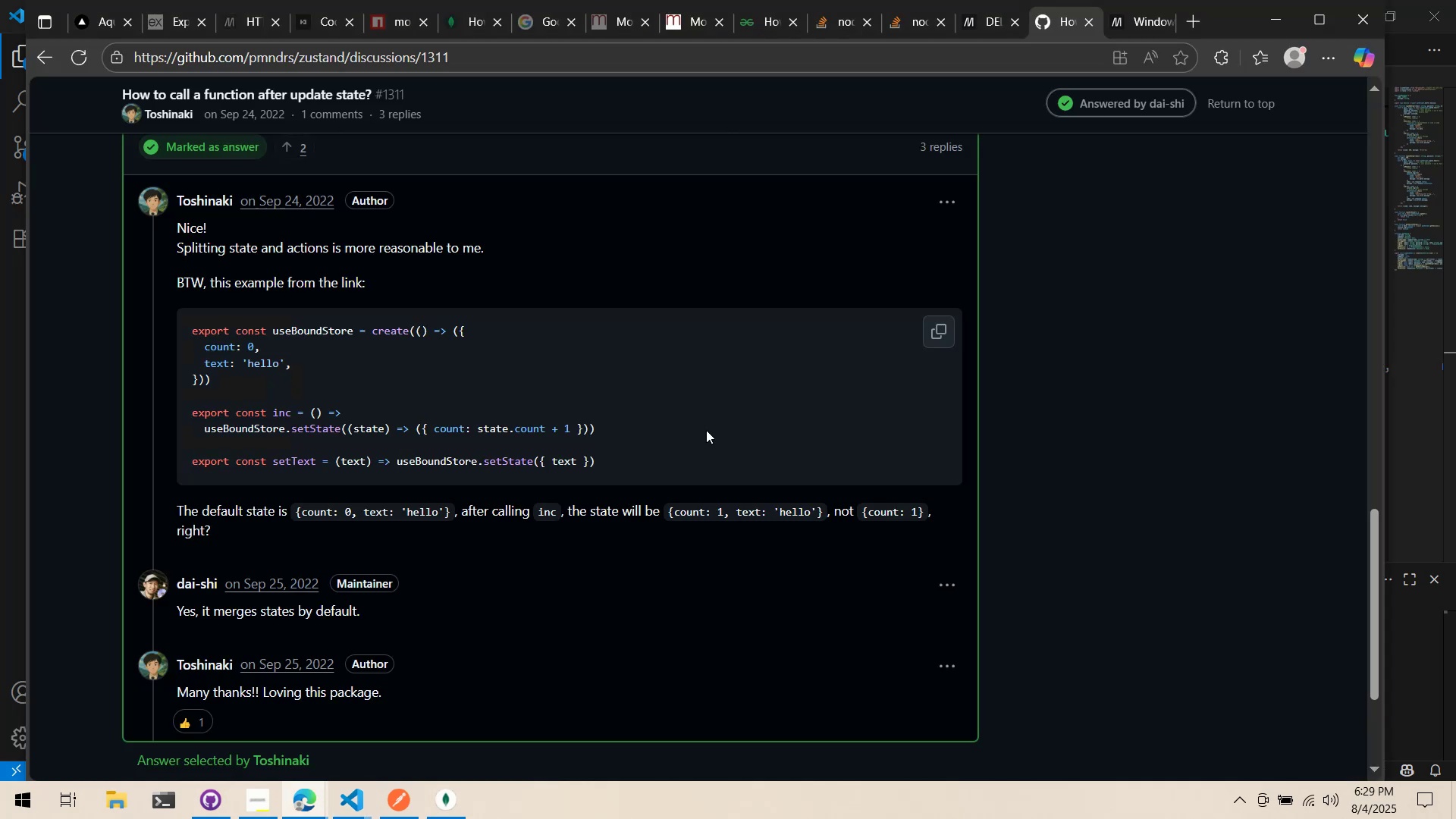 
key(Alt+AltLeft)
 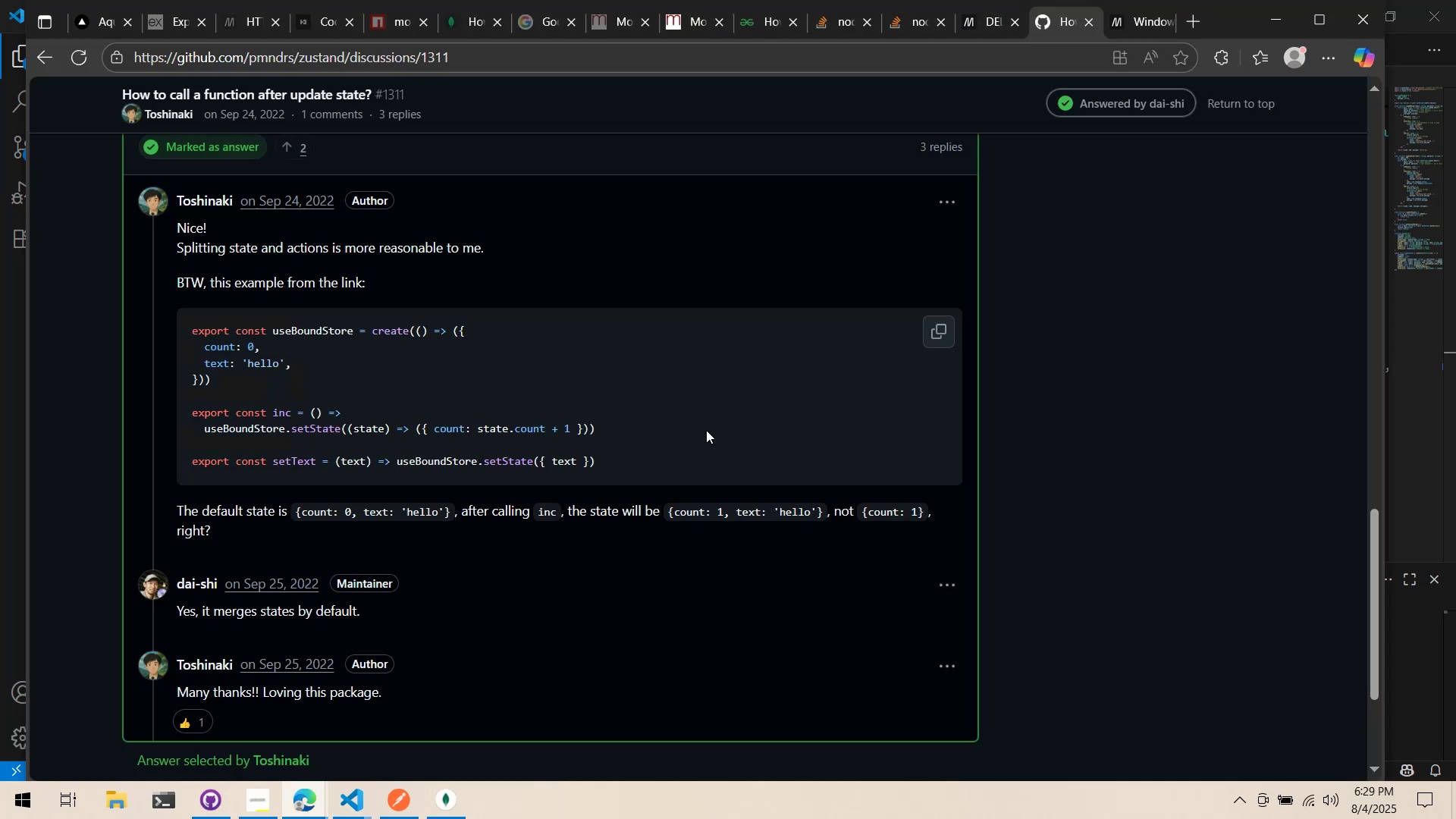 
key(Alt+Tab)
 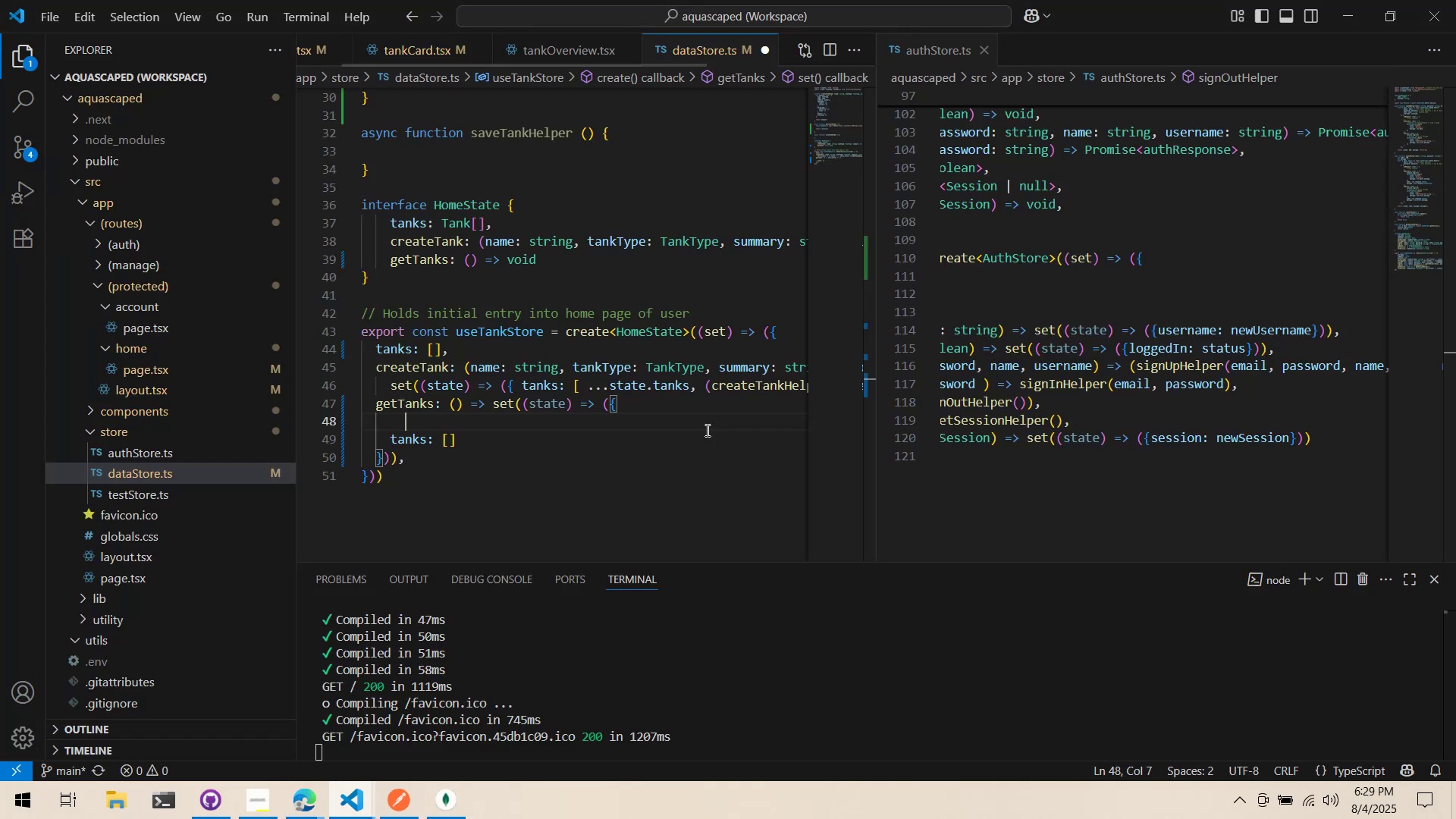 
key(Backspace)
 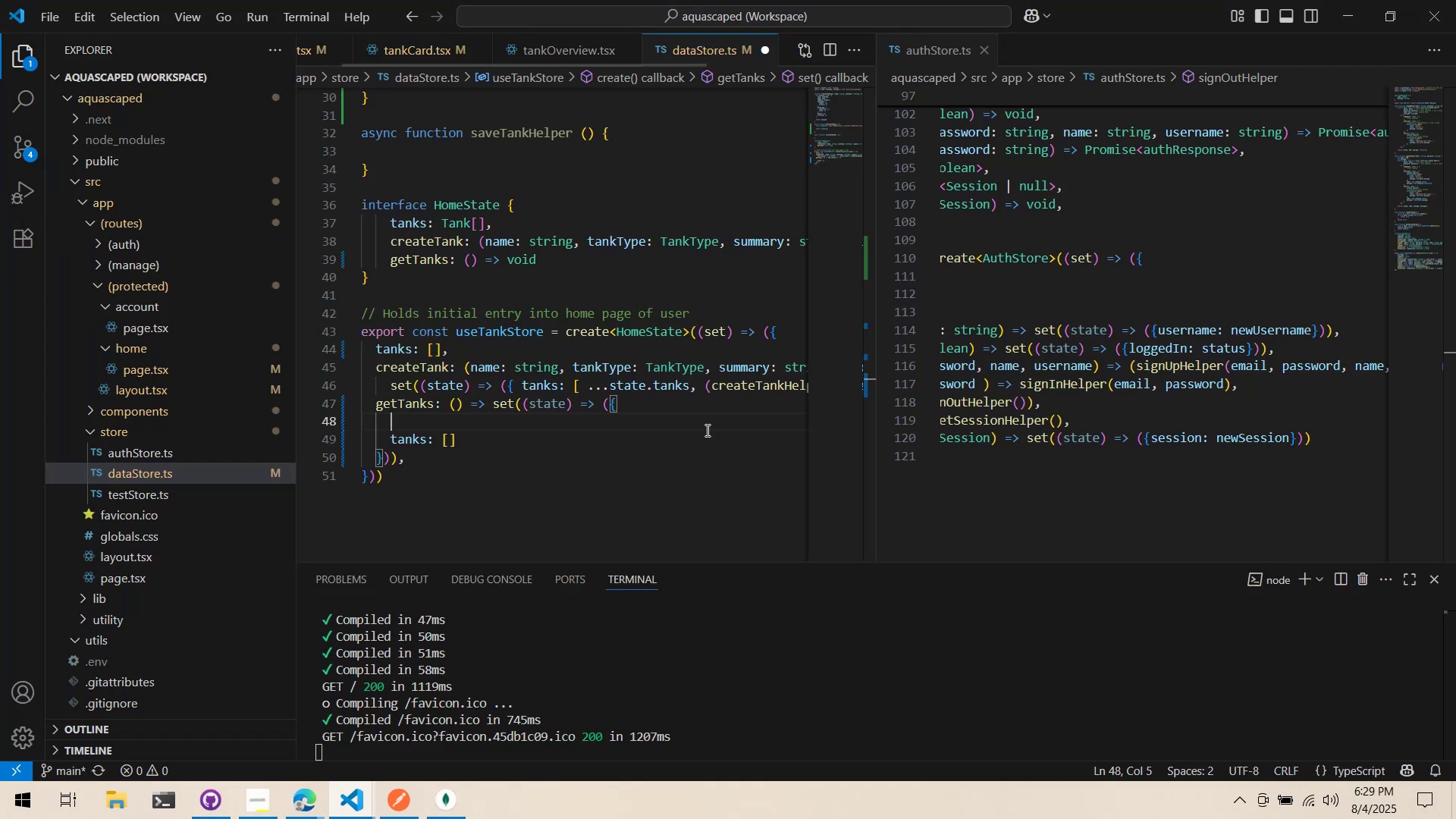 
key(Alt+AltLeft)
 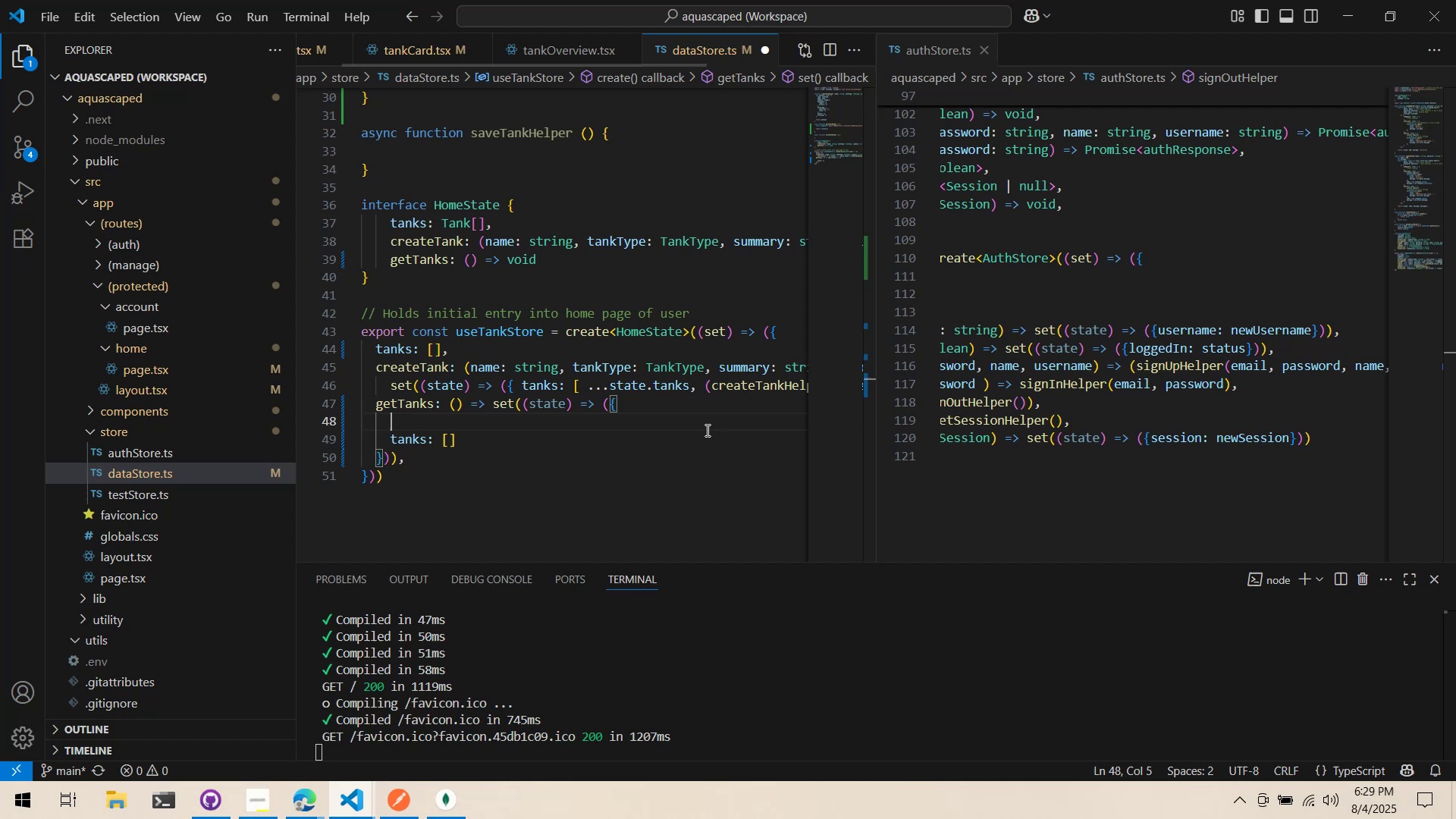 
key(Alt+Tab)
 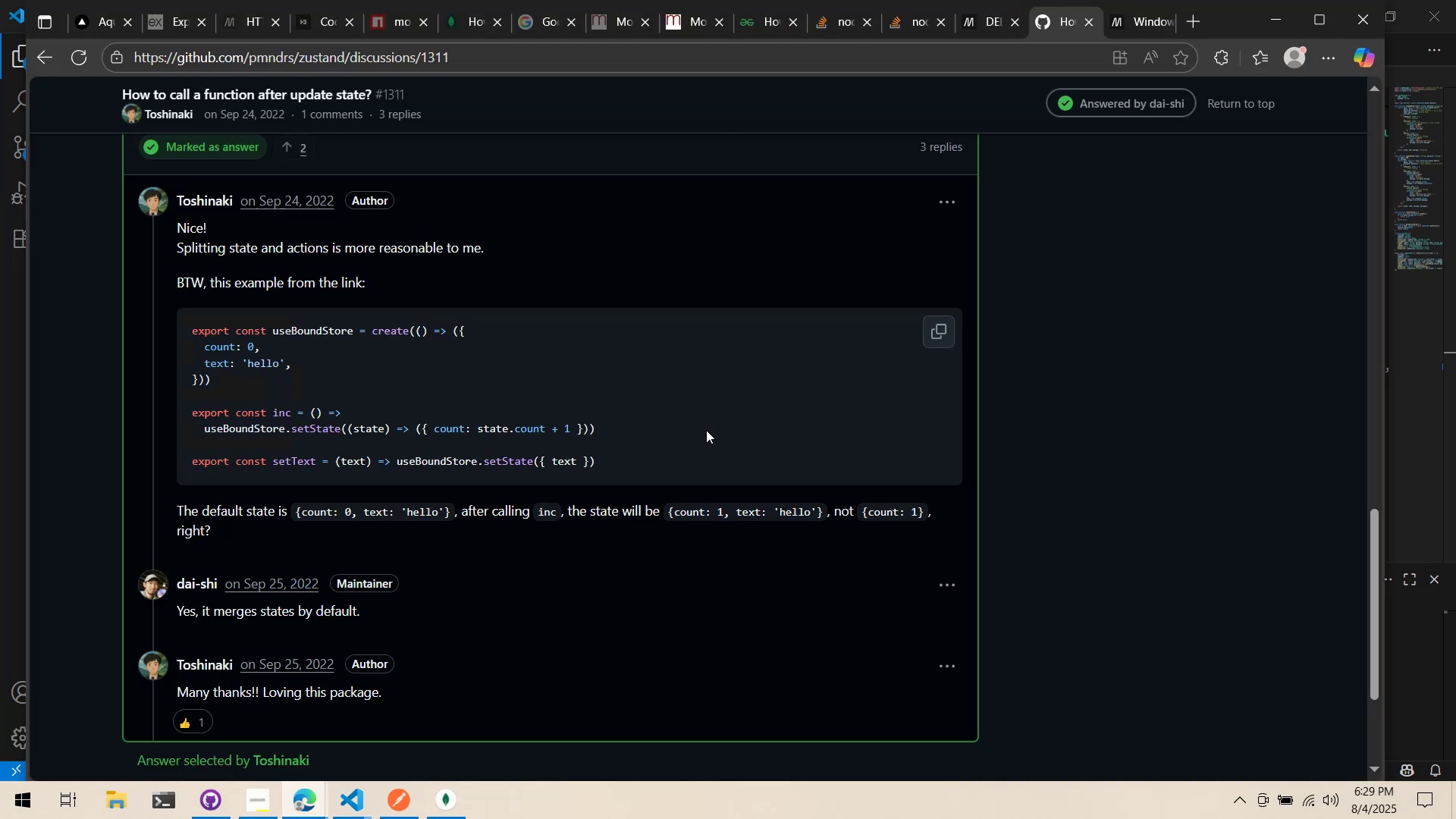 
key(Alt+AltLeft)
 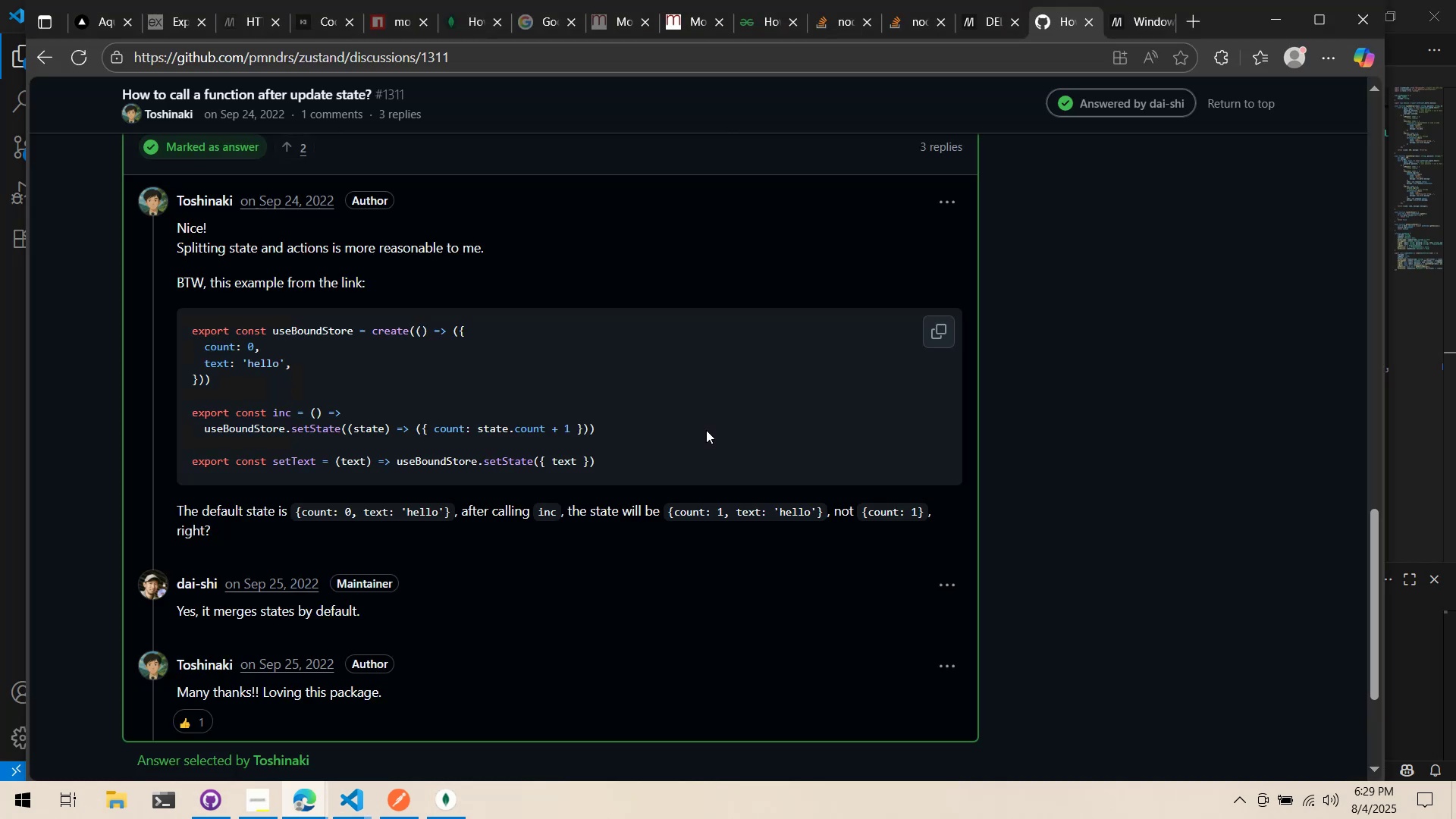 
key(Alt+Tab)
 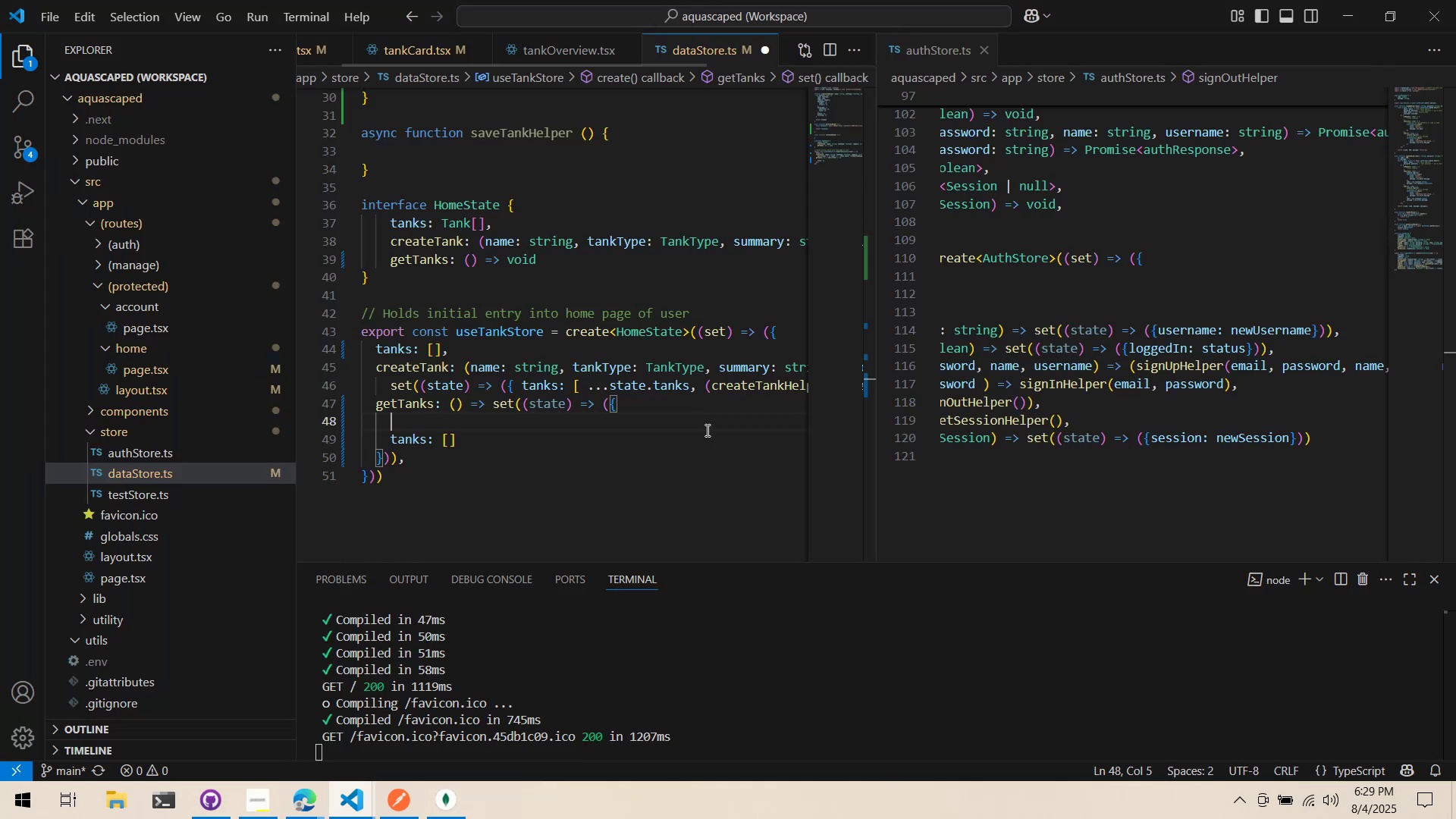 
key(Alt+AltLeft)
 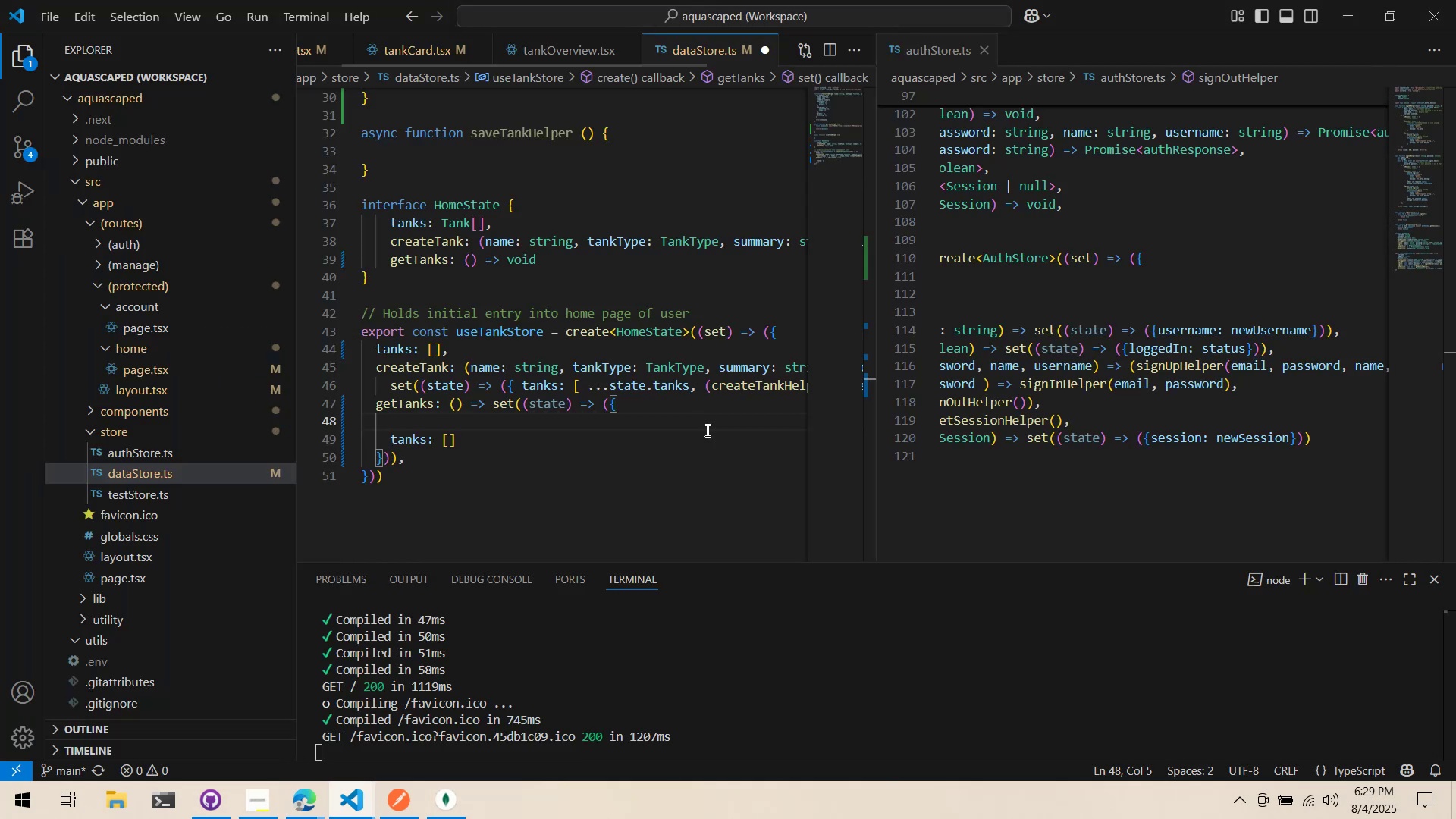 
key(Alt+Tab)
 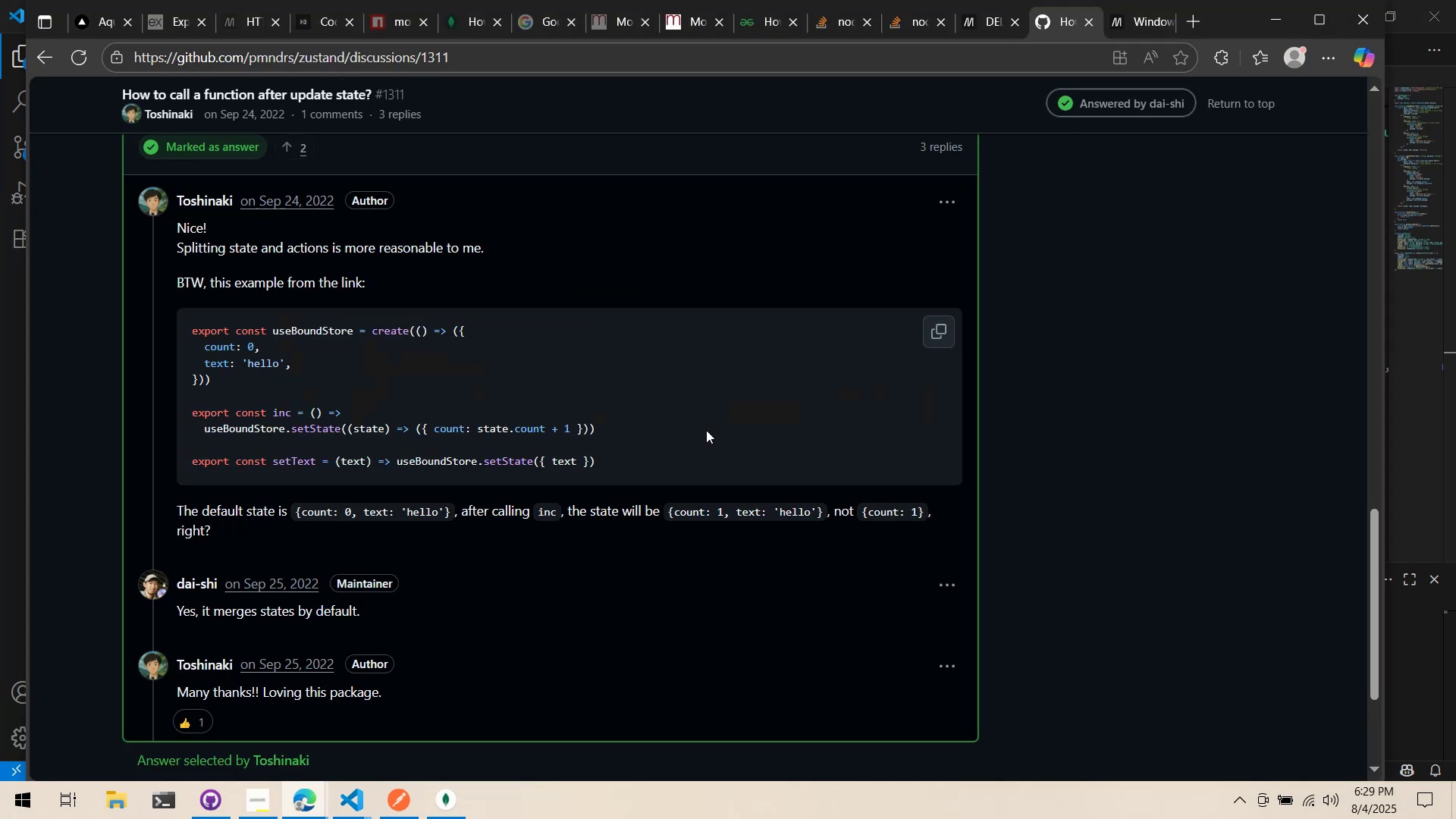 
scroll: coordinate [684, 418], scroll_direction: up, amount: 13.0
 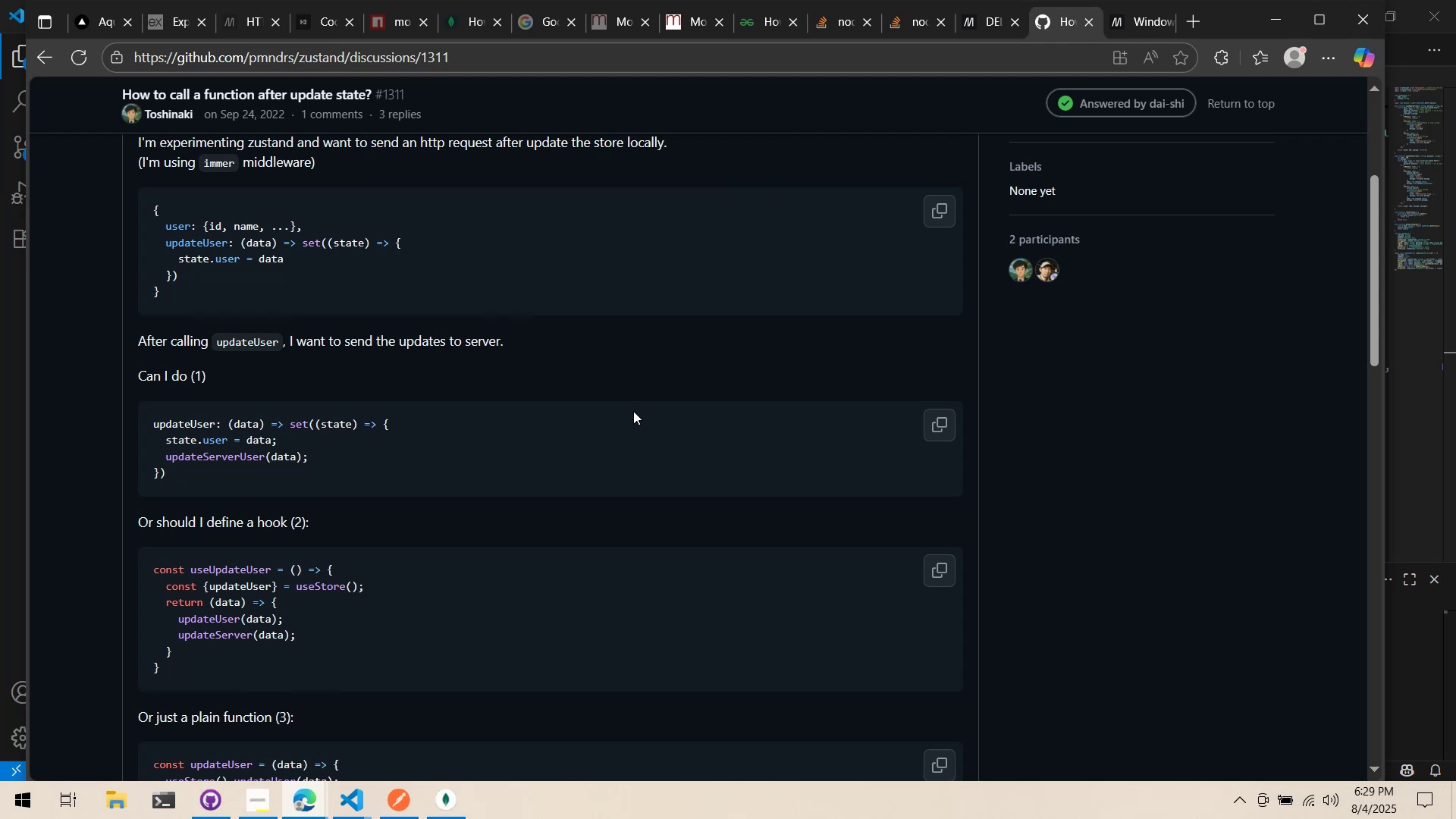 
wait(8.76)
 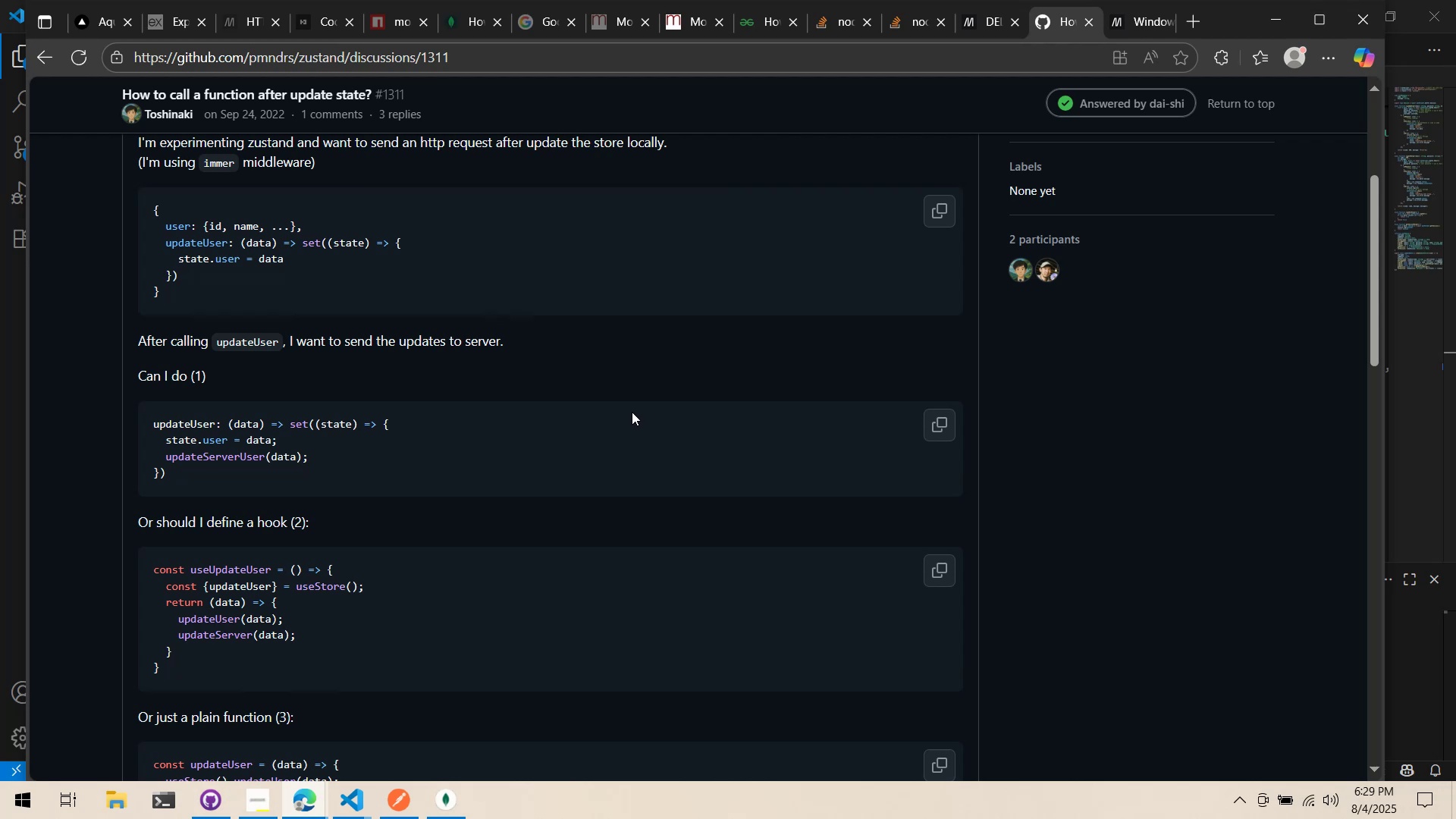 
key(Alt+Tab)
 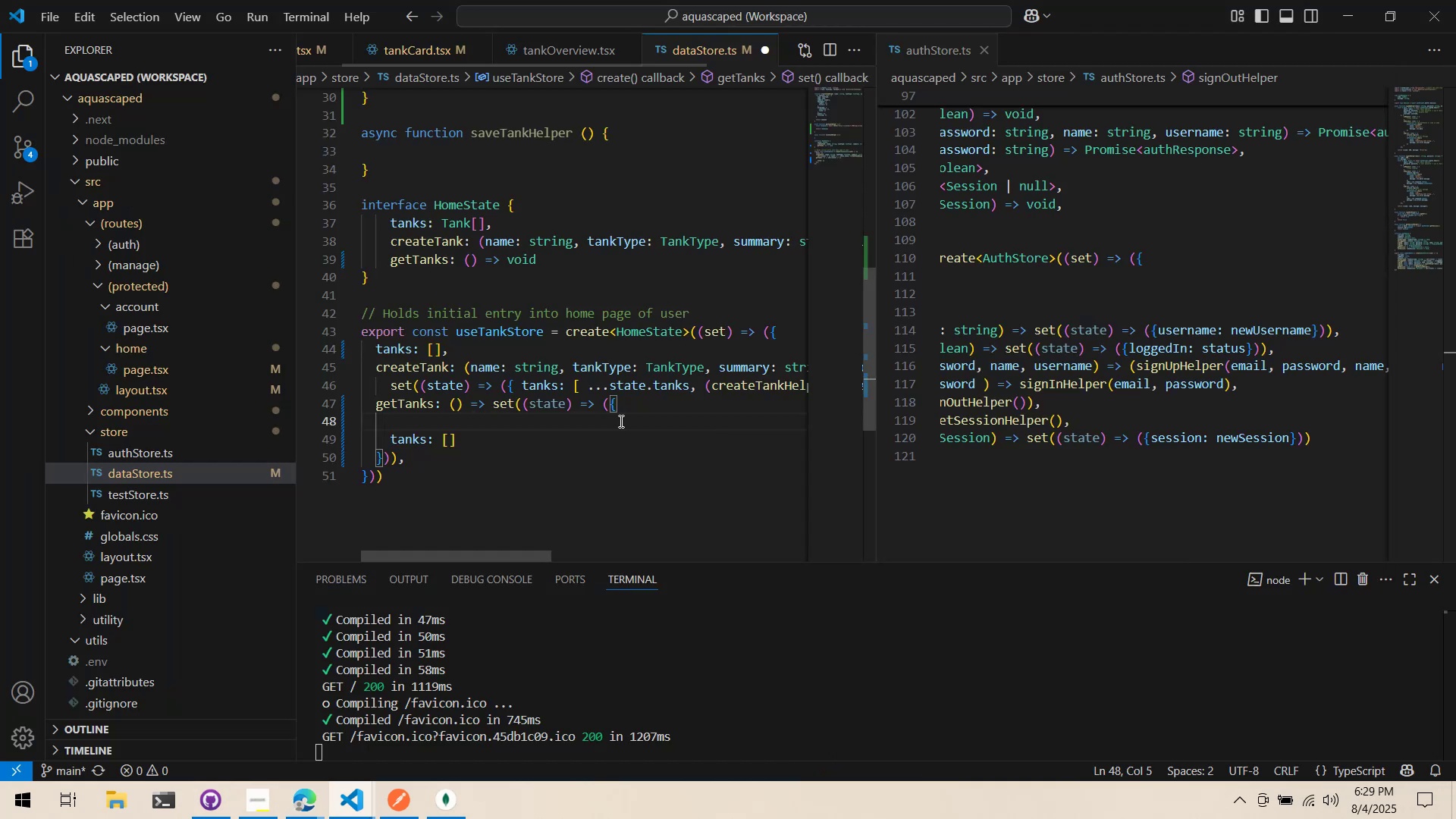 
key(Alt+AltLeft)
 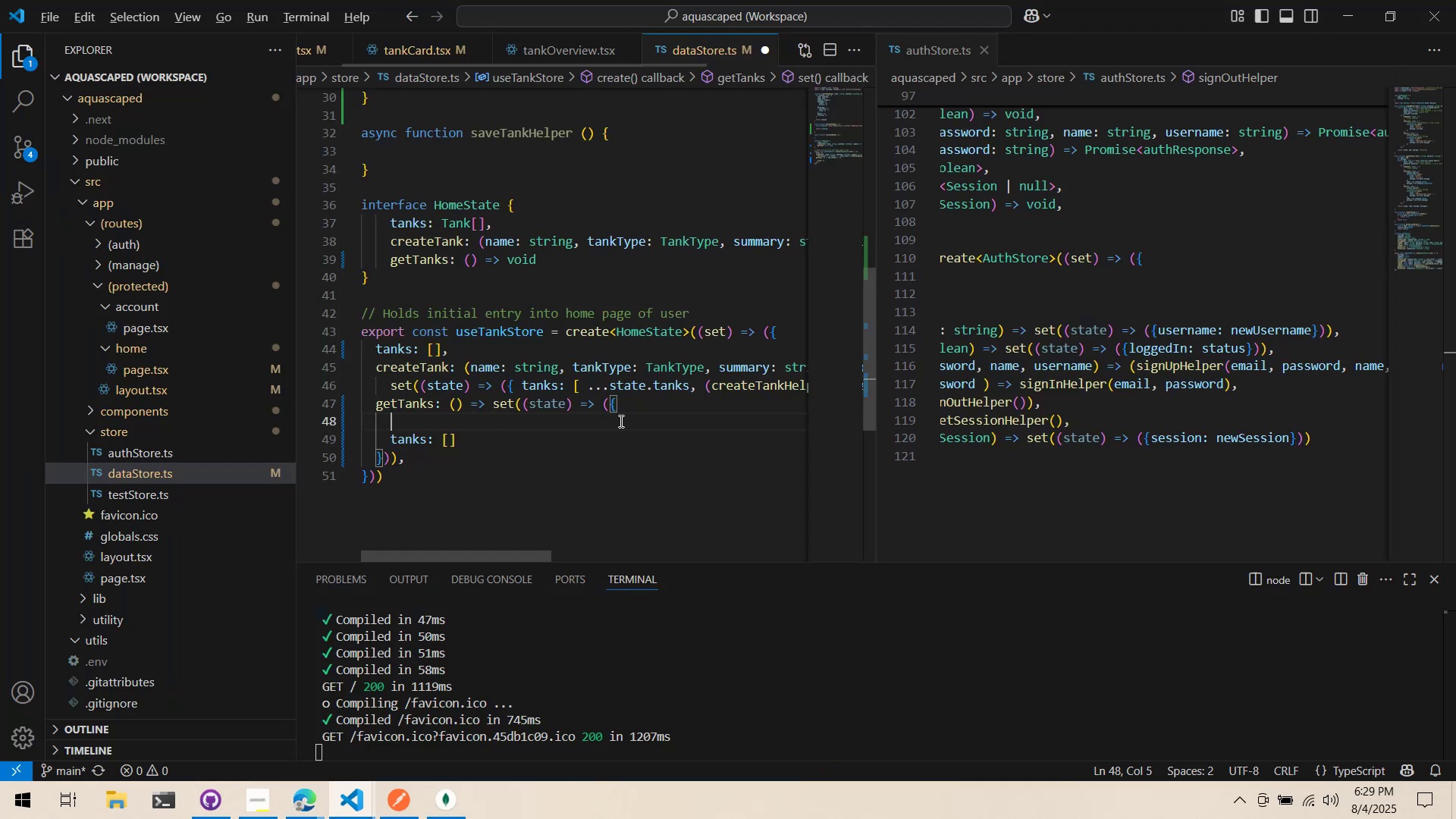 
key(Alt+Tab)
 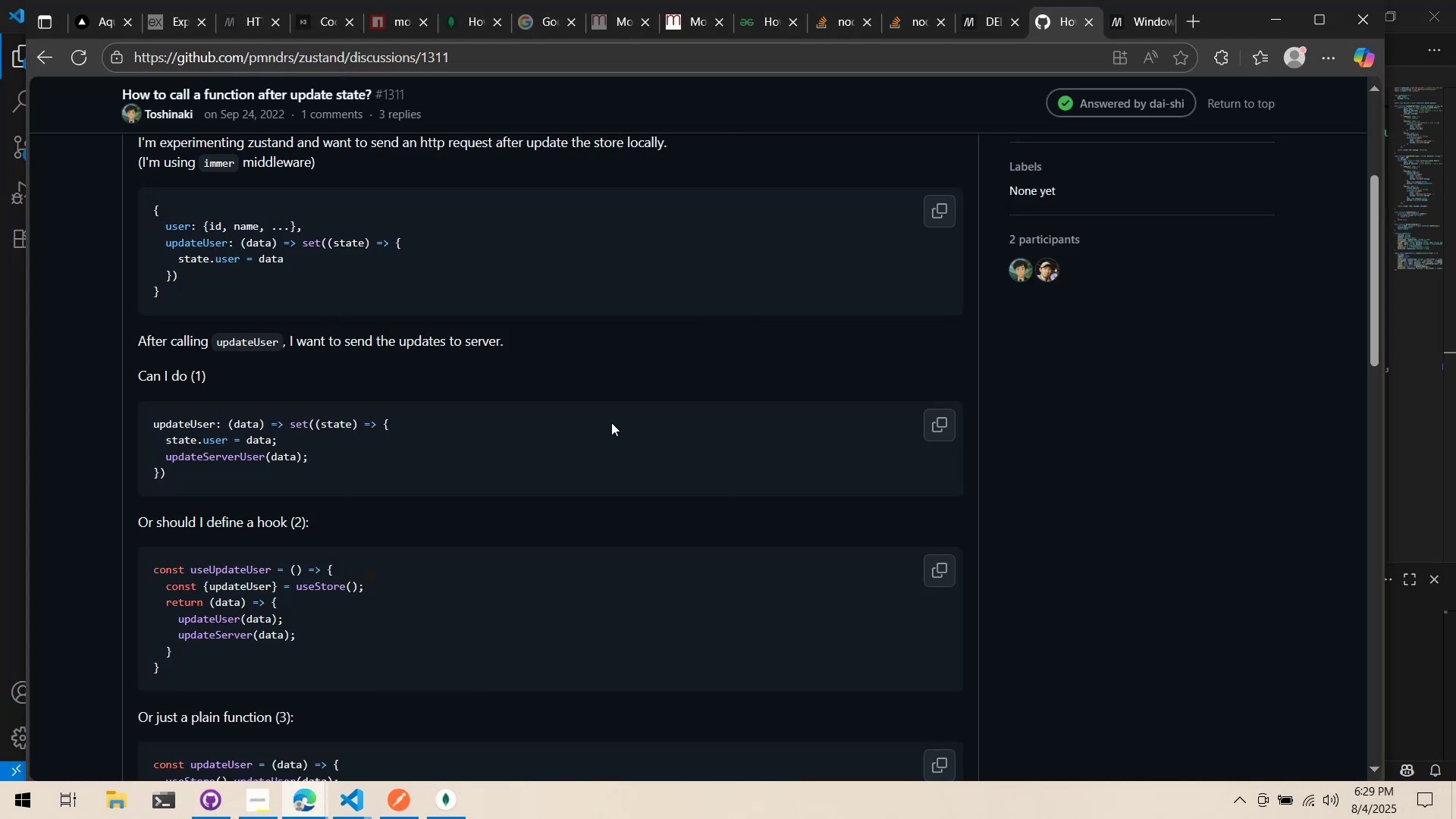 
key(Alt+AltLeft)
 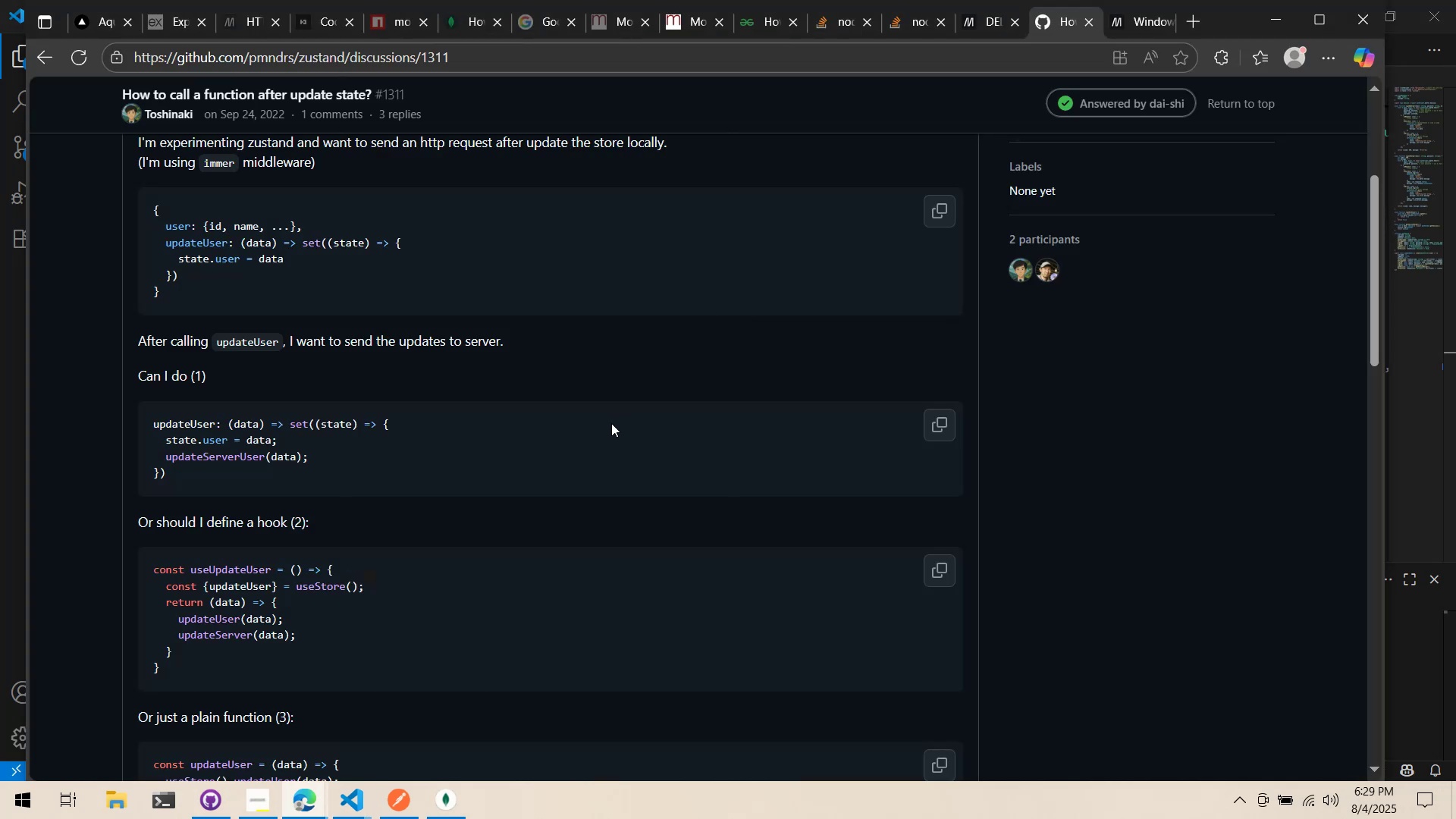 
key(Alt+Tab)
 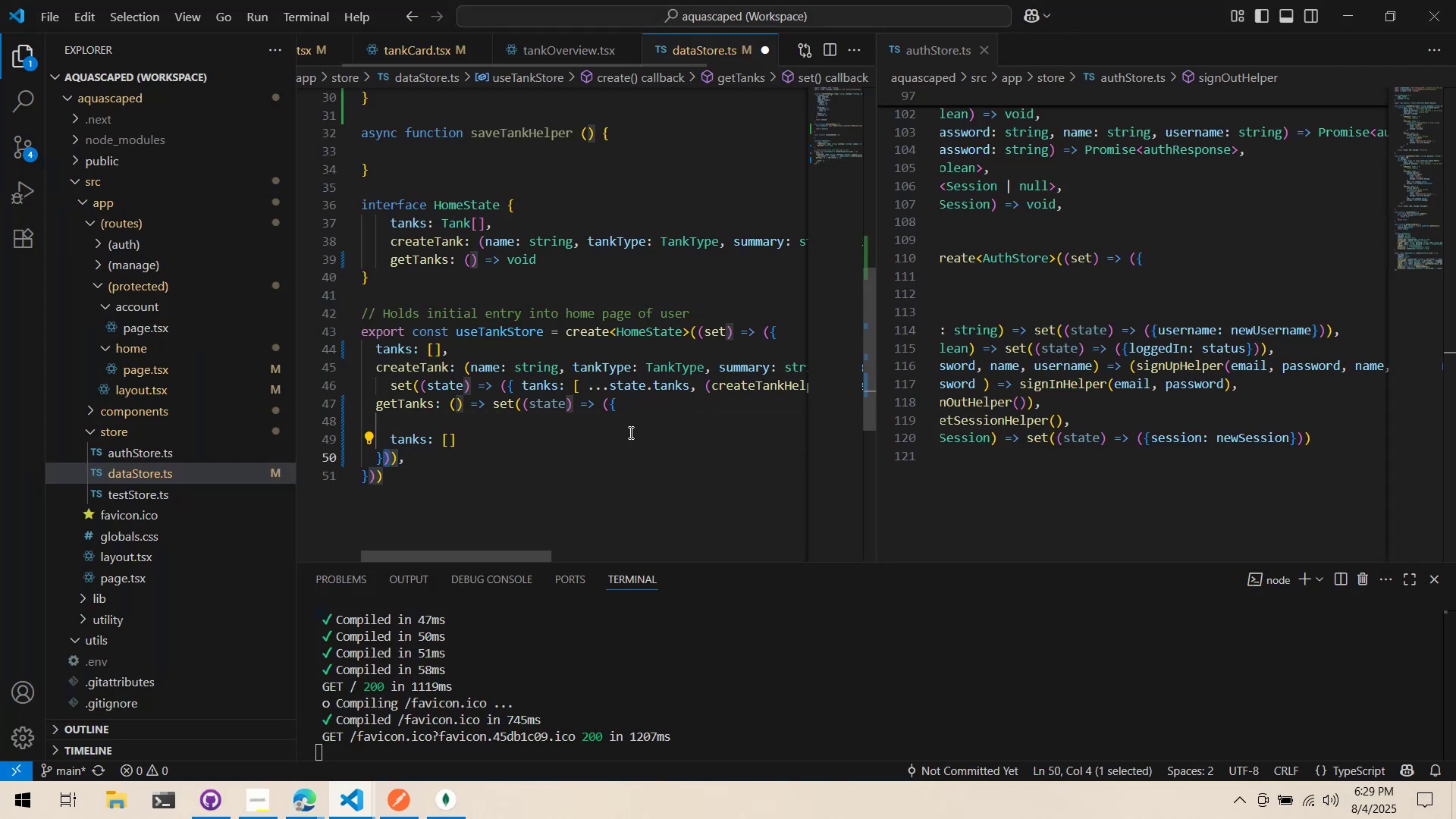 
wait(5.24)
 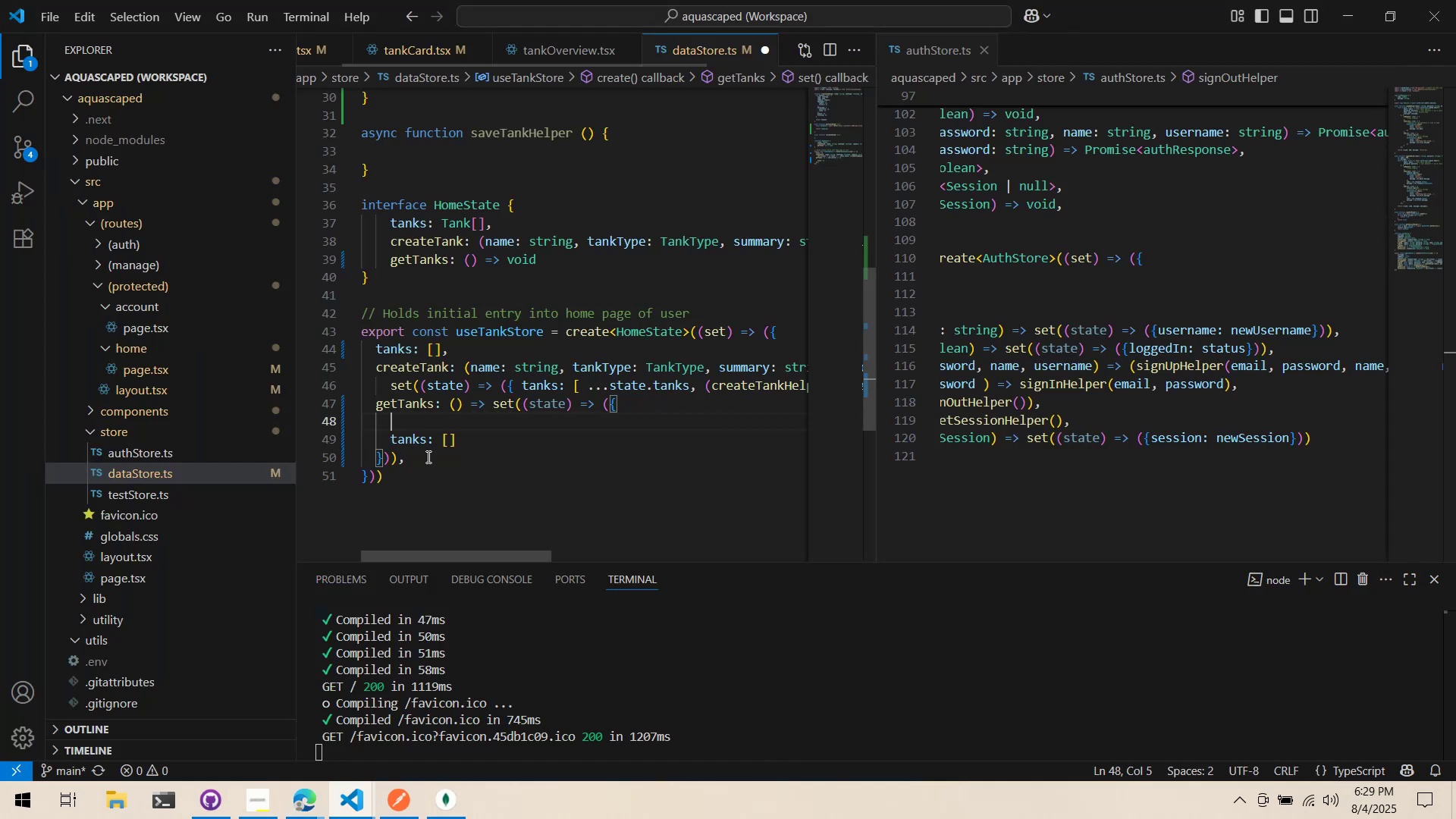 
left_click([615, 409])
 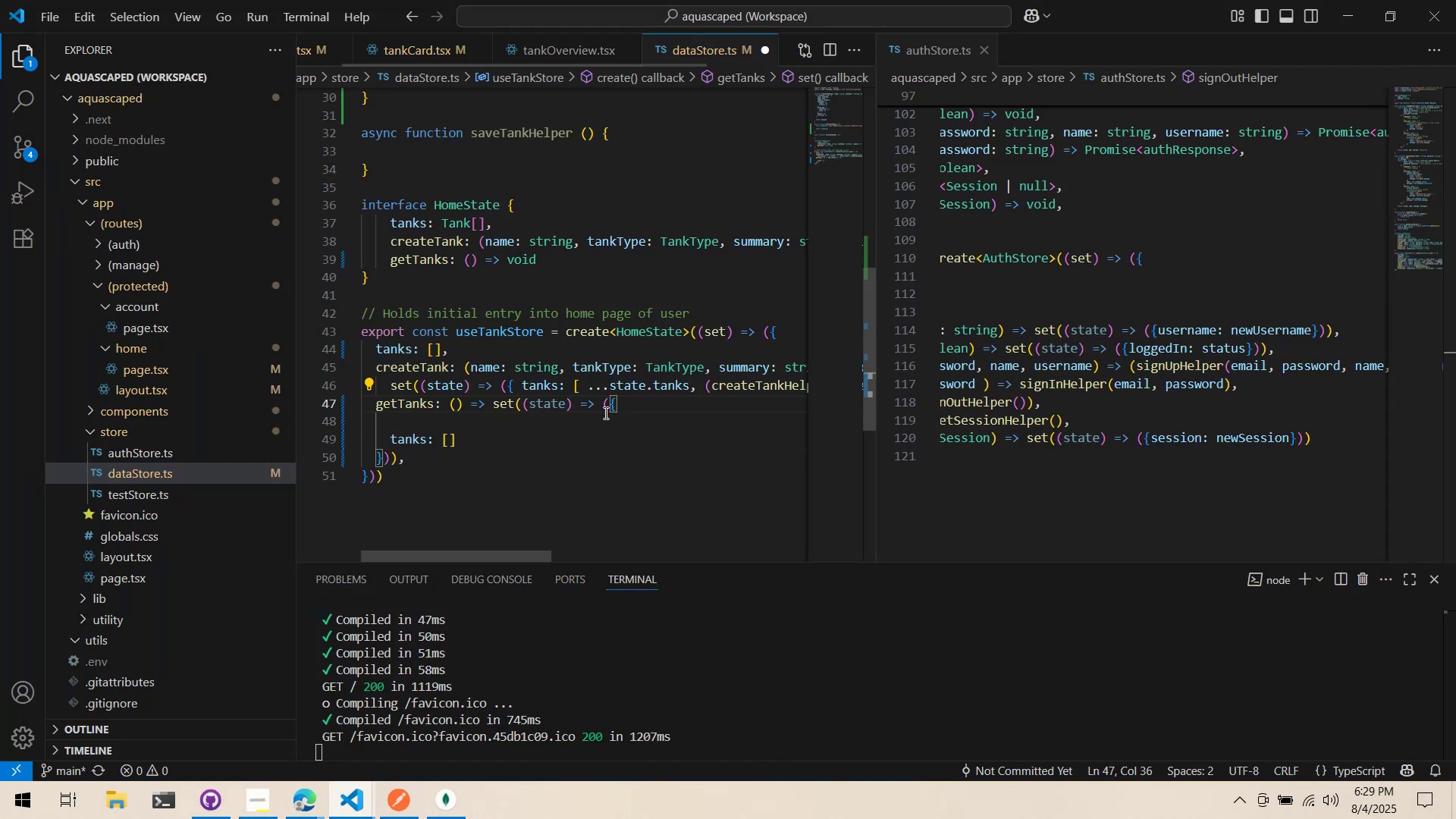 
left_click([599, 416])
 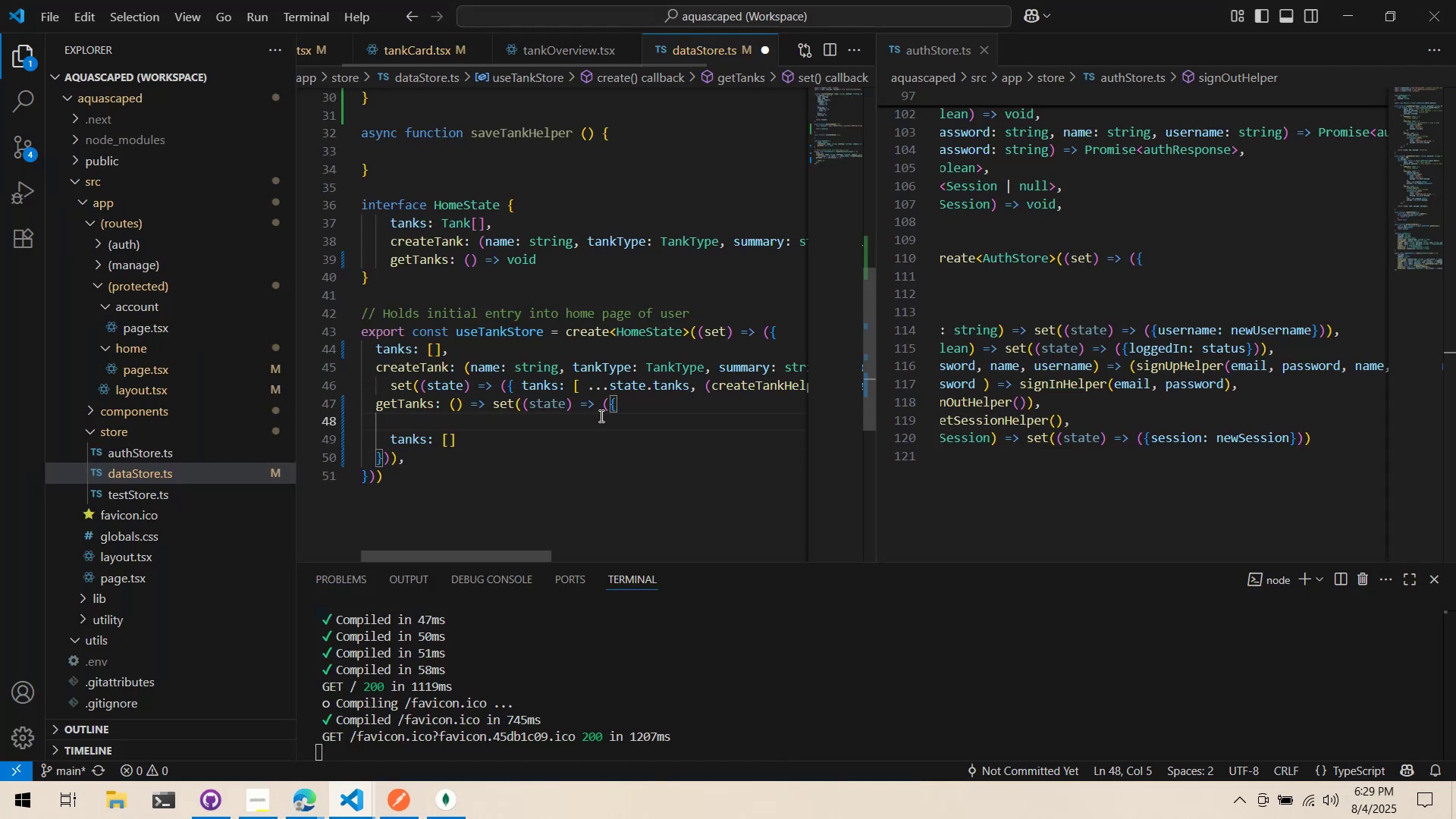 
left_click([617, 404])
 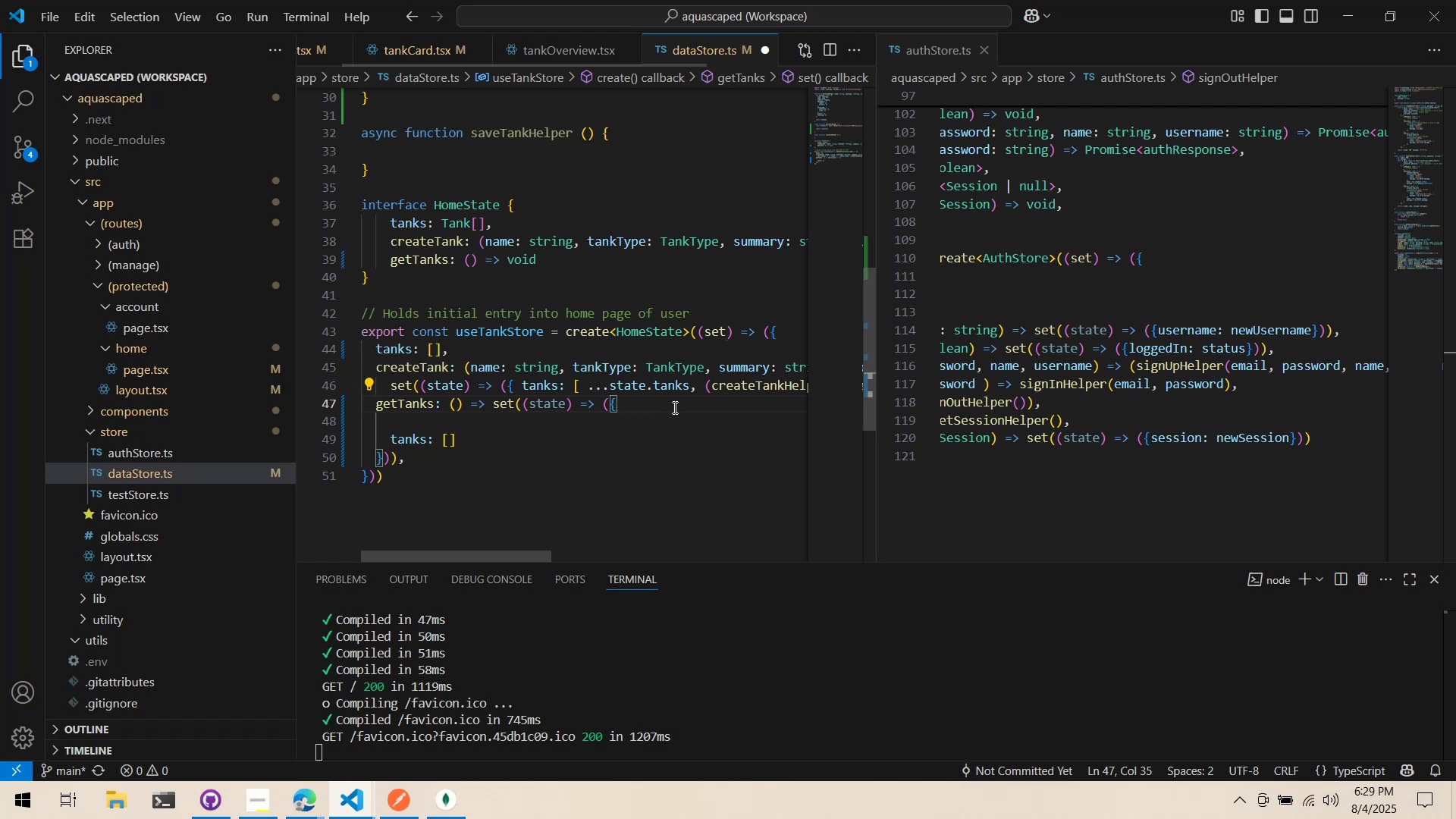 
key(Enter)
 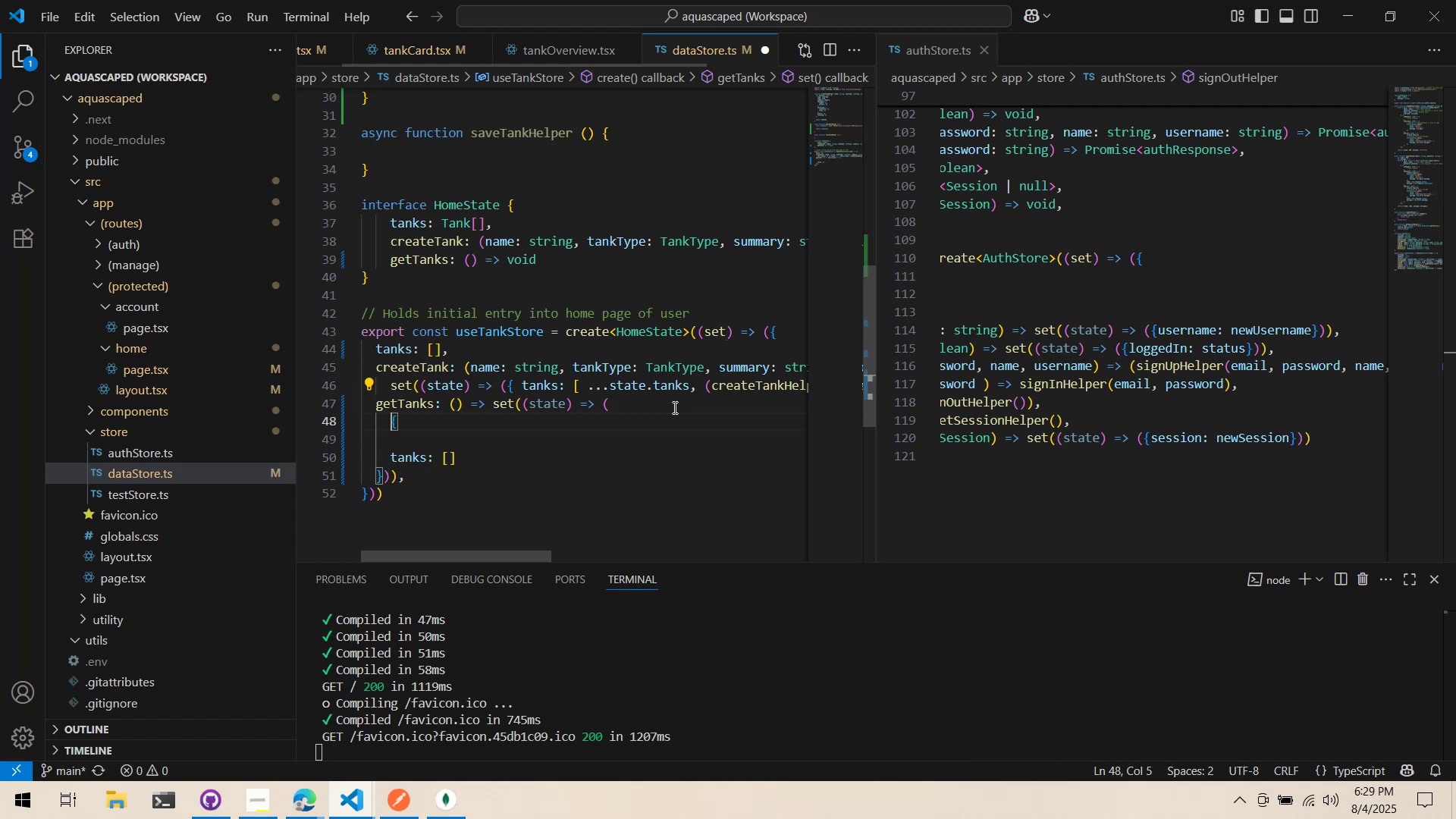 
key(Enter)
 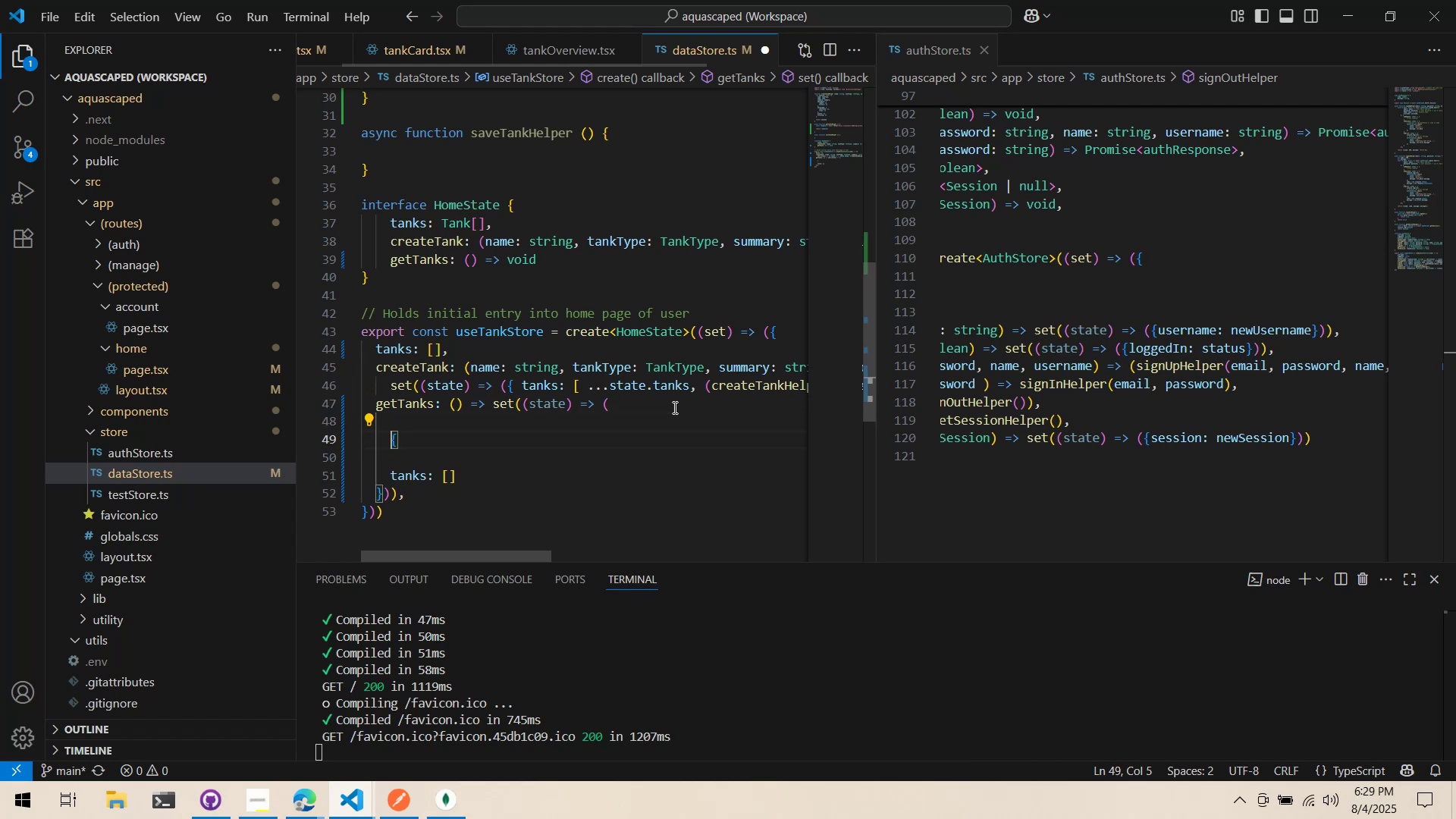 
key(ArrowUp)
 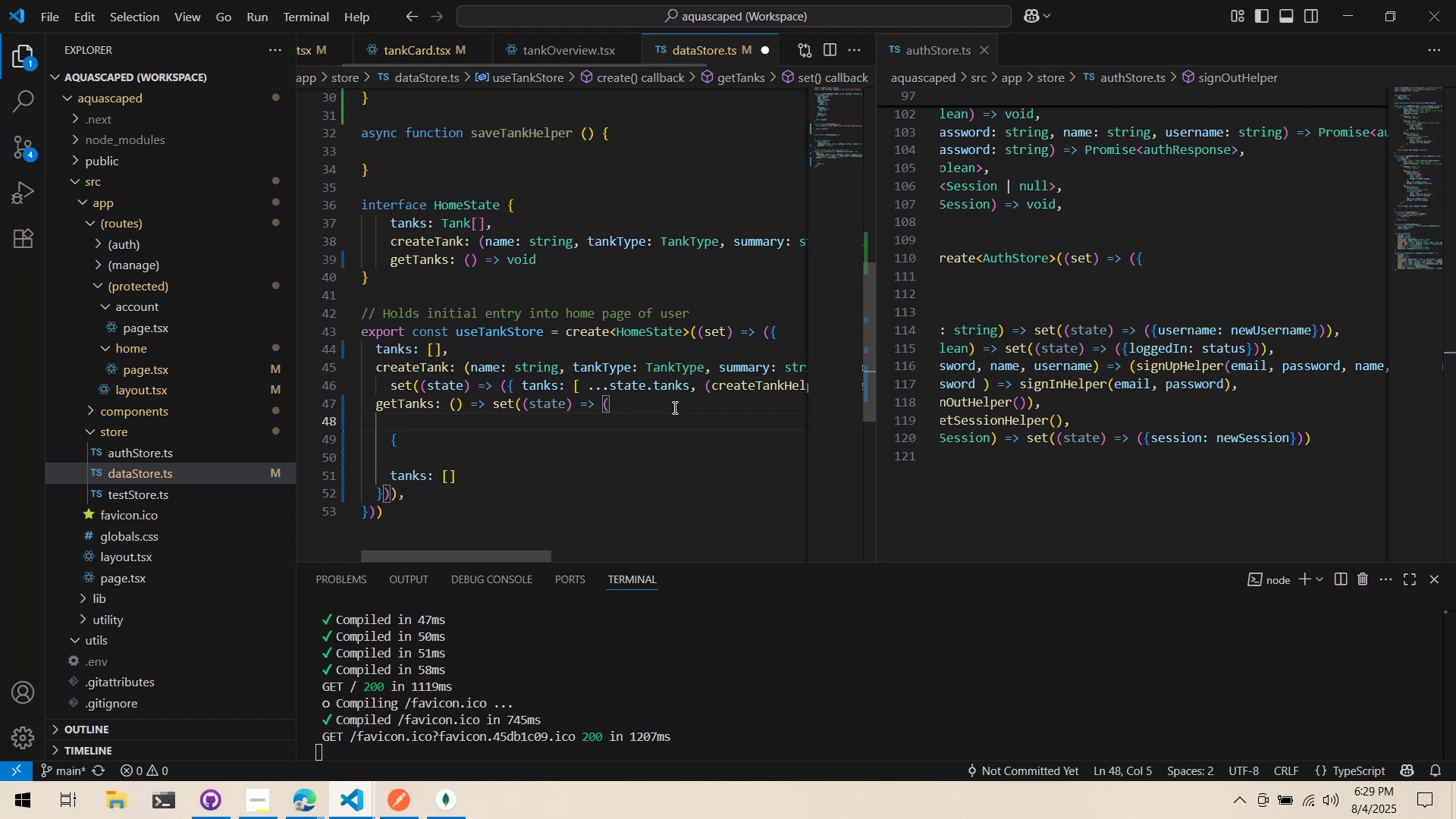 
type(const temp = [)
 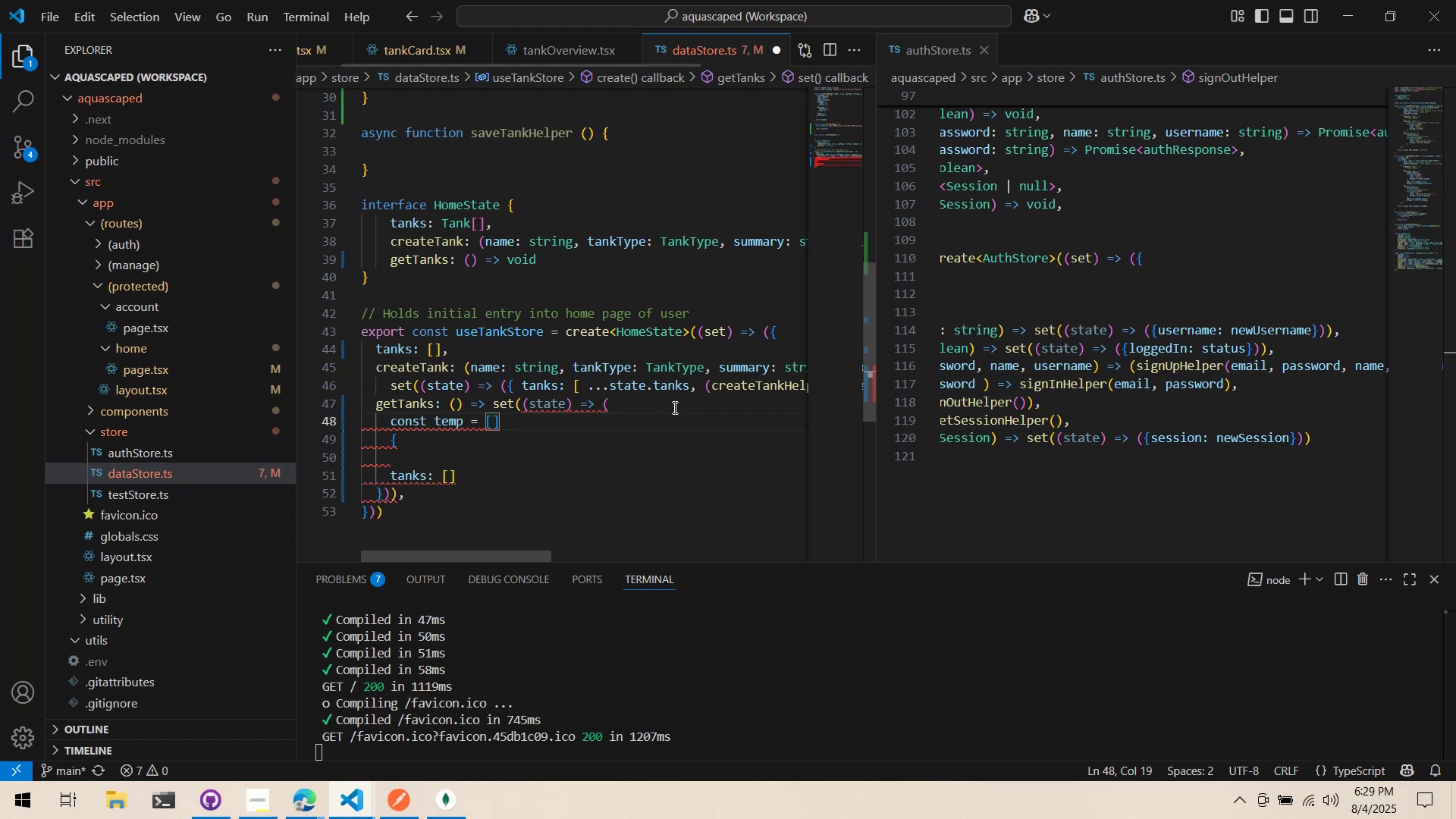 
key(ArrowRight)
 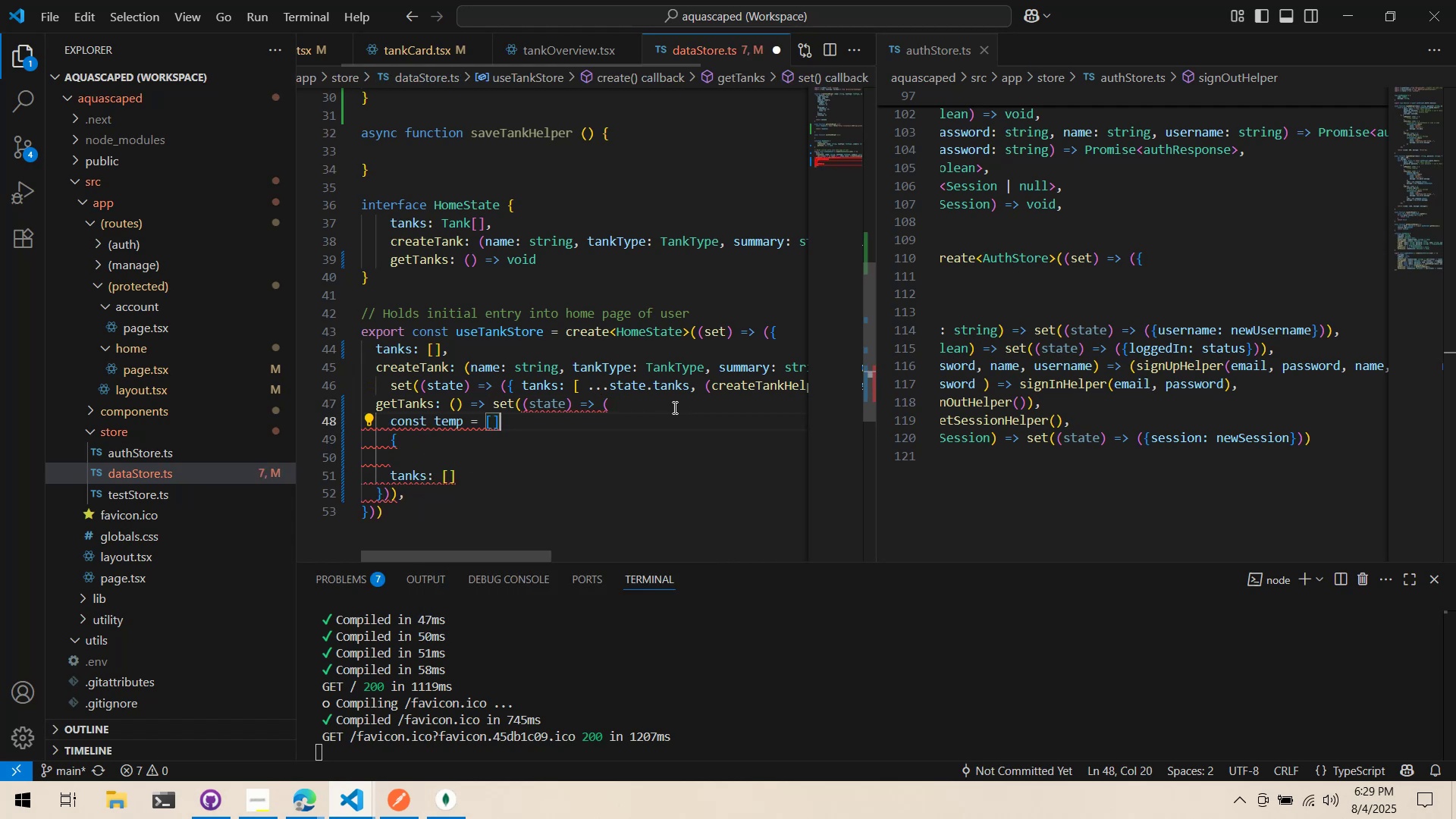 
key(Semicolon)
 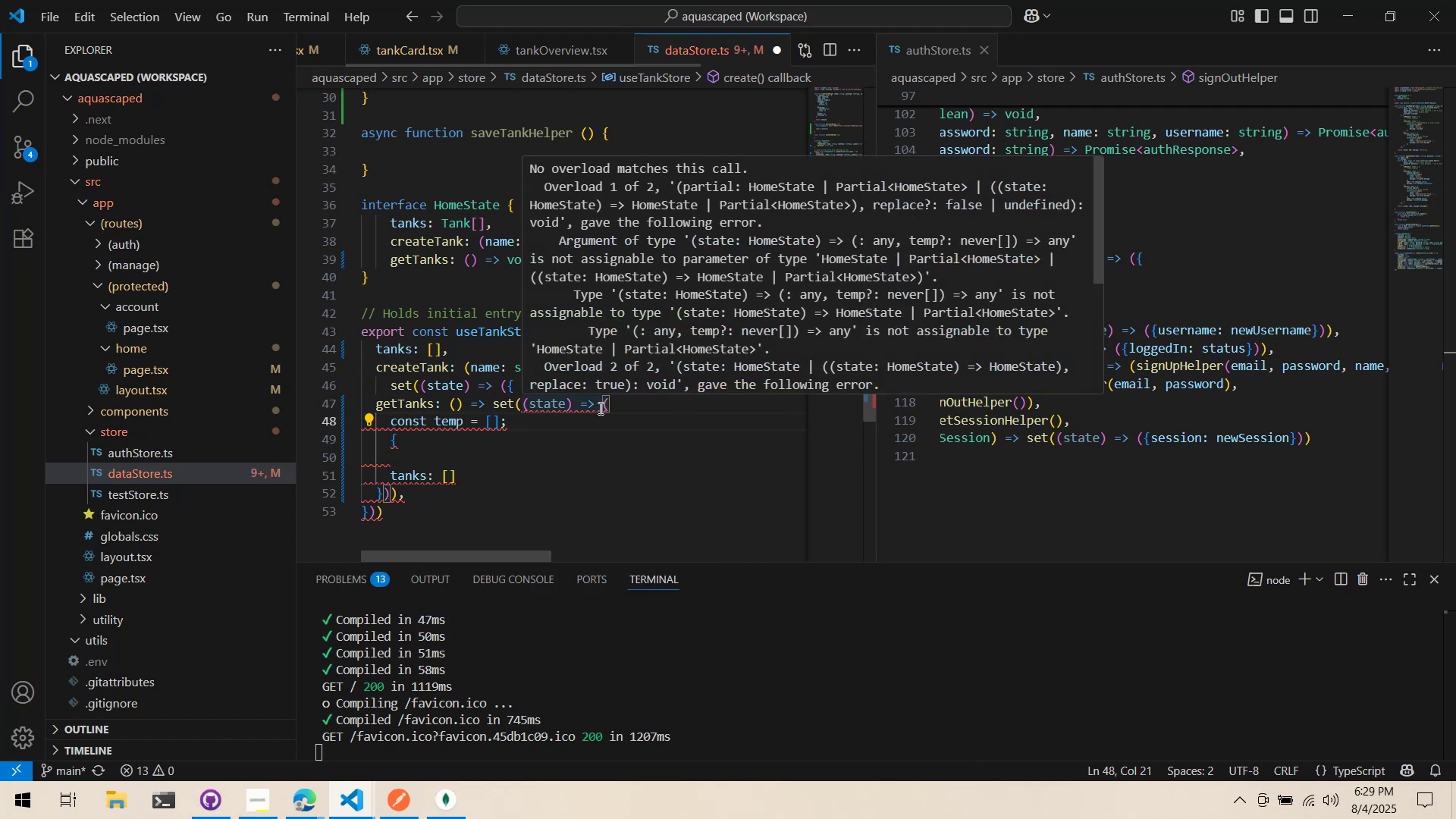 
key(Control+X)
 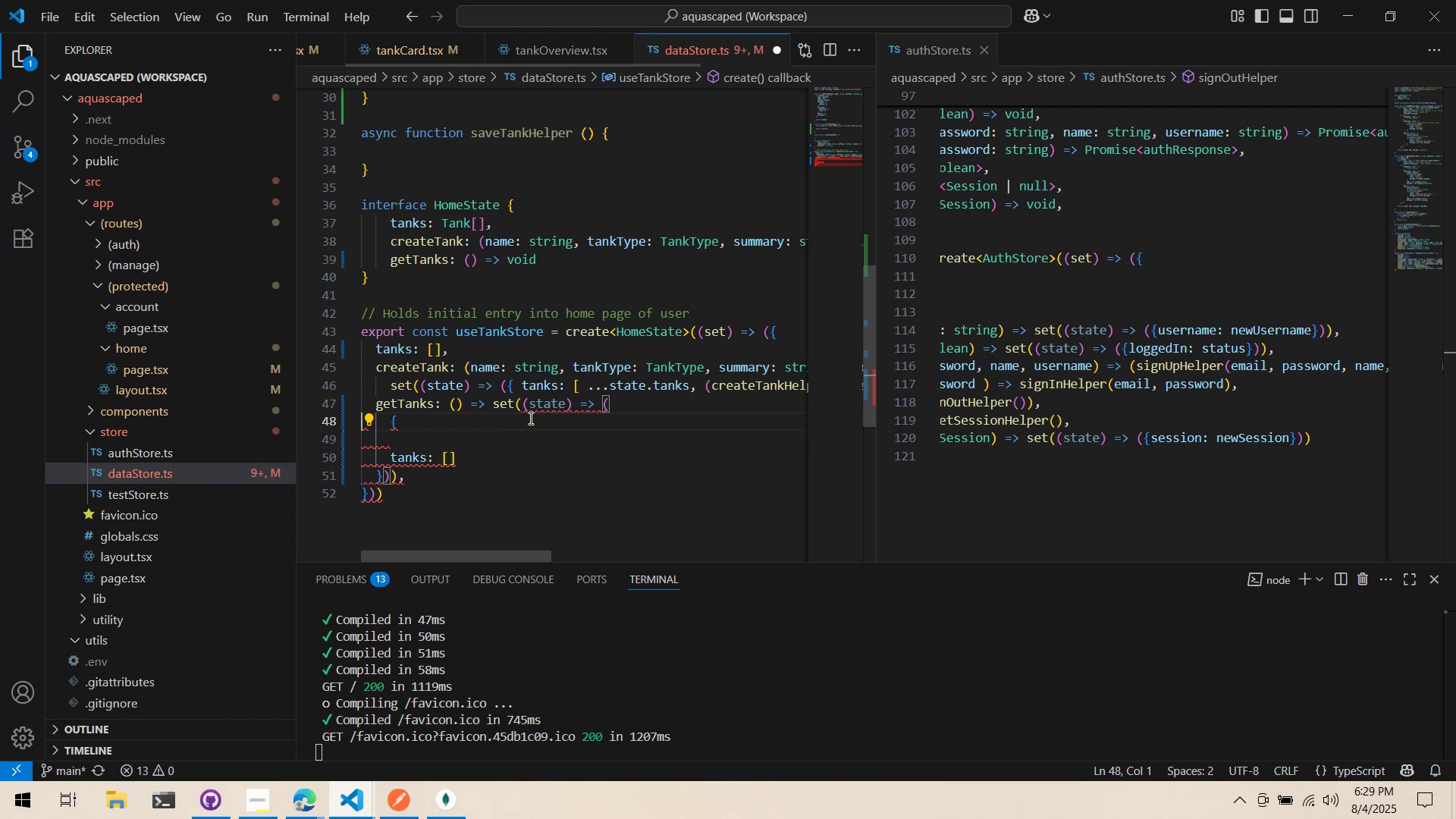 
key(Control+ControlLeft)
 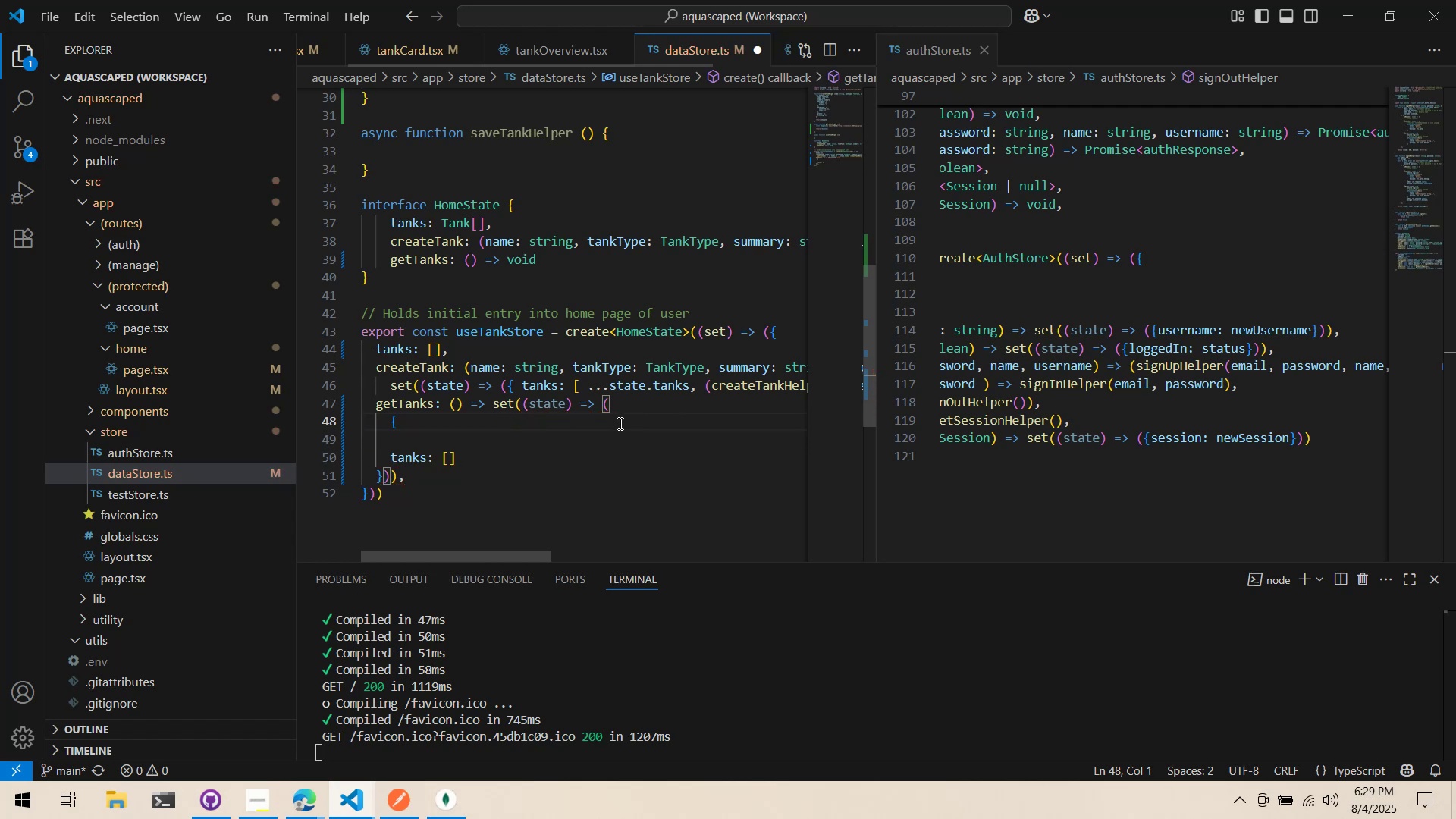 
wait(6.21)
 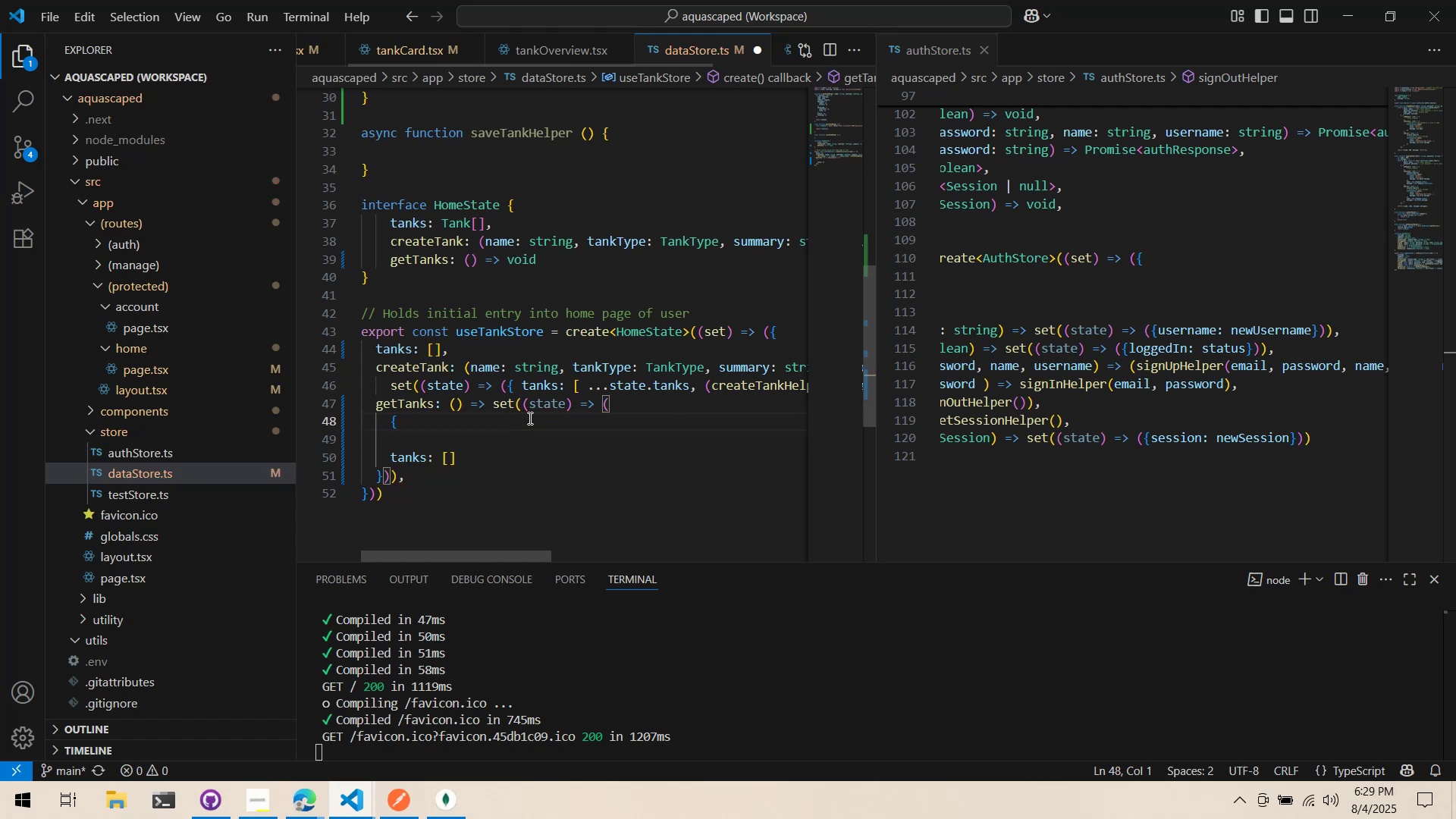 
left_click_drag(start_coordinate=[398, 475], to_coordinate=[516, 403])
 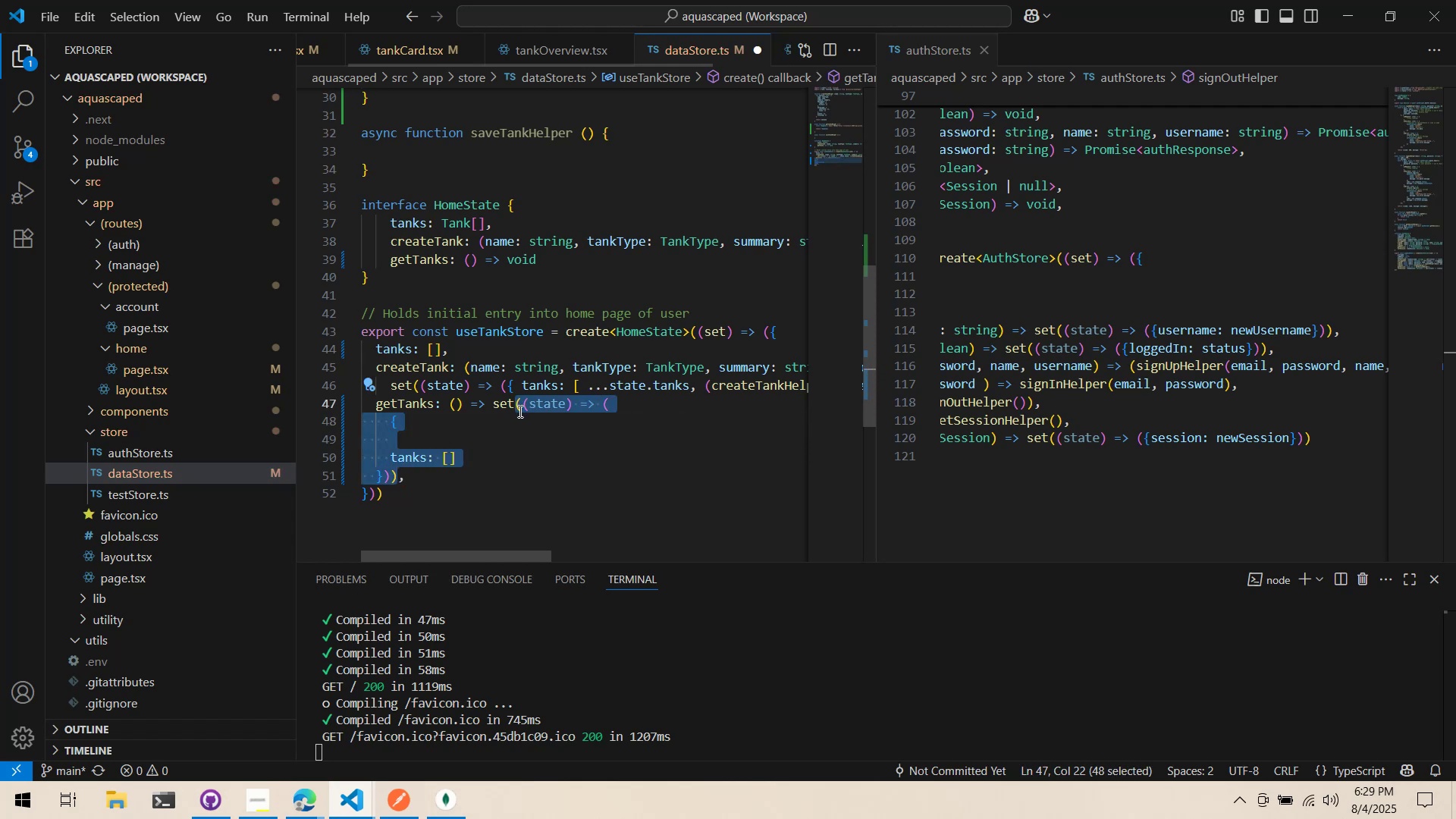 
left_click([519, 411])
 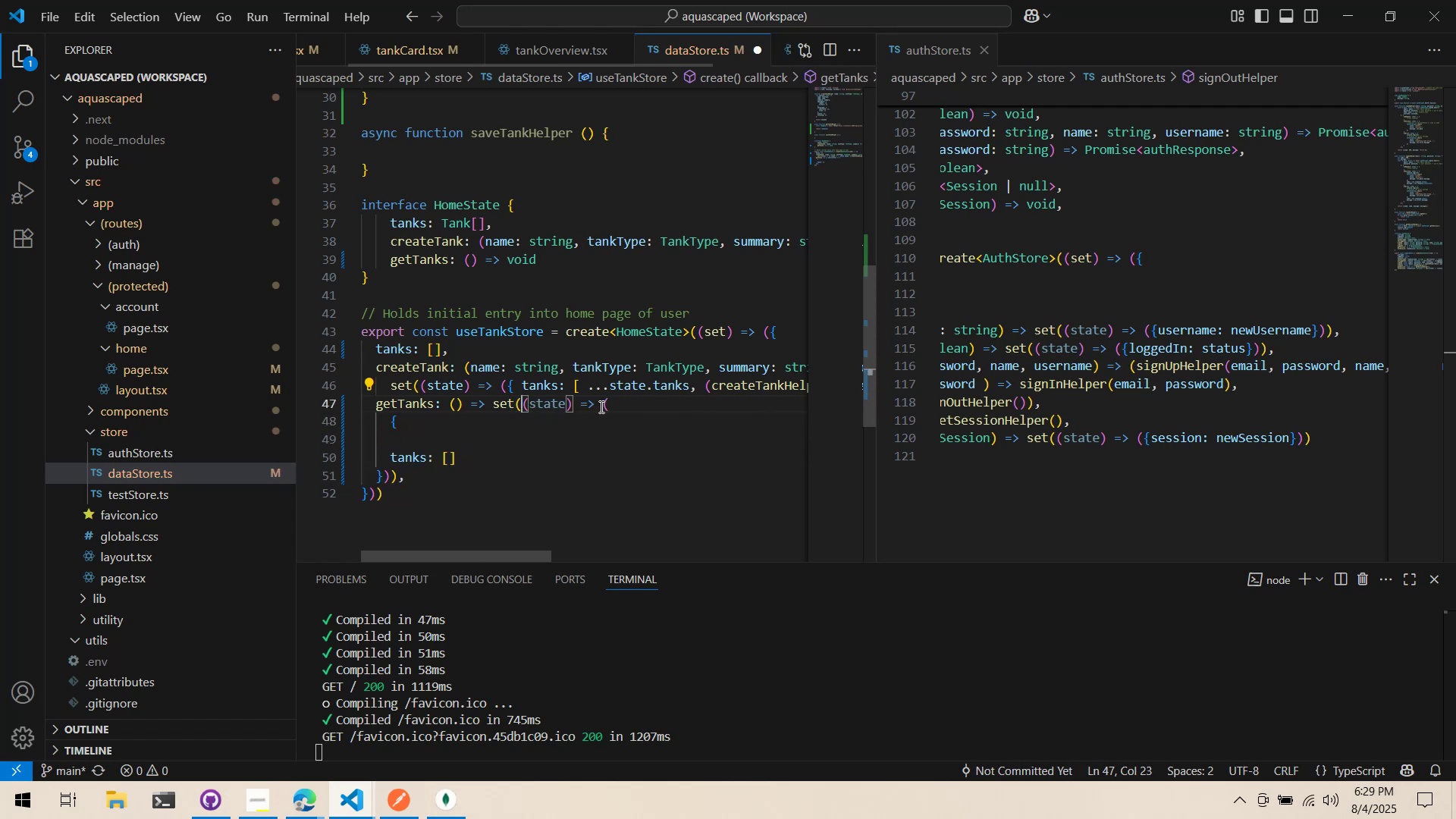 
left_click_drag(start_coordinate=[615, 404], to_coordinate=[601, 405])
 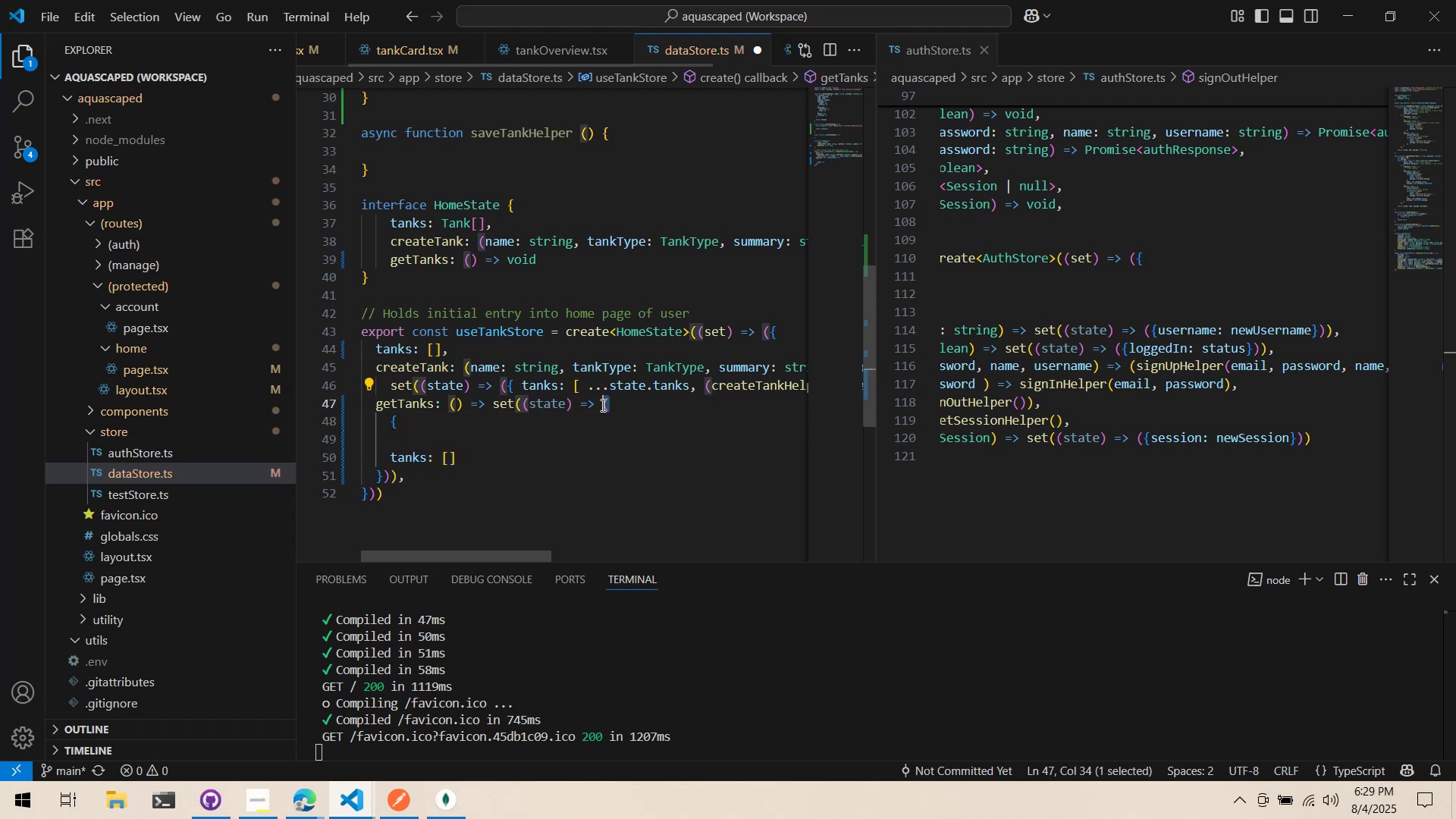 
key(Control+ControlLeft)
 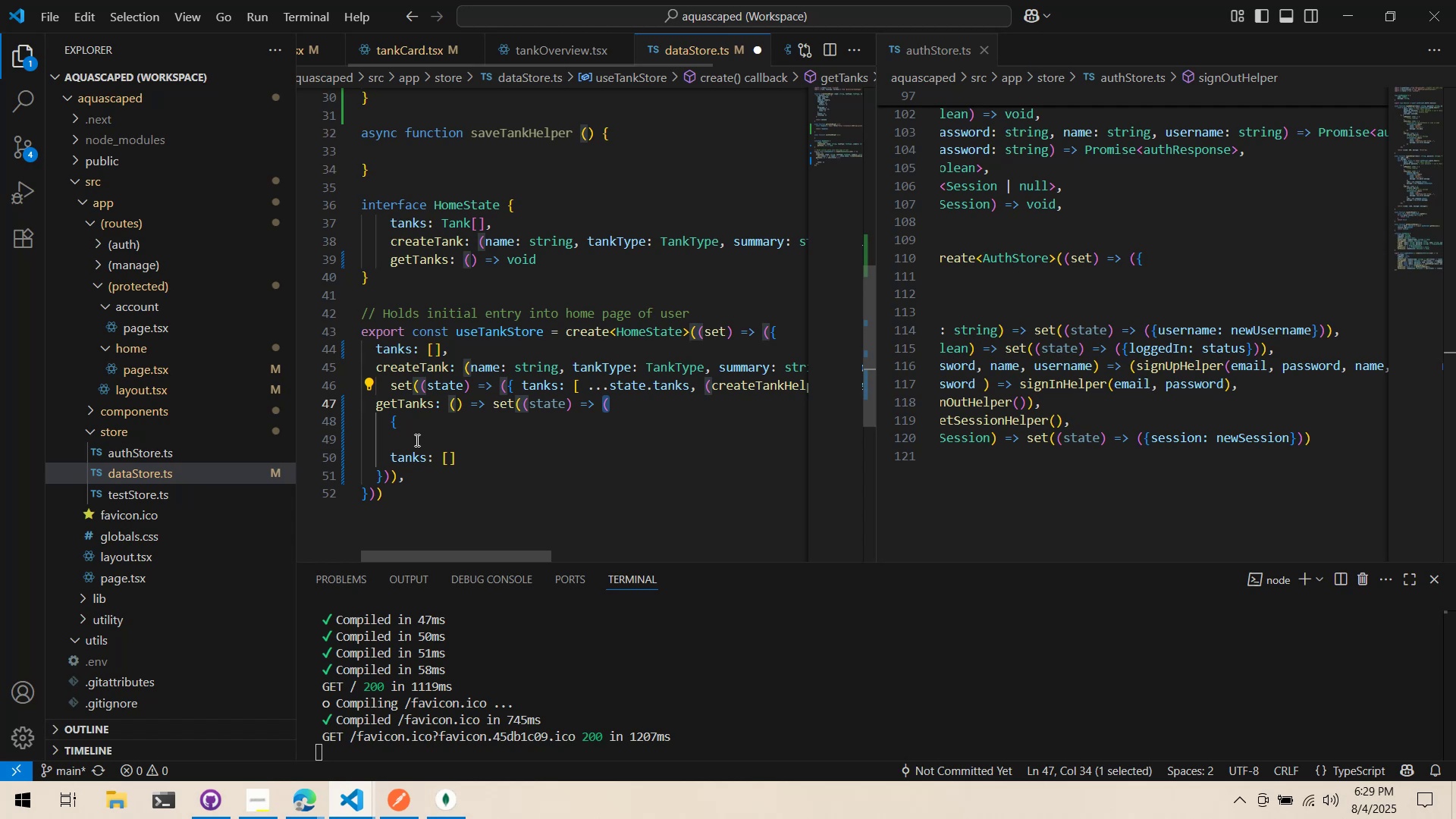 
key(Control+ControlLeft)
 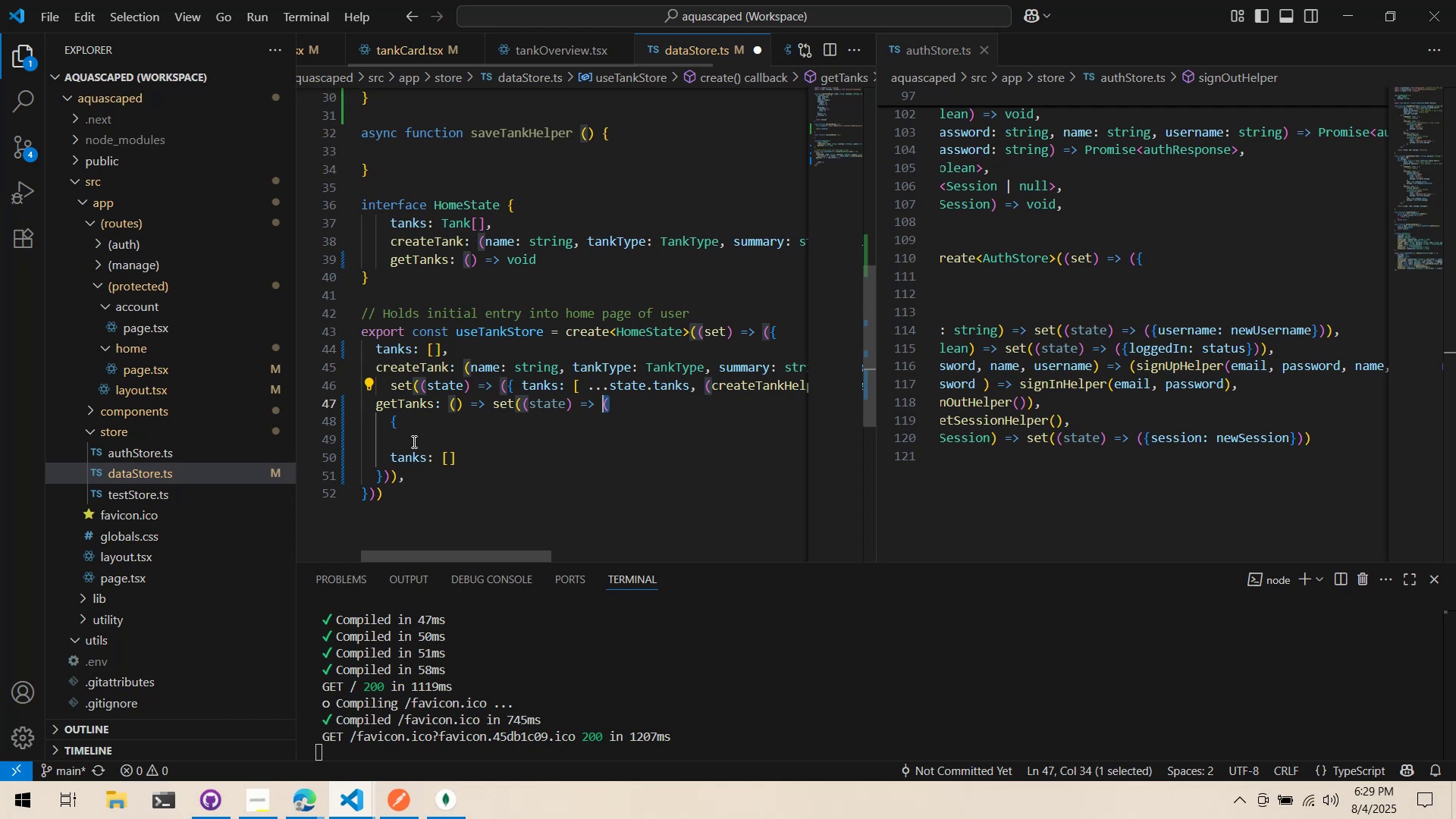 
key(Control+X)
 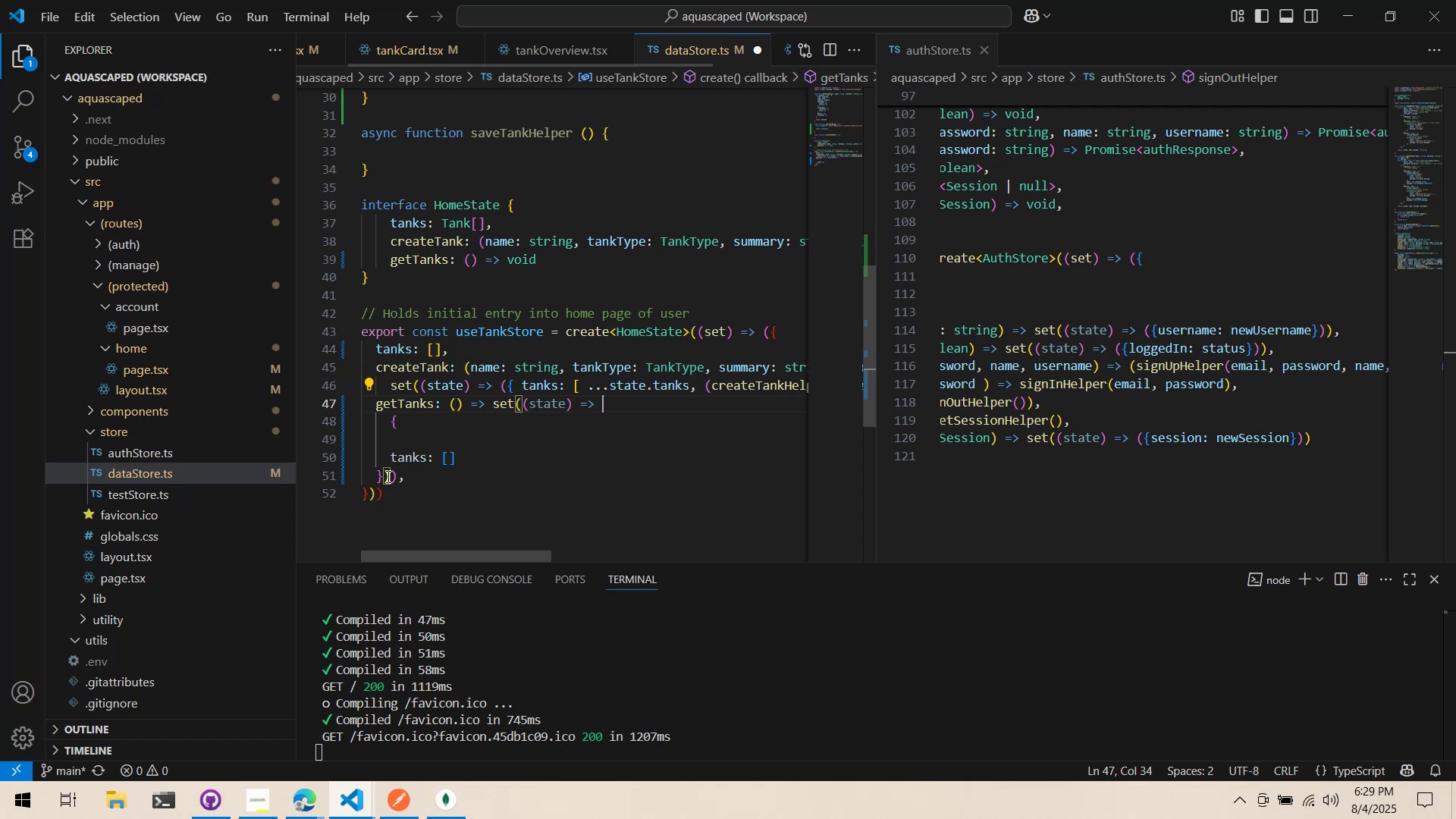 
left_click_drag(start_coordinate=[387, 476], to_coordinate=[383, 478])
 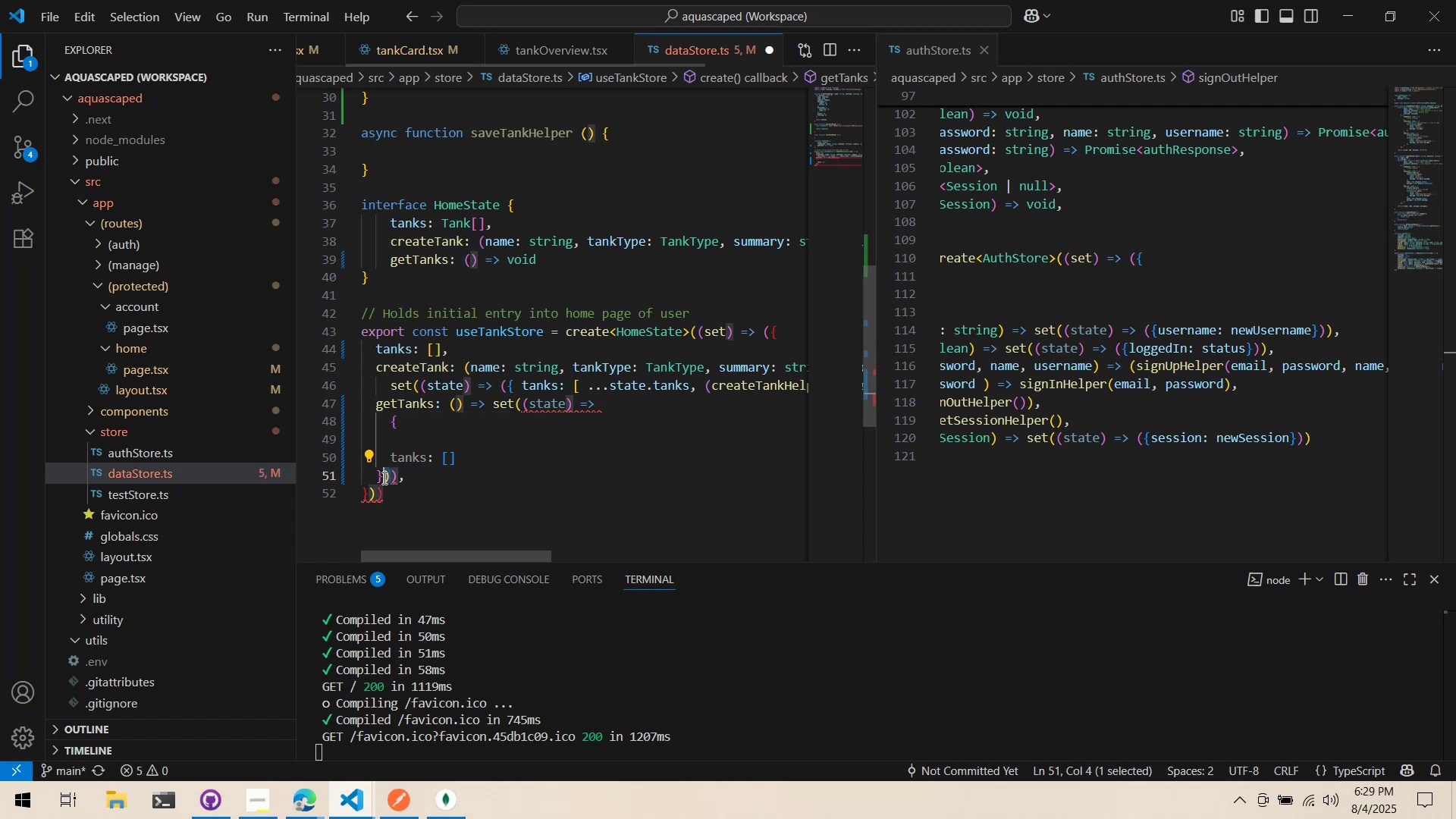 
key(Control+ControlLeft)
 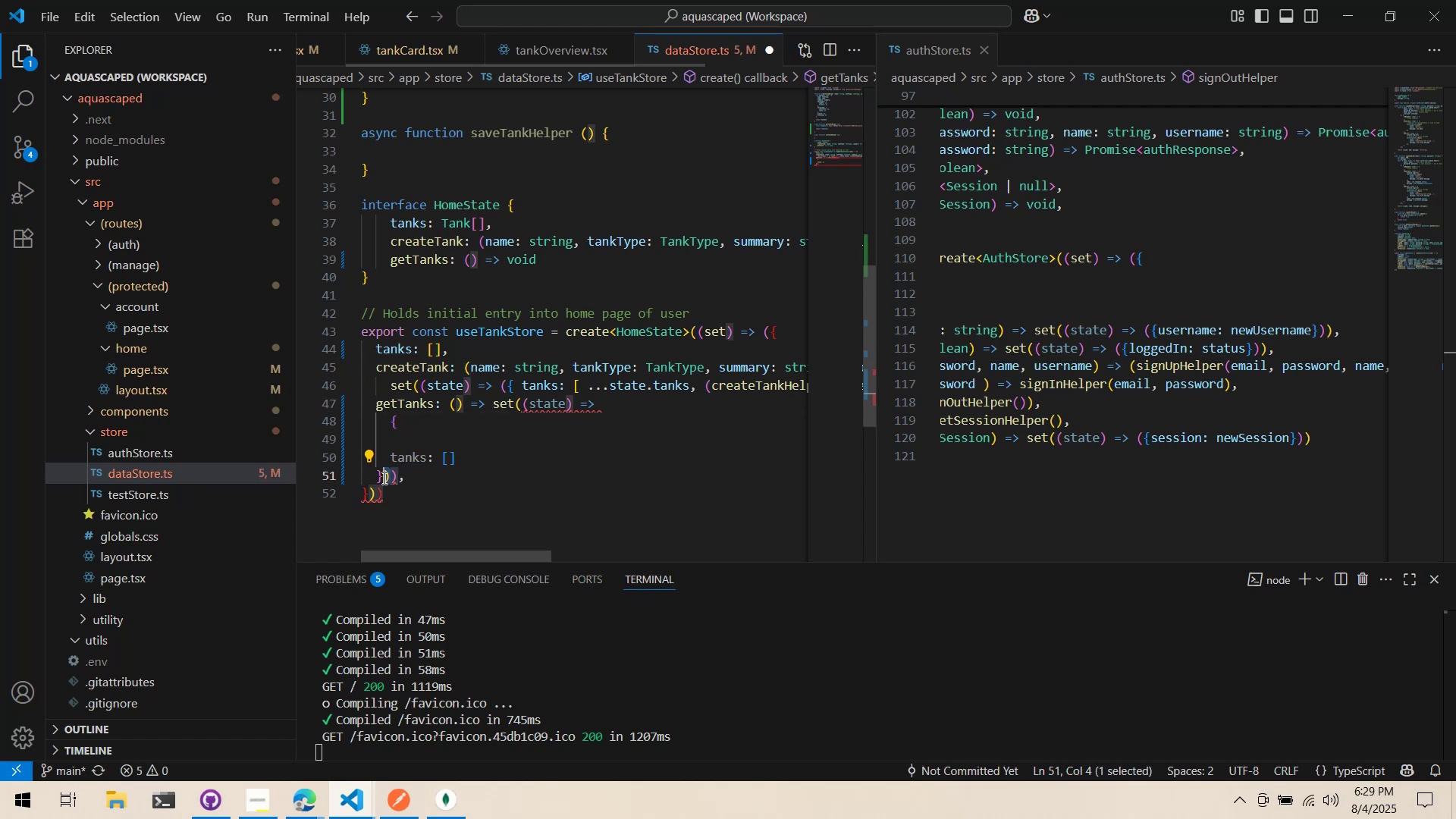 
key(Control+X)
 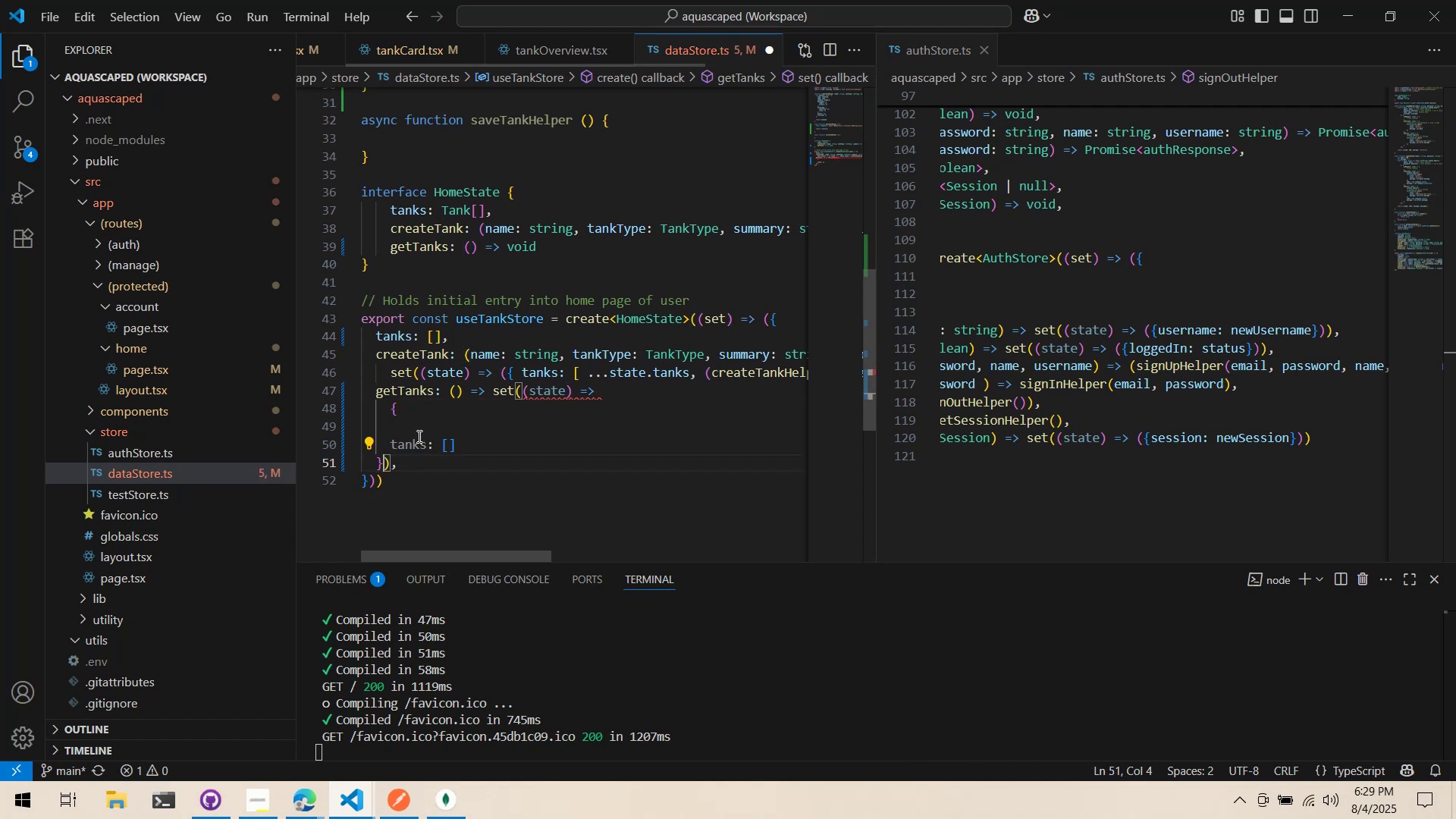 
left_click([431, 418])
 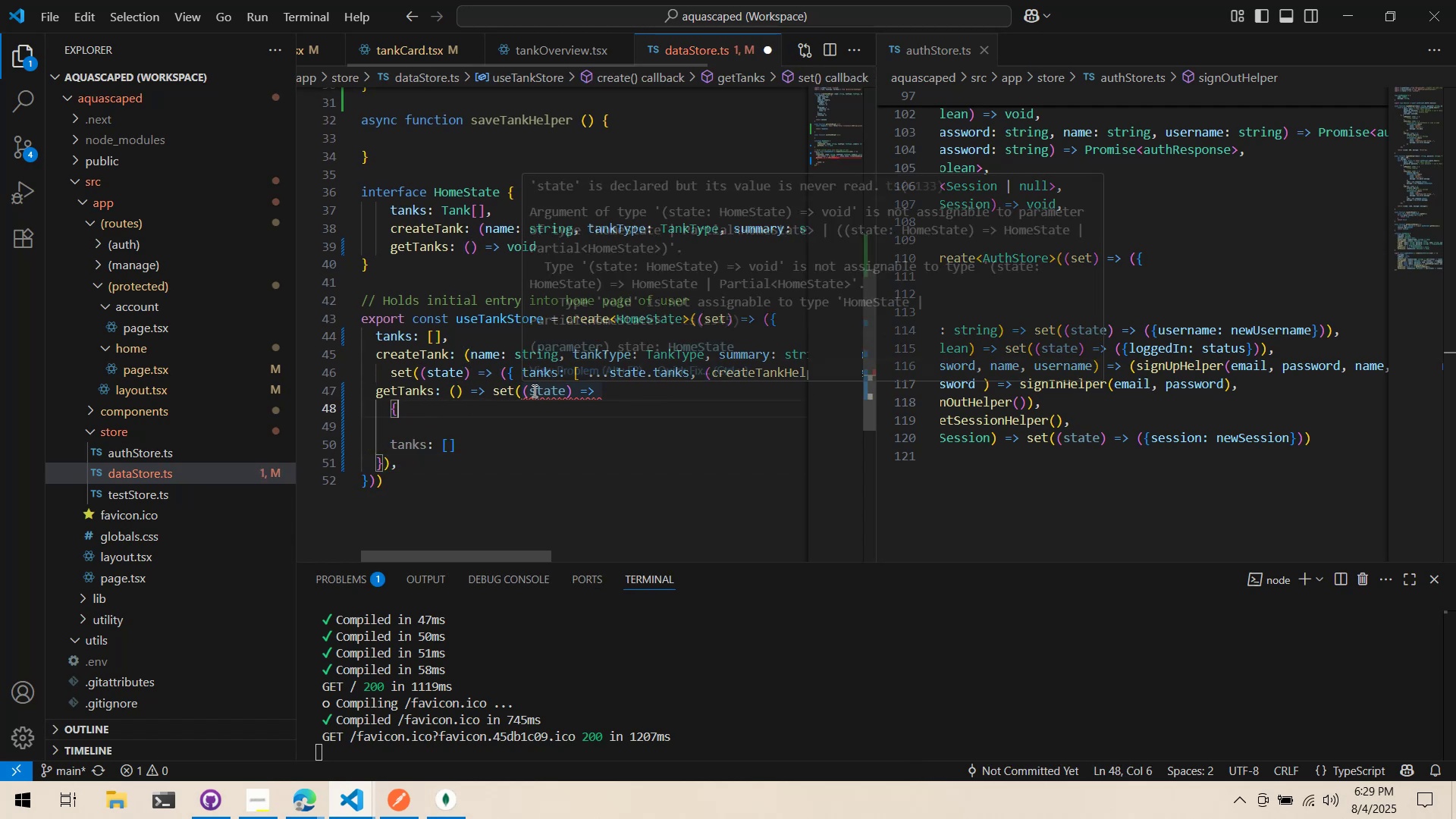 
key(Alt+AltLeft)
 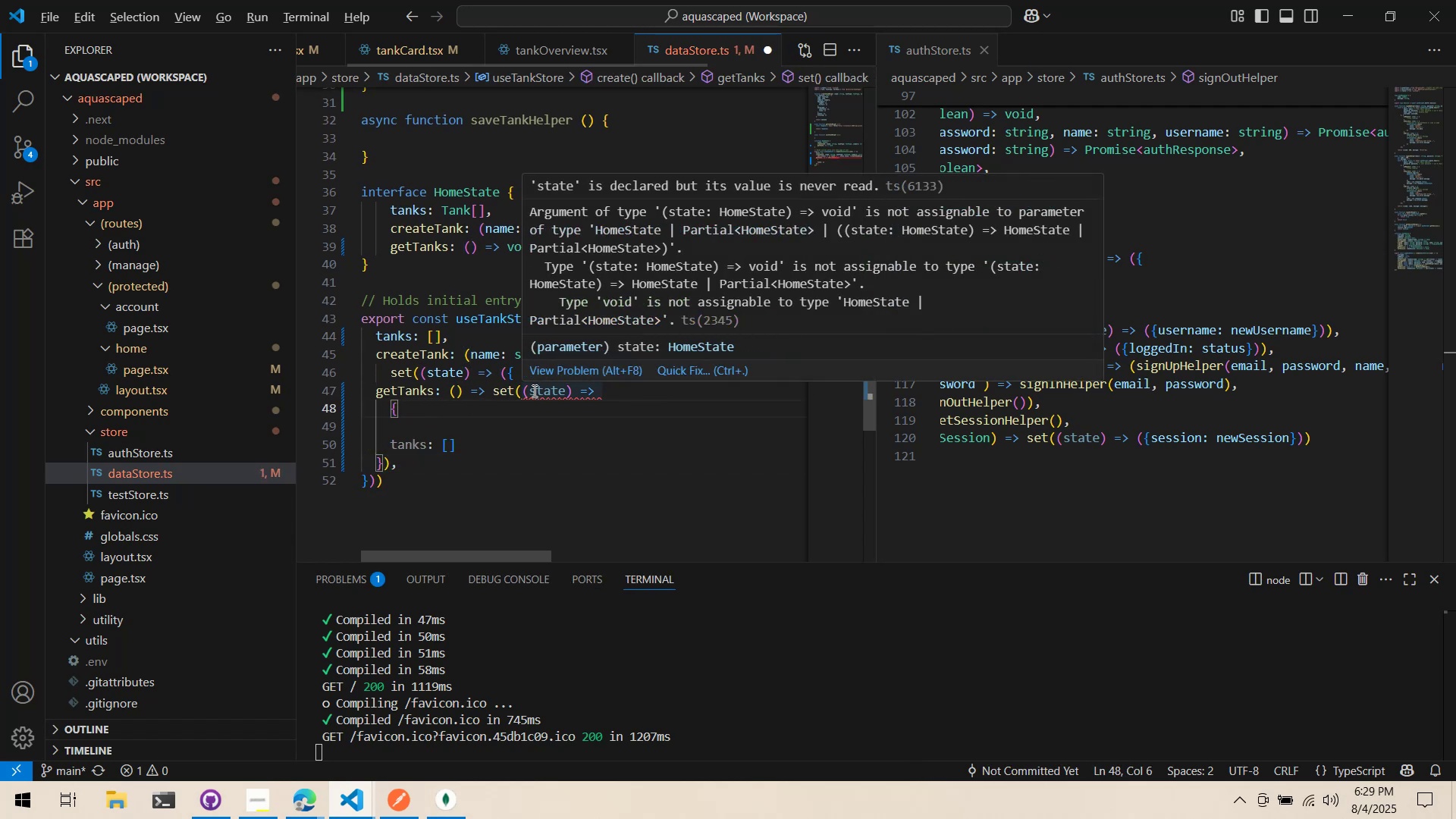 
key(Alt+Tab)
 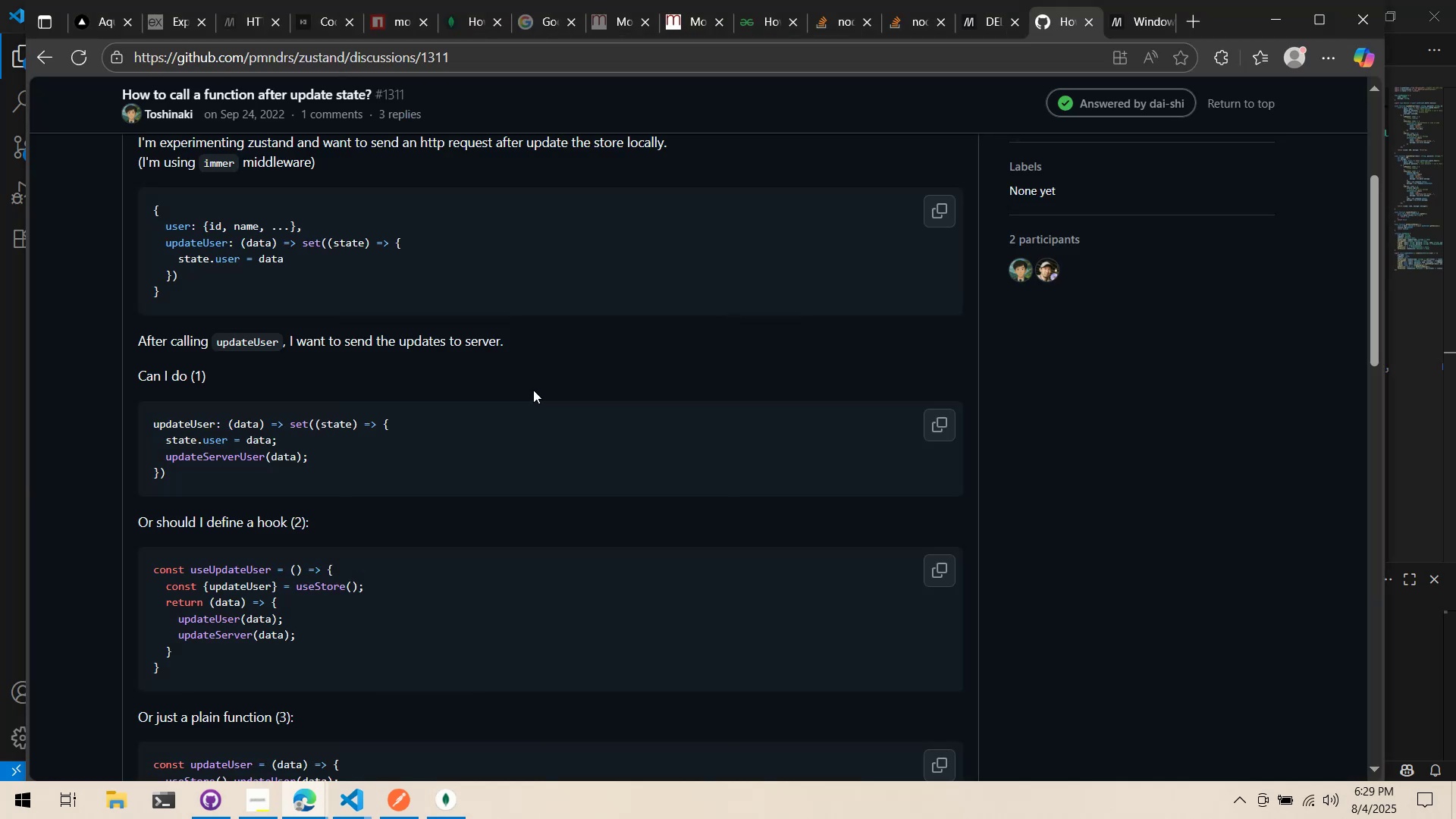 
key(Alt+AltLeft)
 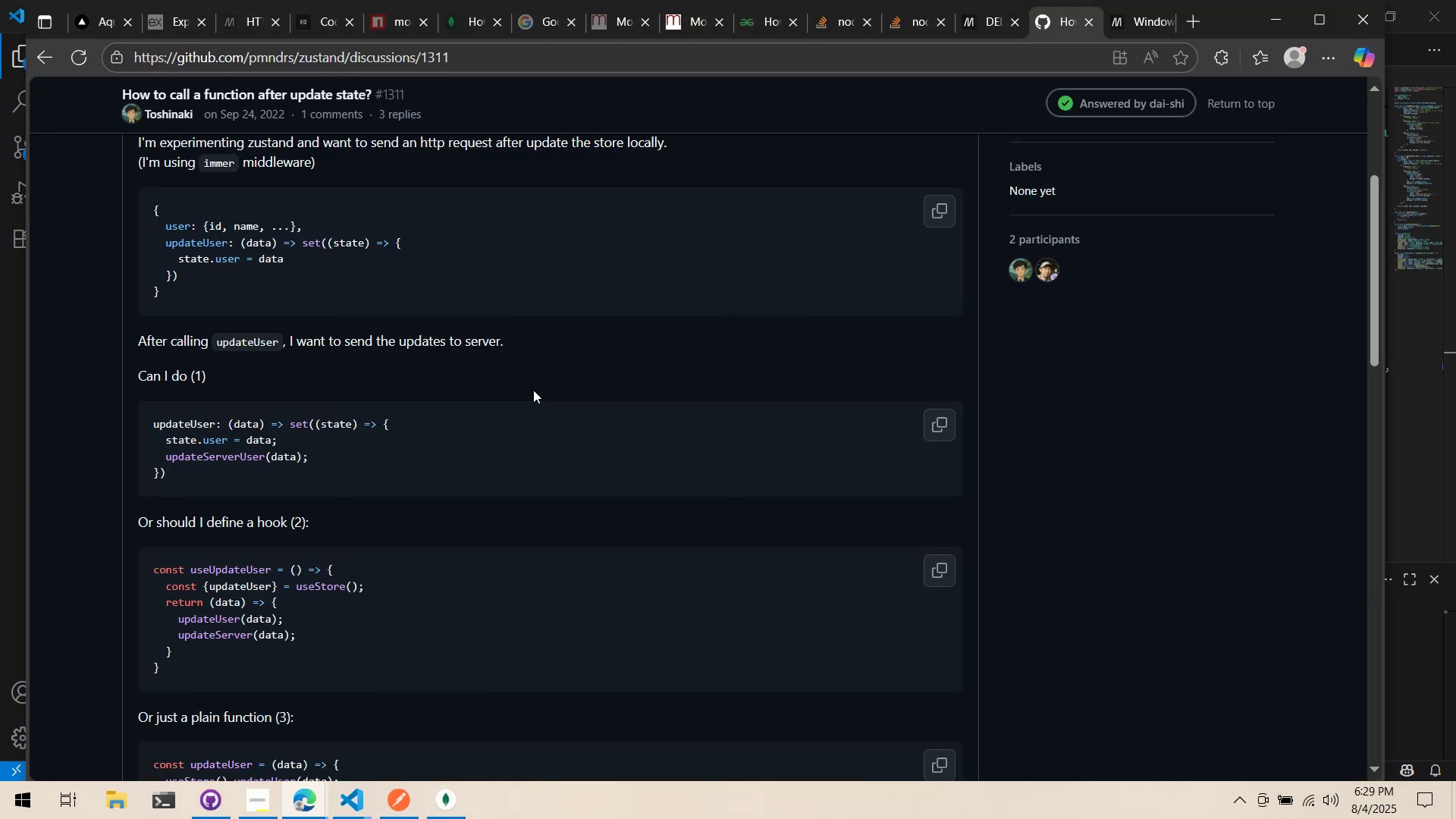 
key(Alt+Tab)
 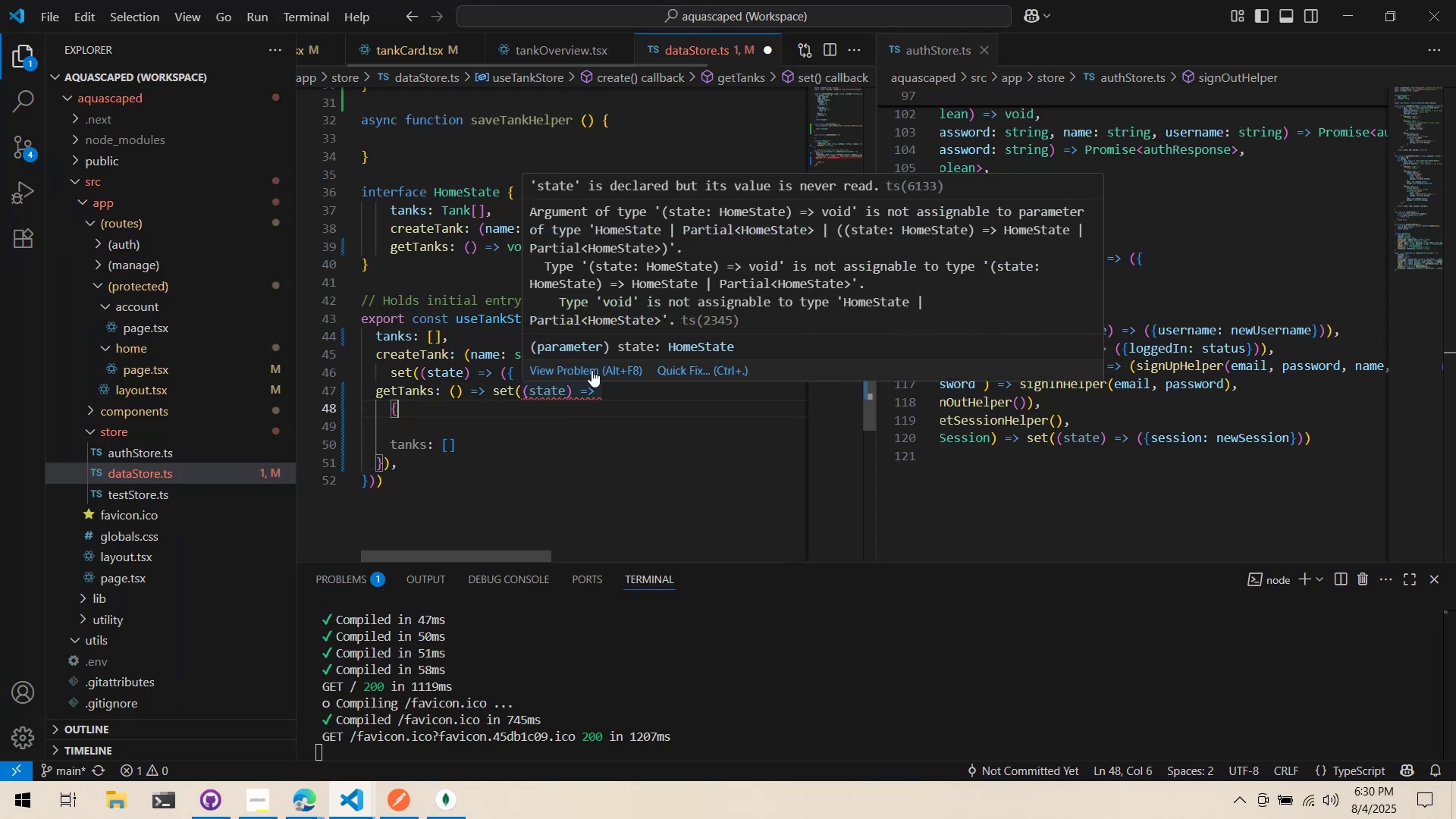 
left_click([695, 371])
 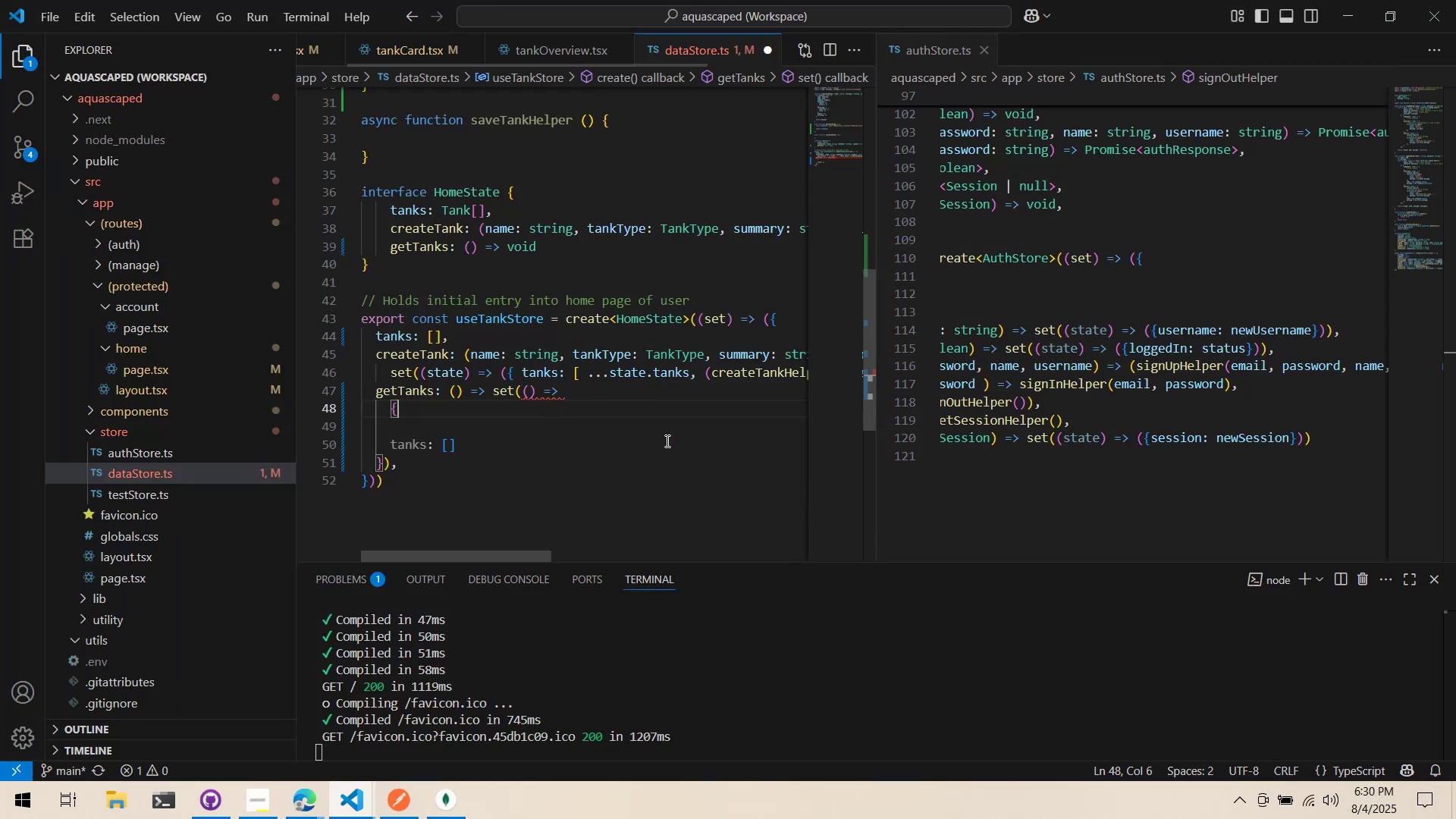 
mouse_move([544, 384])
 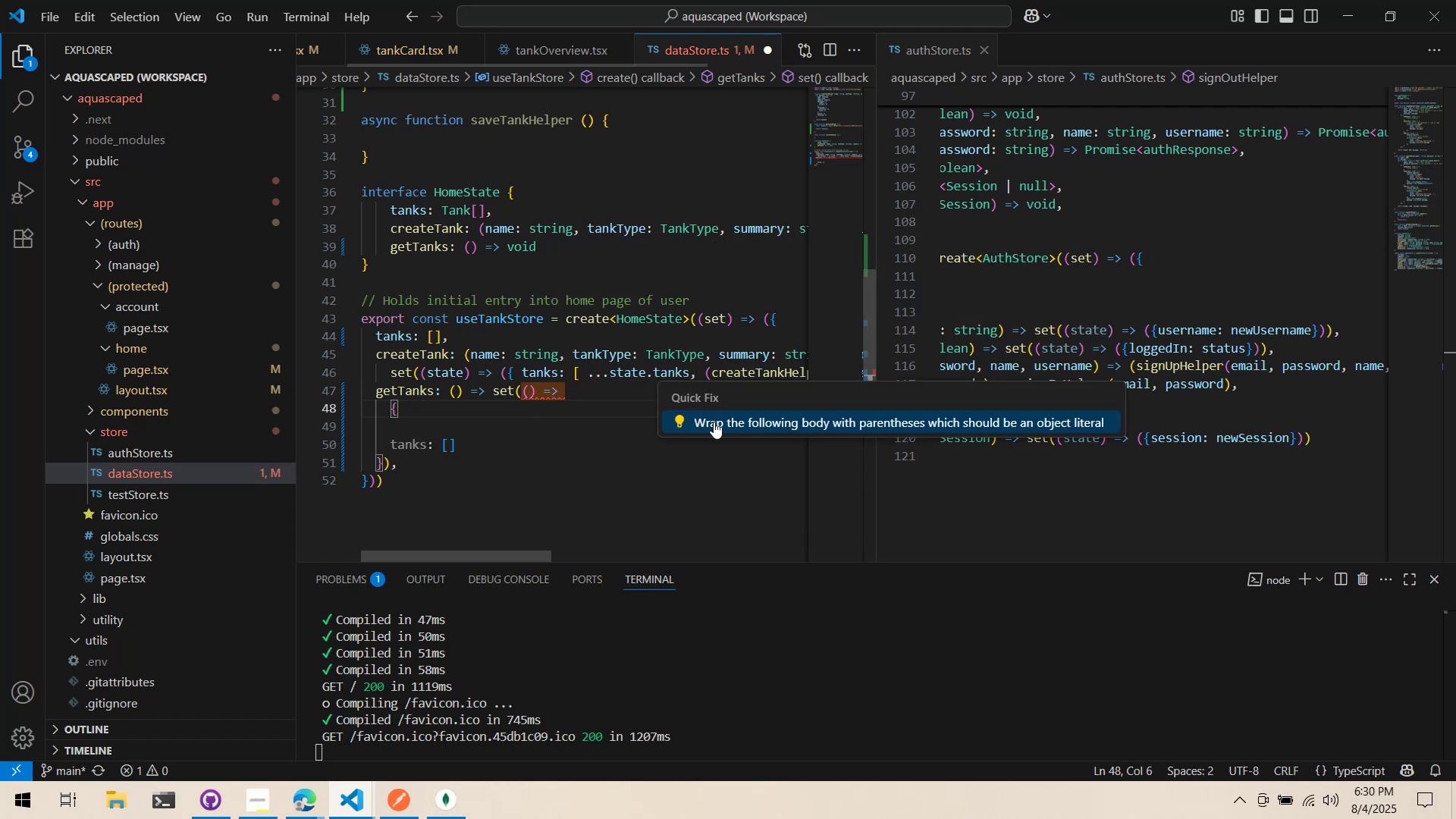 
left_click([719, 426])
 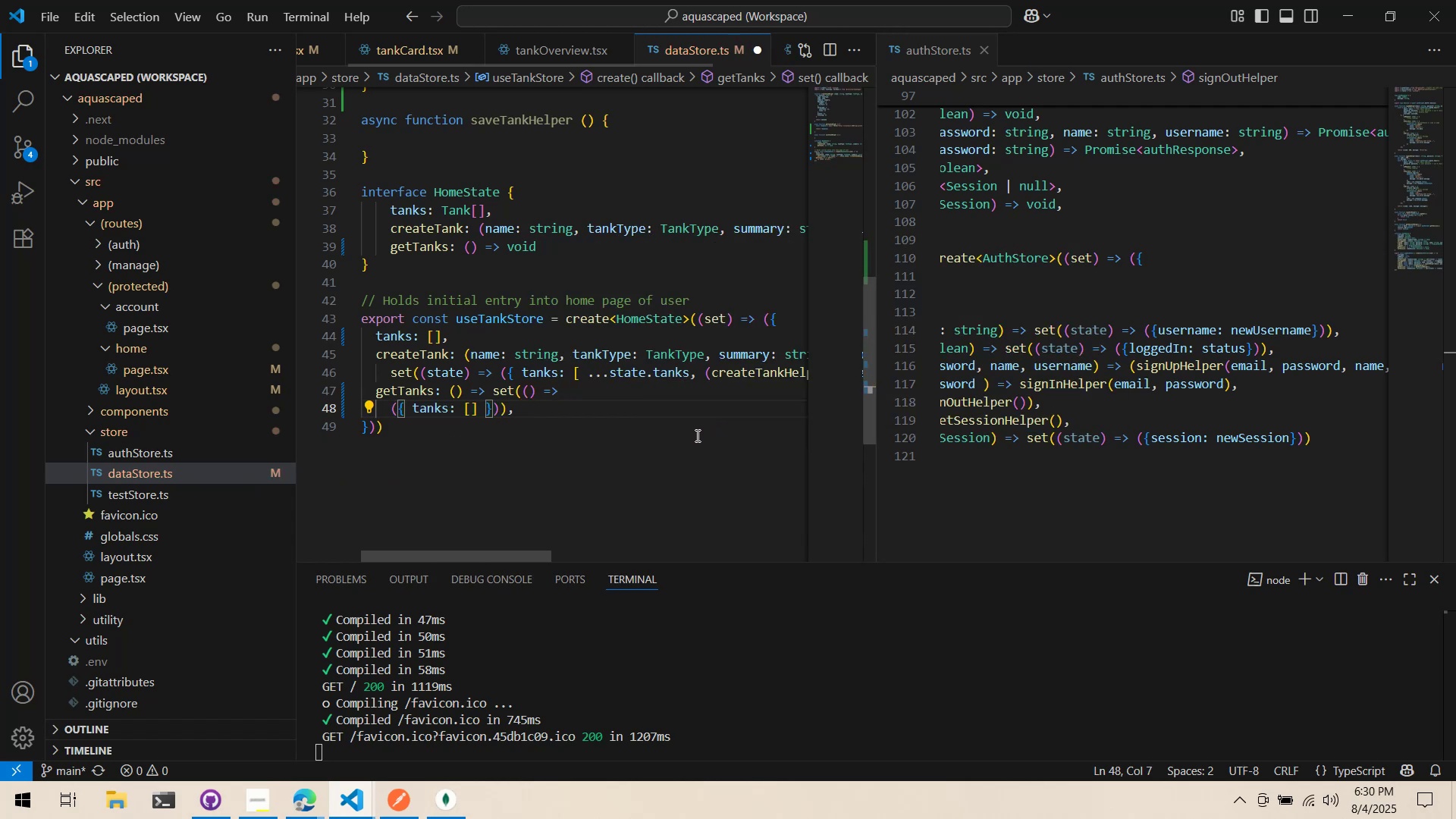 
left_click([696, 435])
 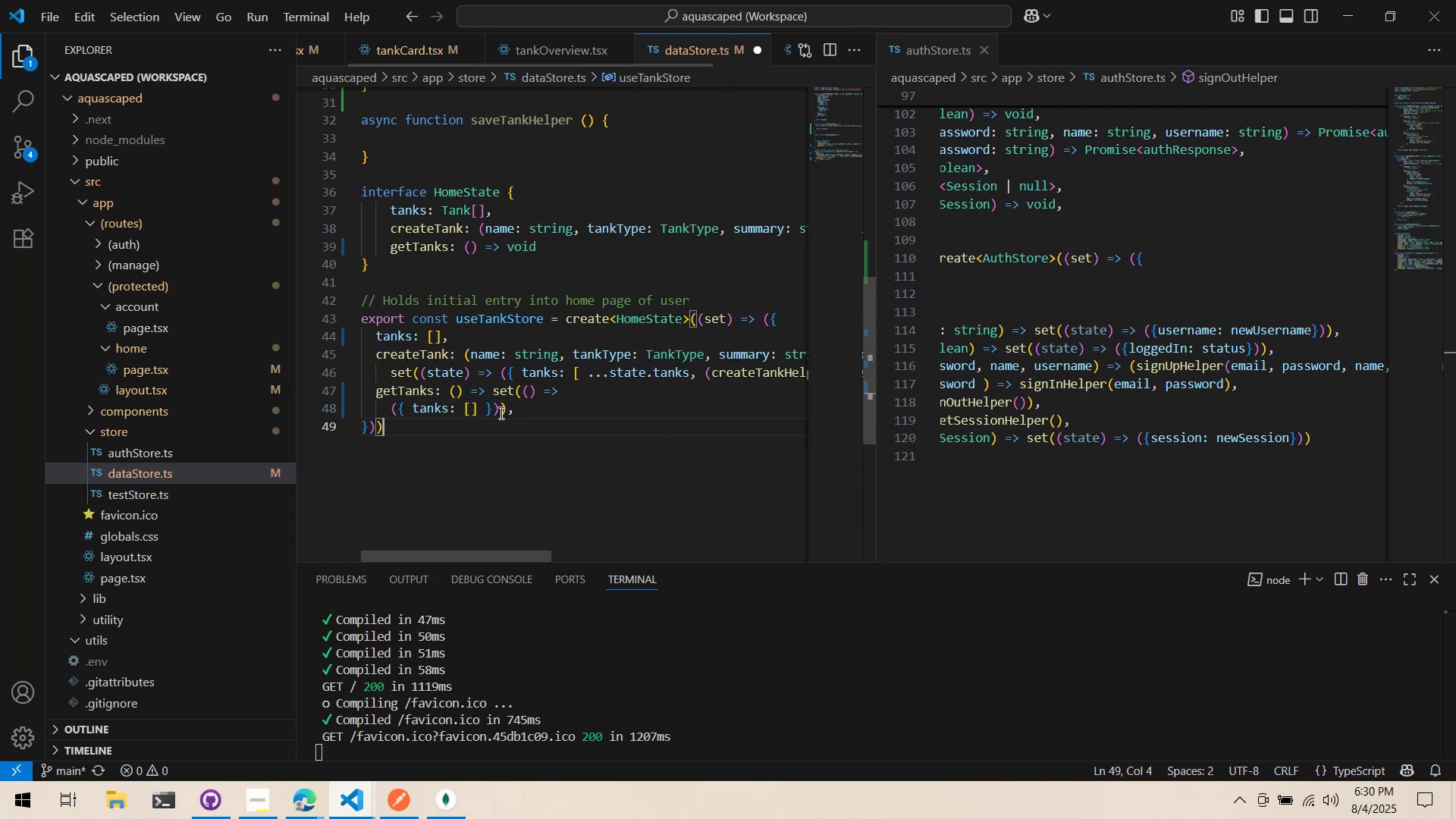 
double_click([585, 421])
 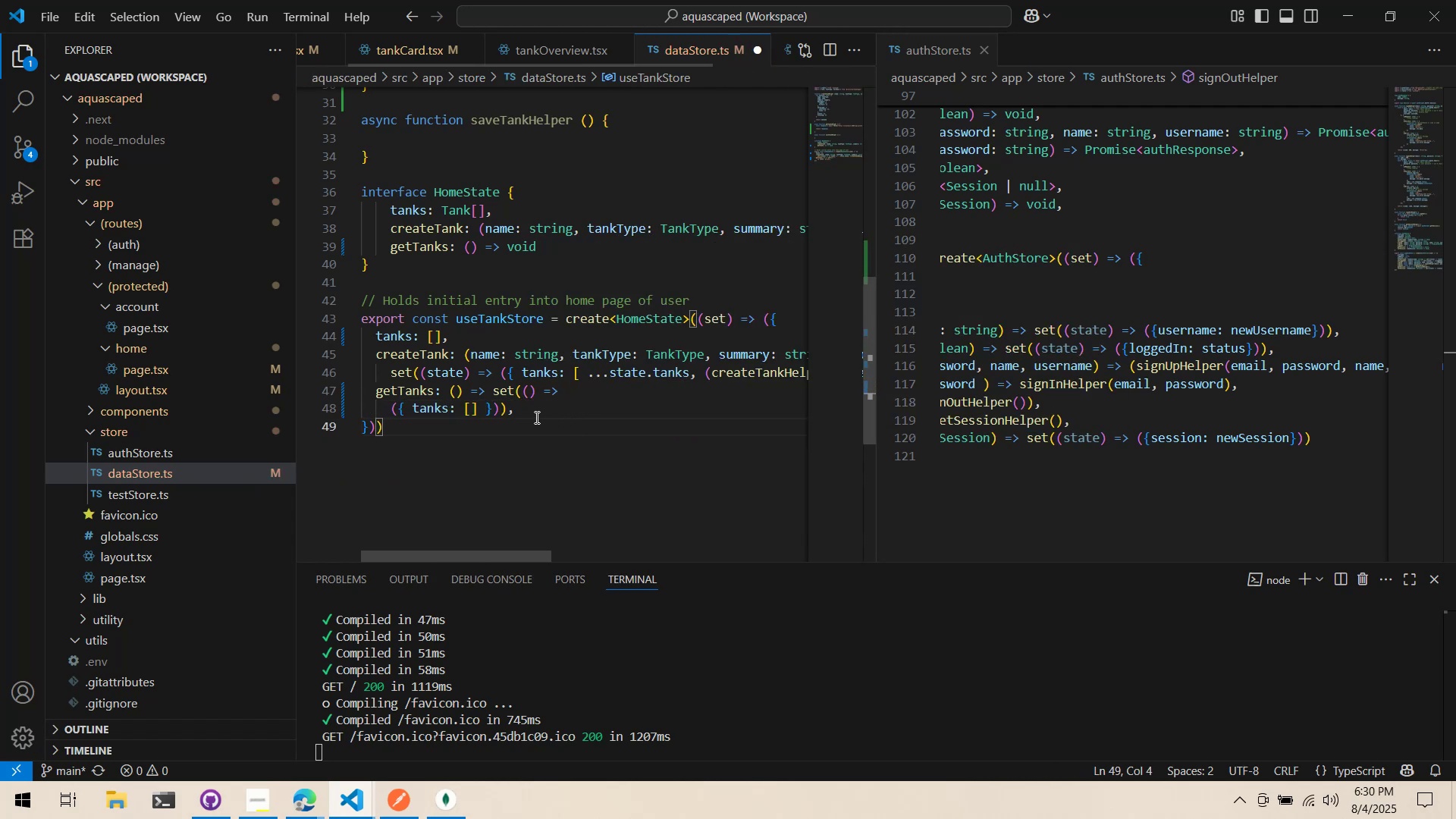 
left_click([392, 408])
 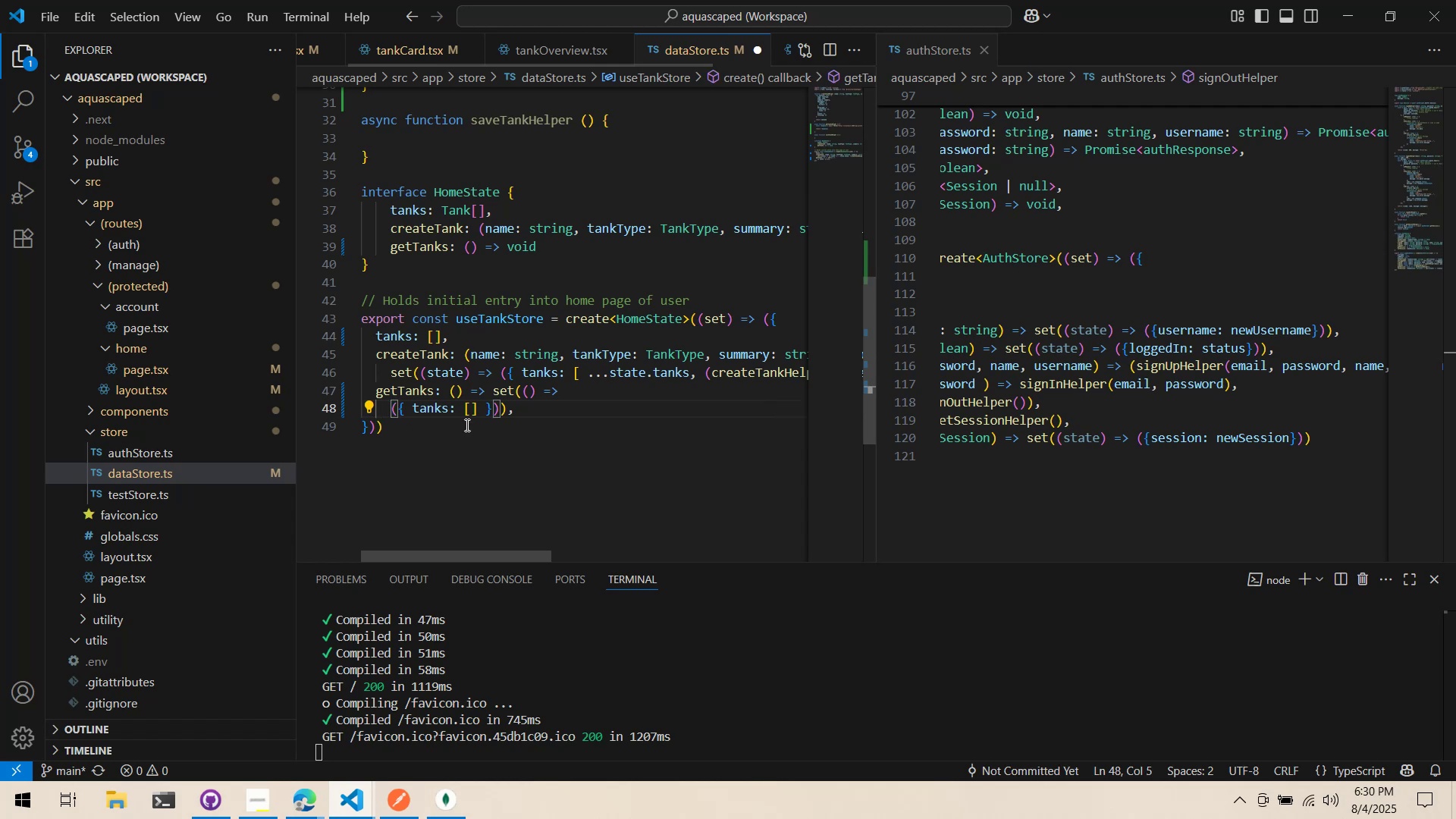 
key(Control+Backspace)
 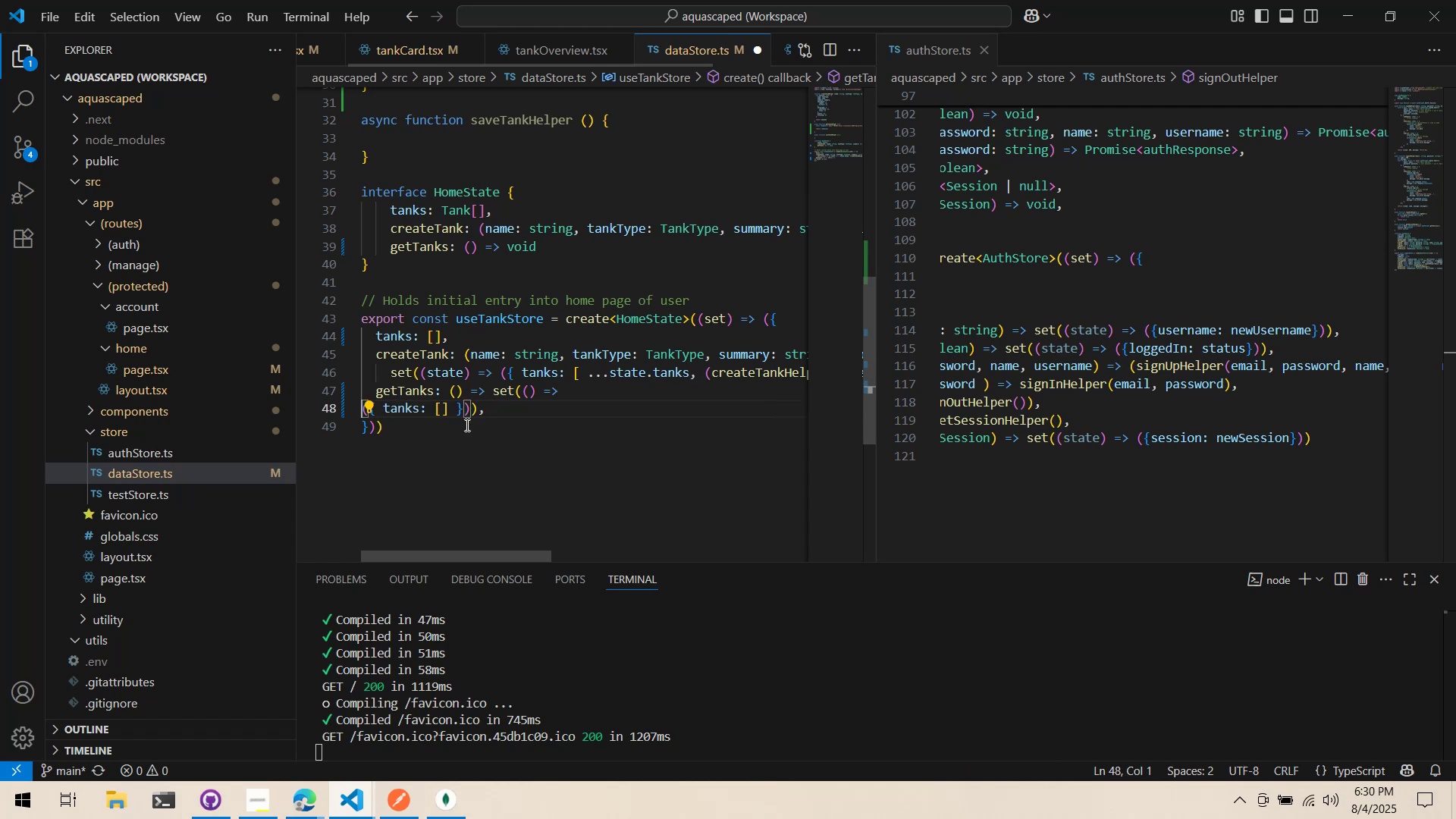 
key(Control+Backspace)
 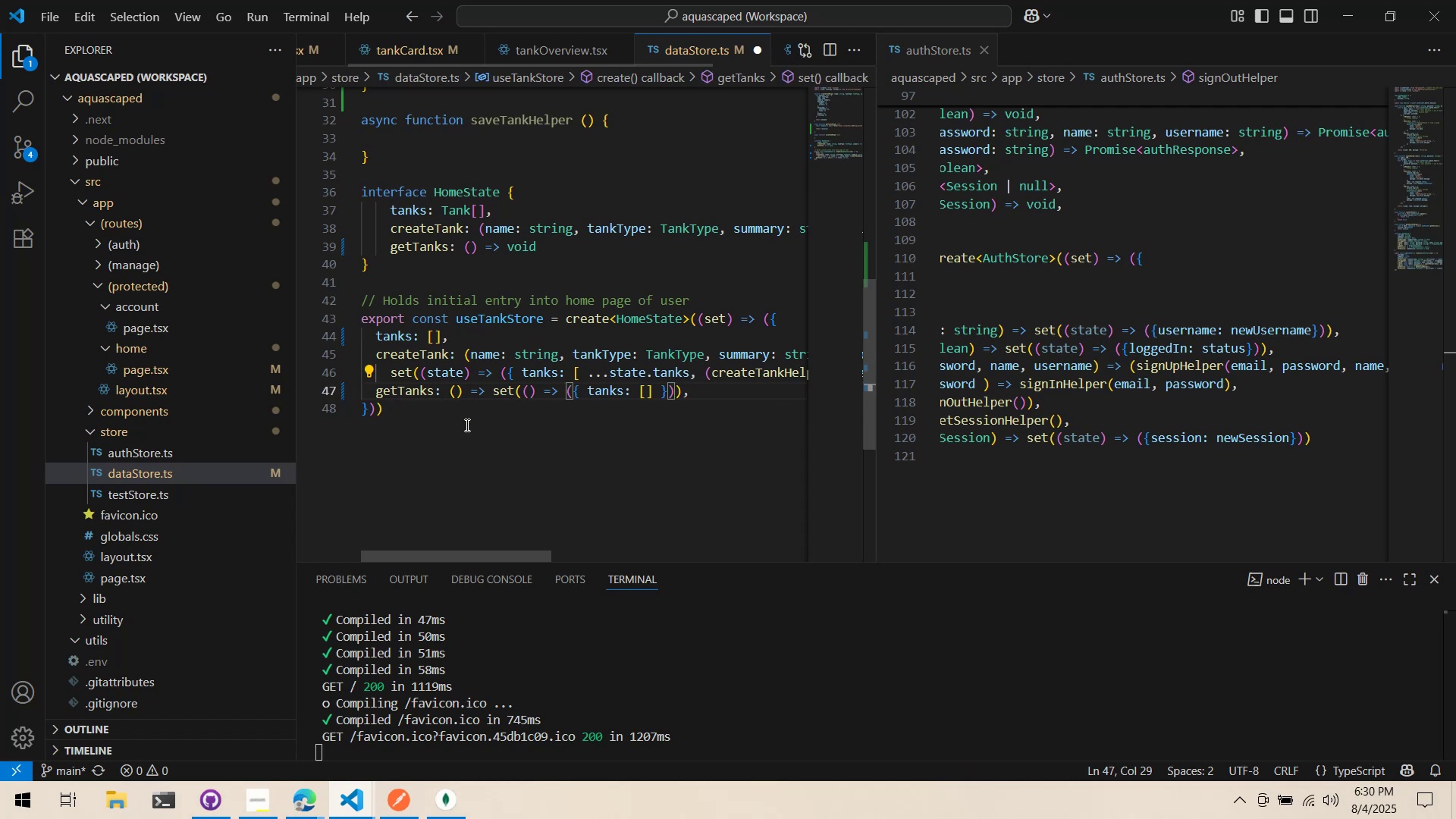 
key(ArrowRight)
 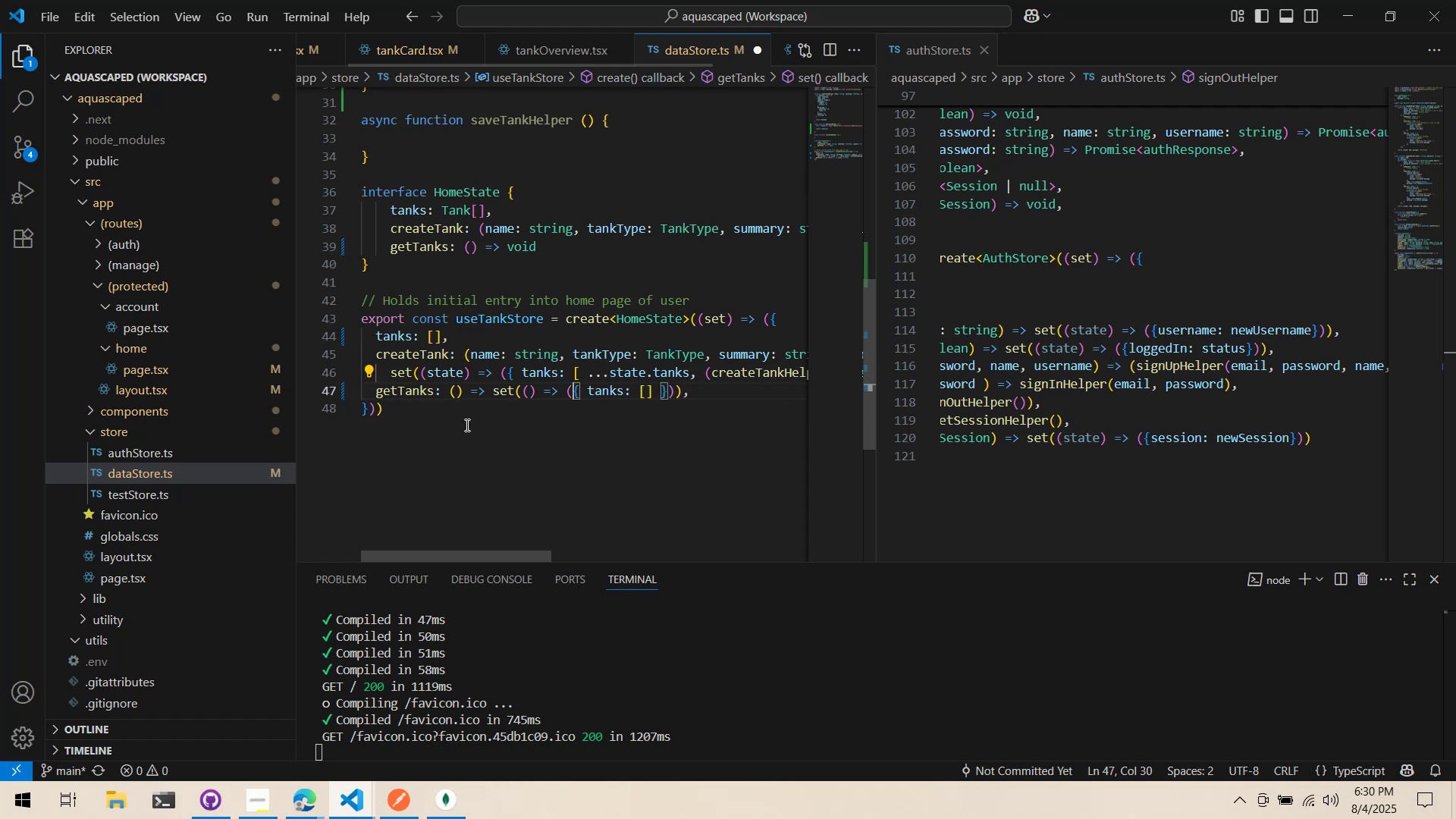 
key(ArrowRight)
 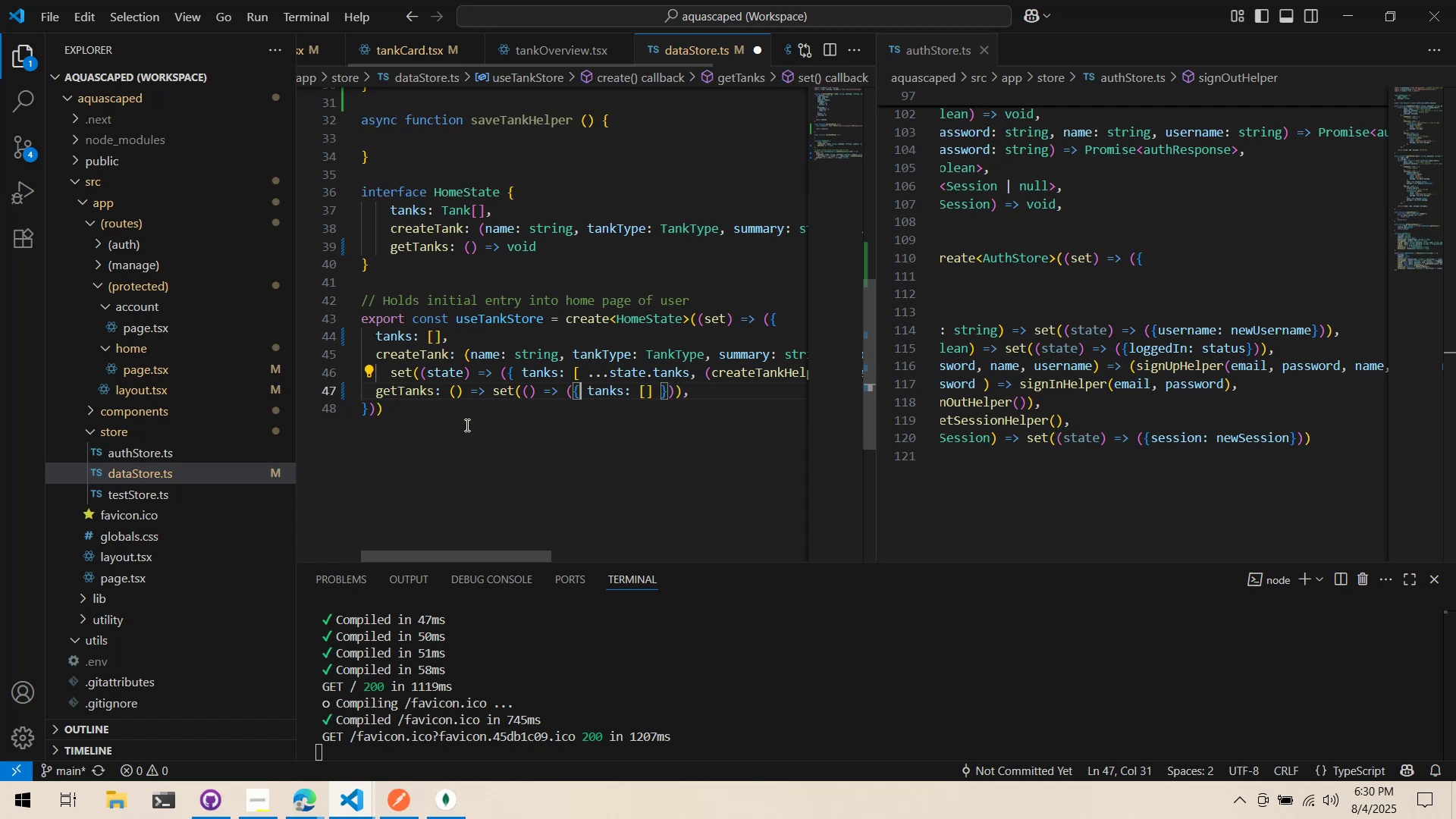 
key(ArrowRight)
 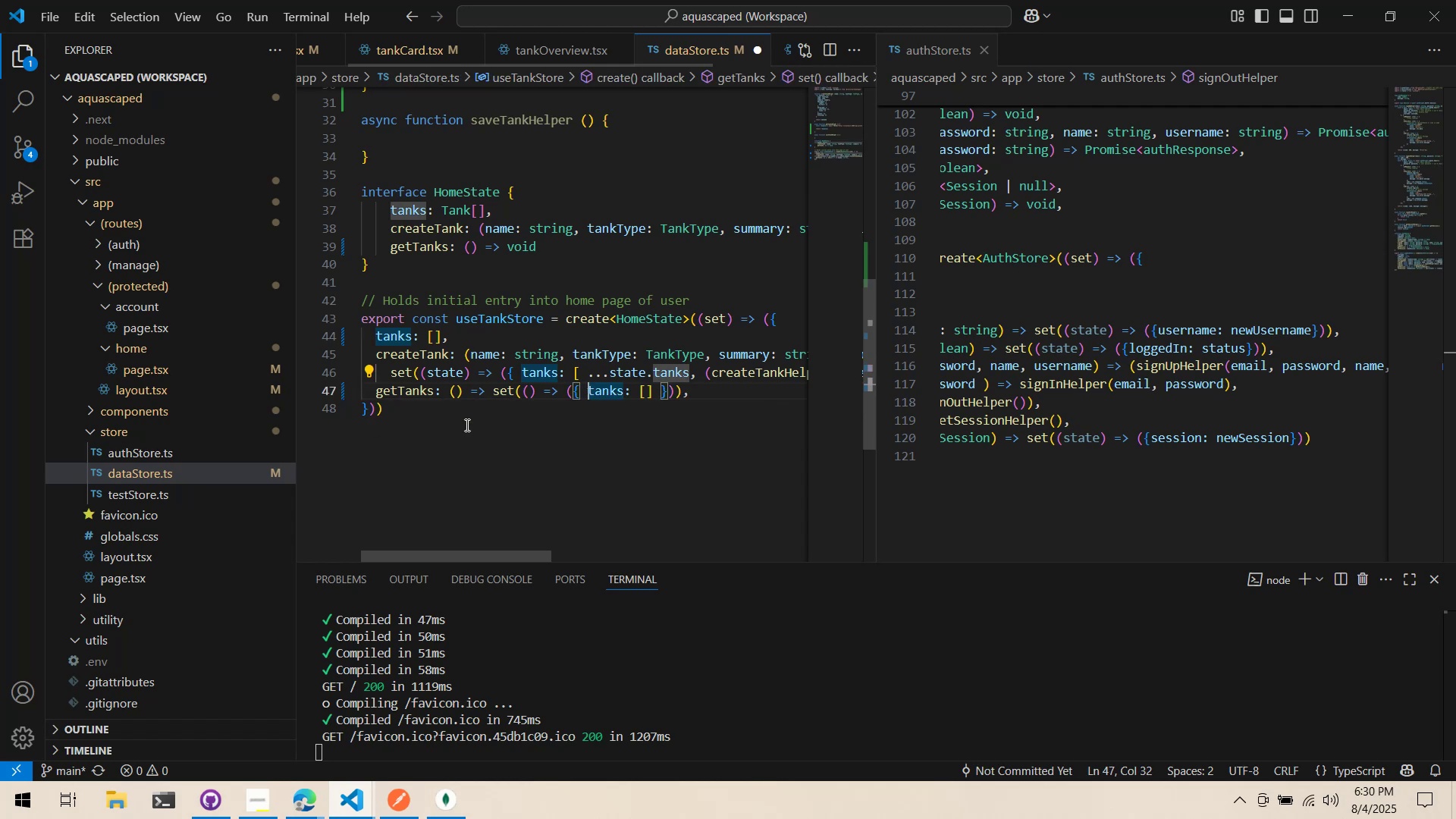 
wait(6.18)
 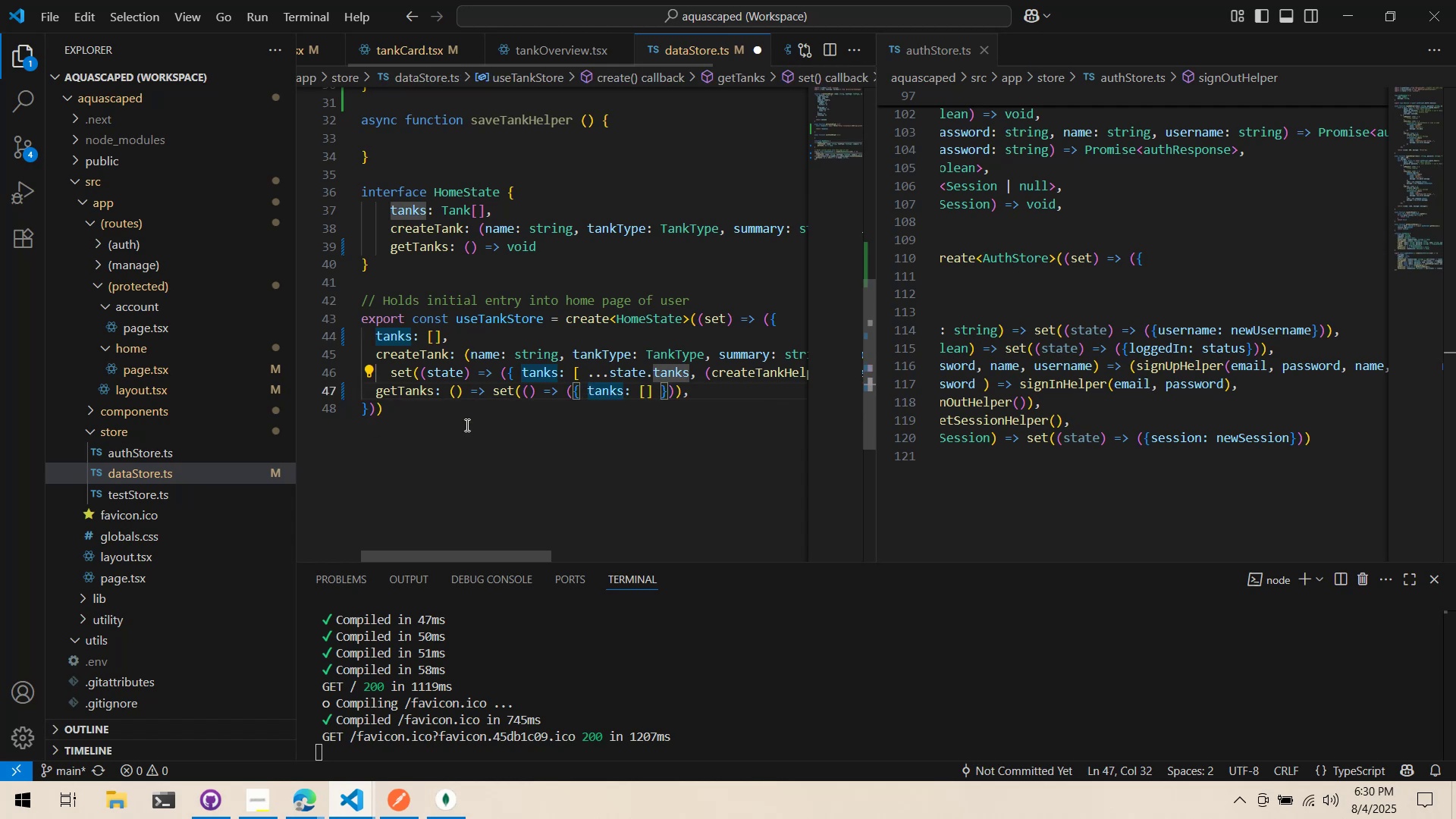 
key(Control+ArrowRight)
 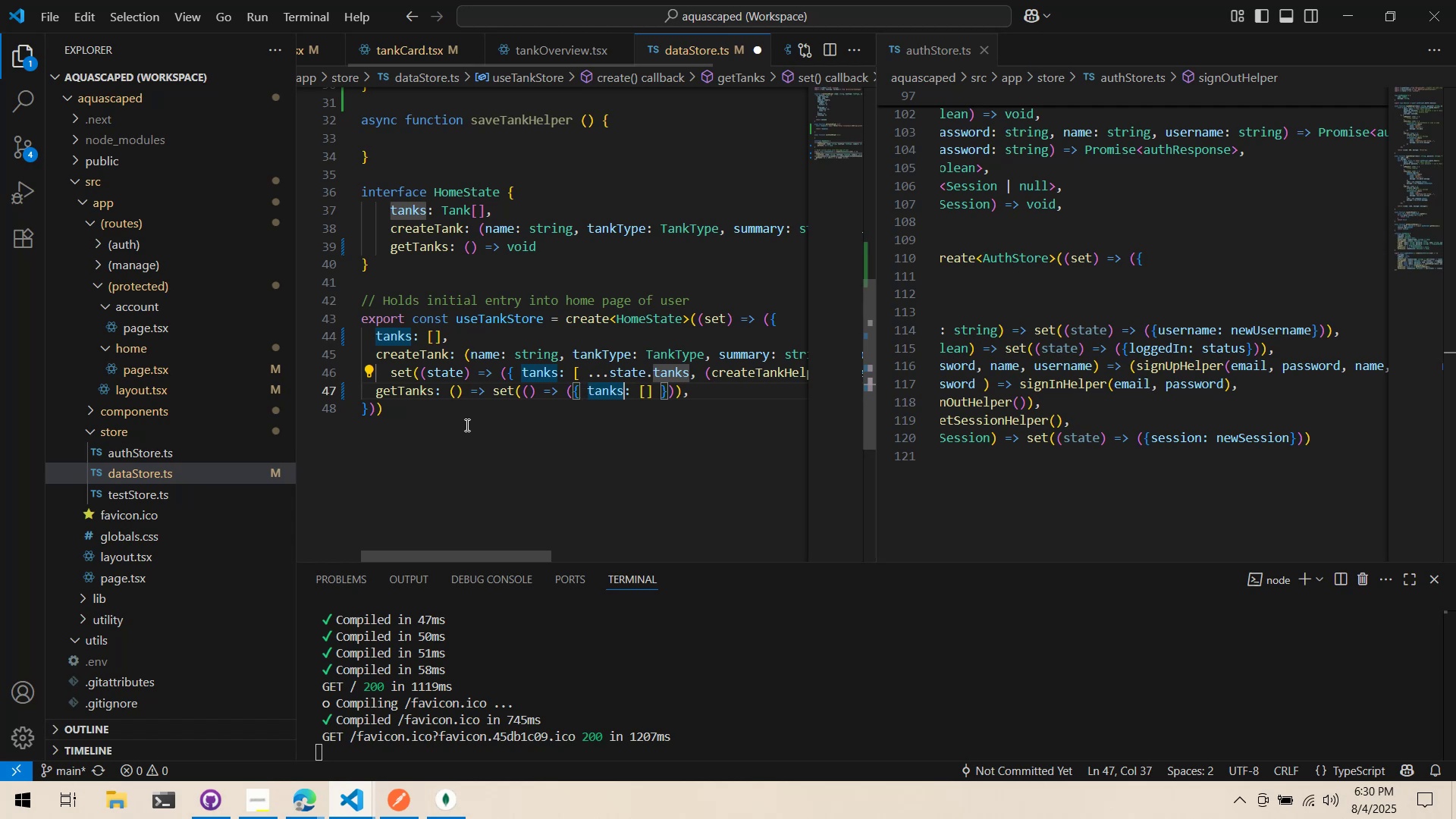 
key(Control+ArrowRight)
 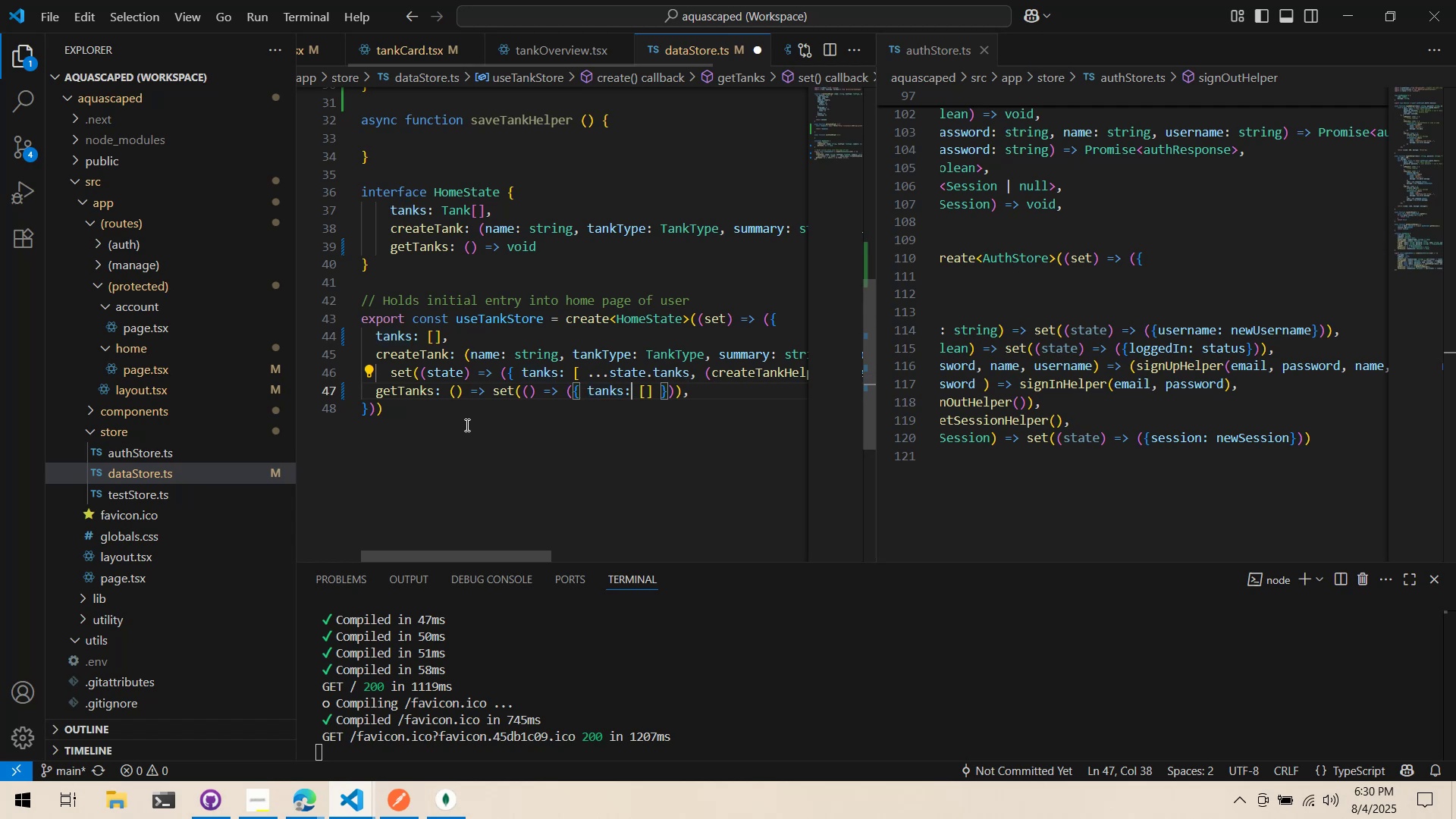 
key(Control+ArrowRight)
 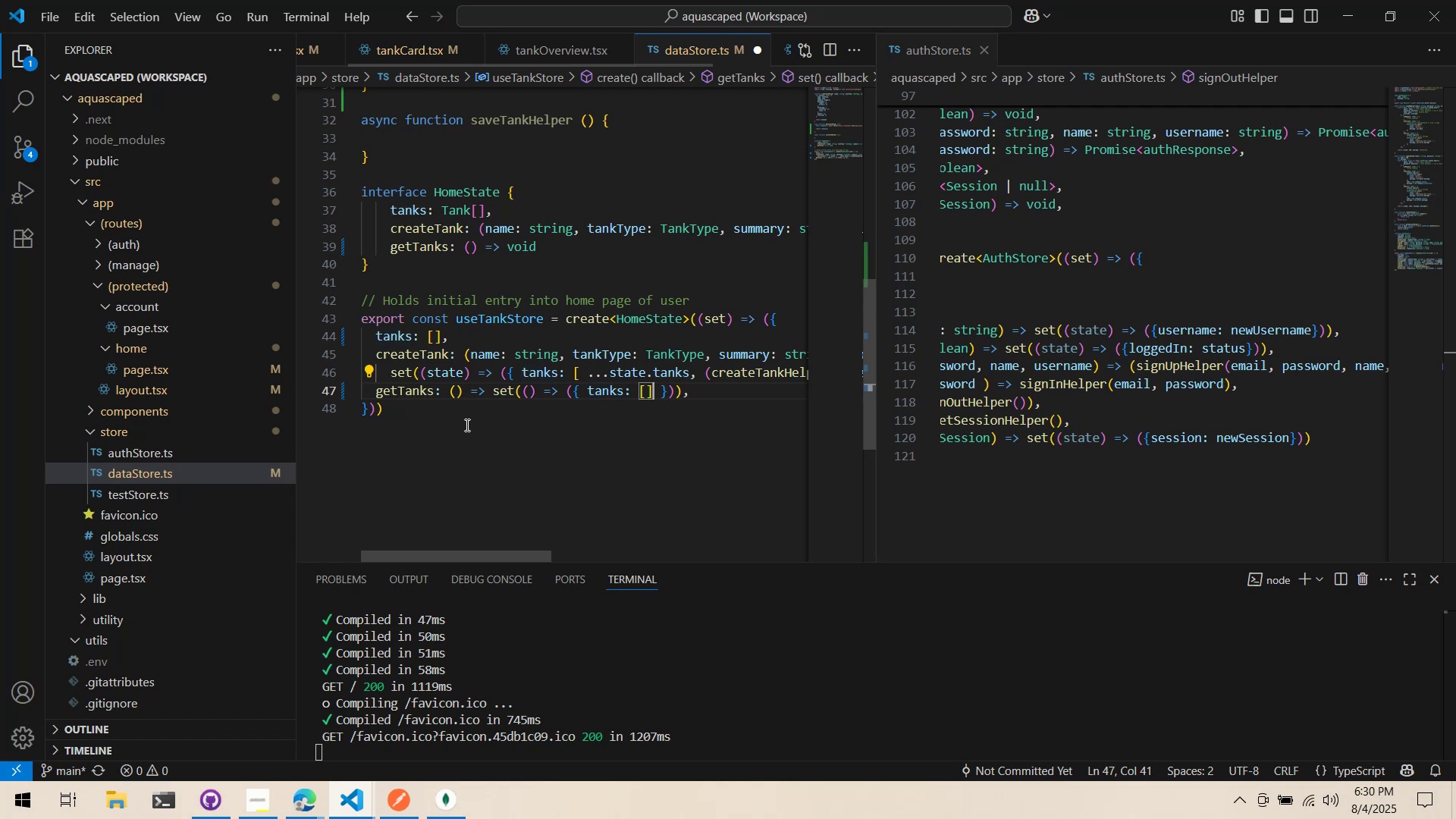 
key(Backspace)
key(Backspace)
type(getTan)
 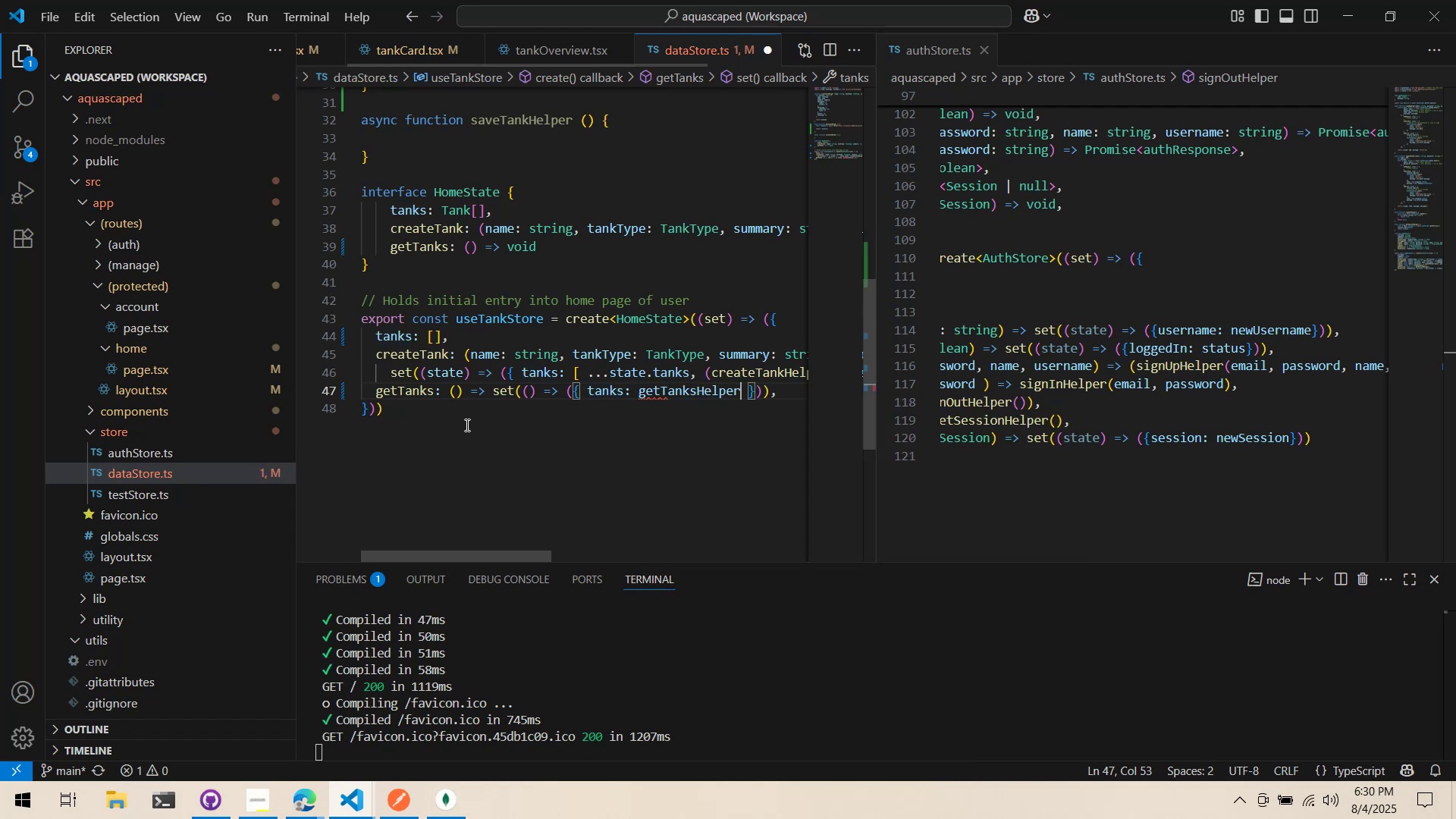 
 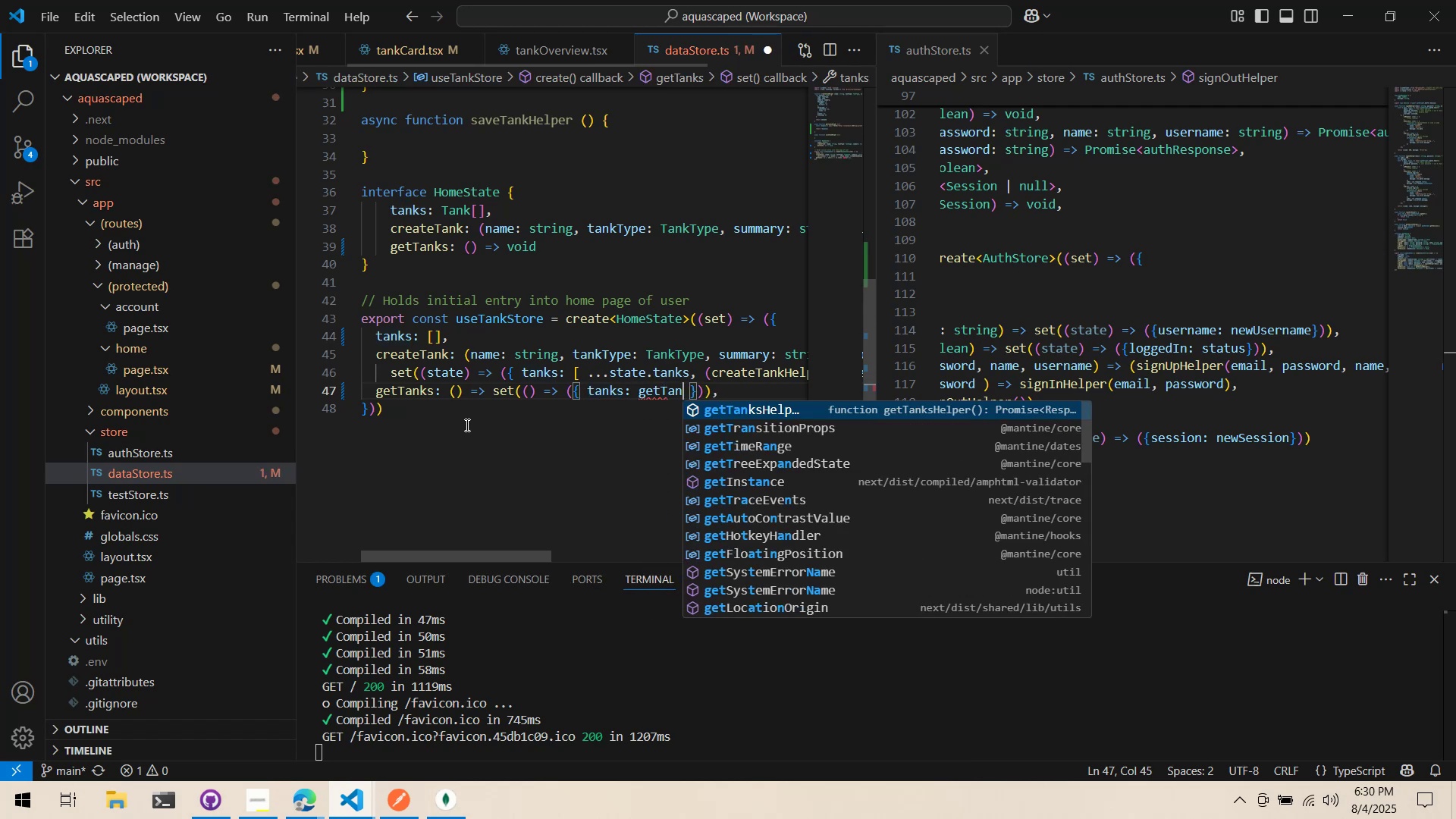 
key(Enter)
 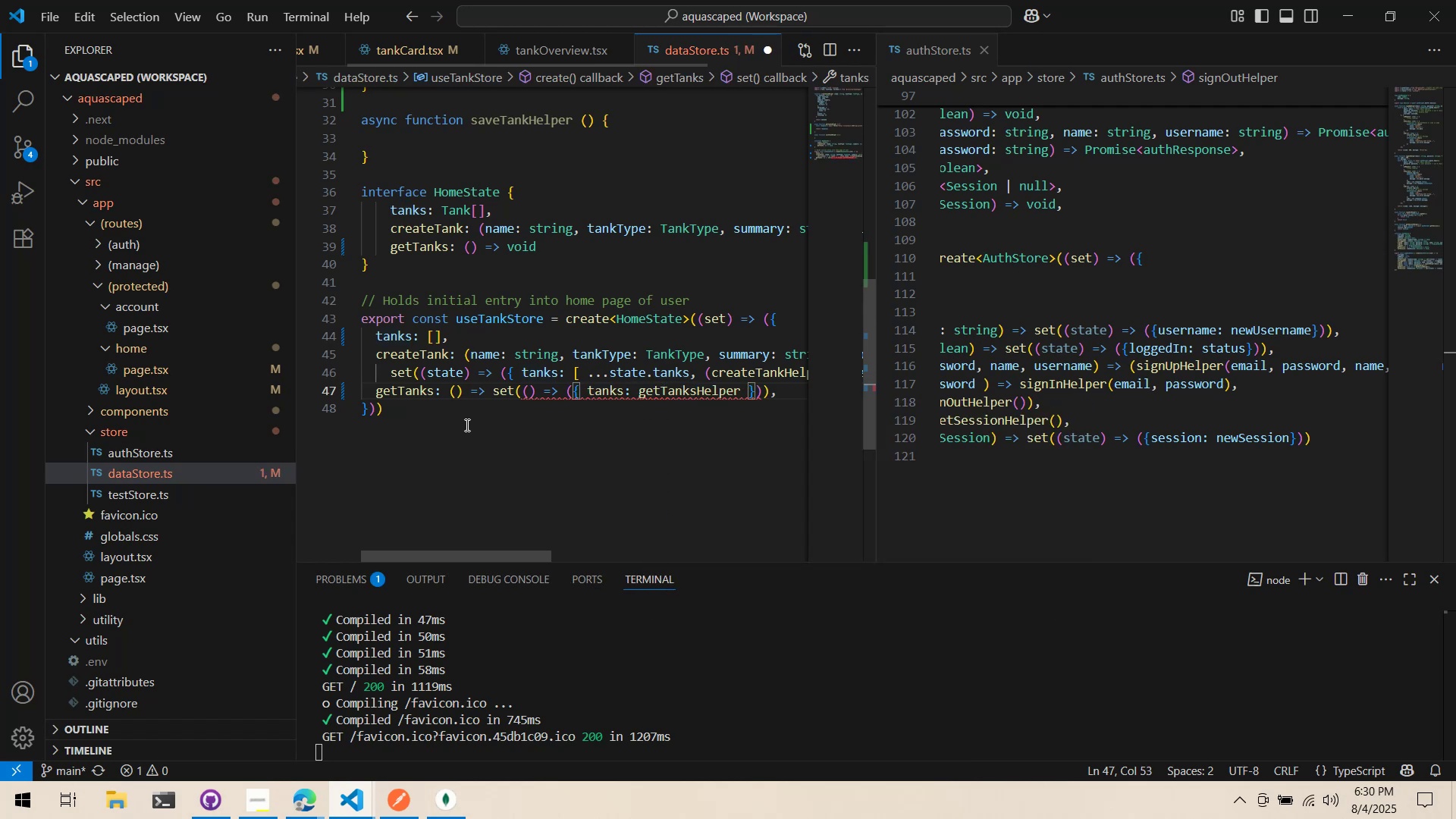 
type(())
 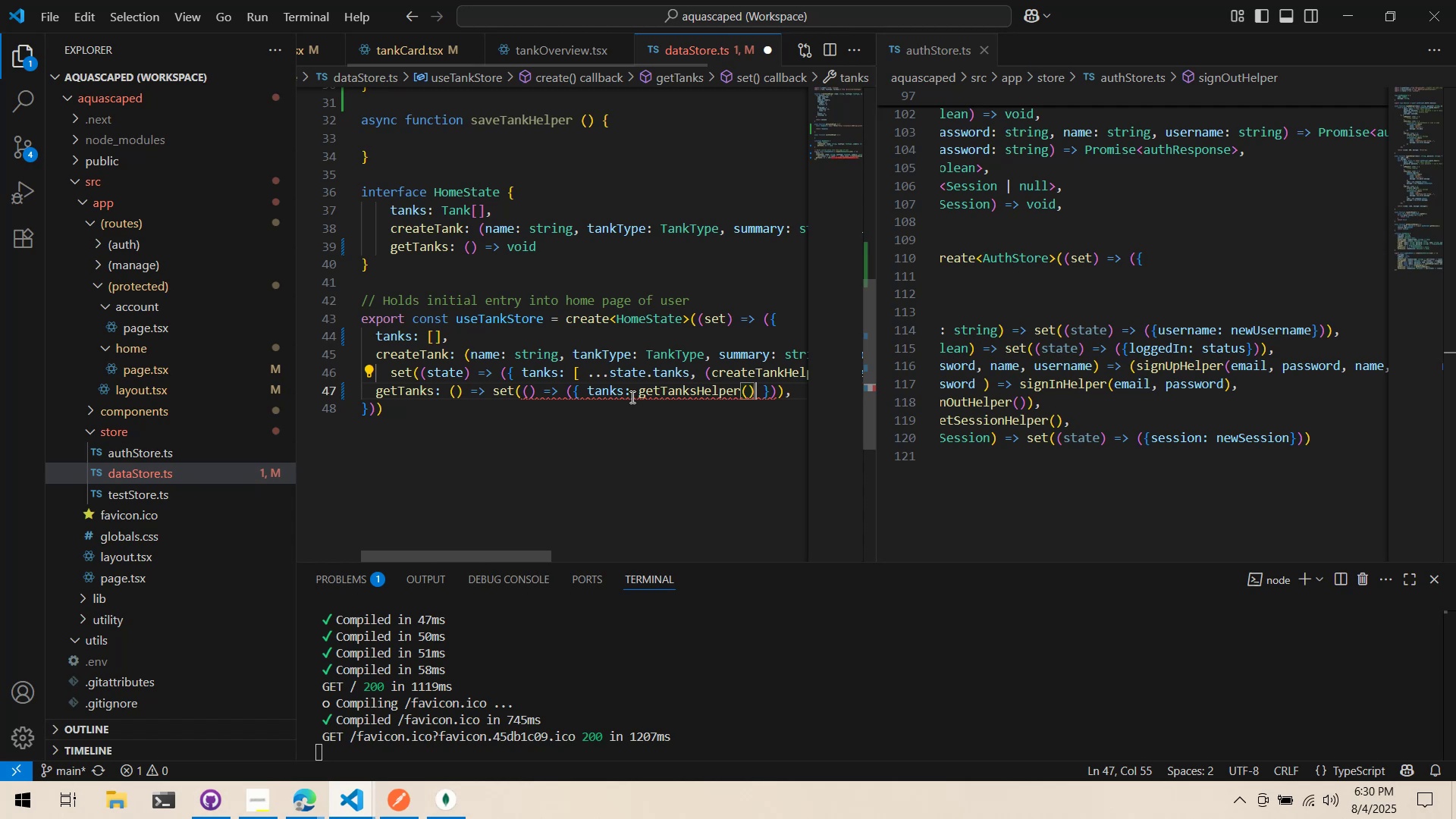 
left_click([520, 397])
 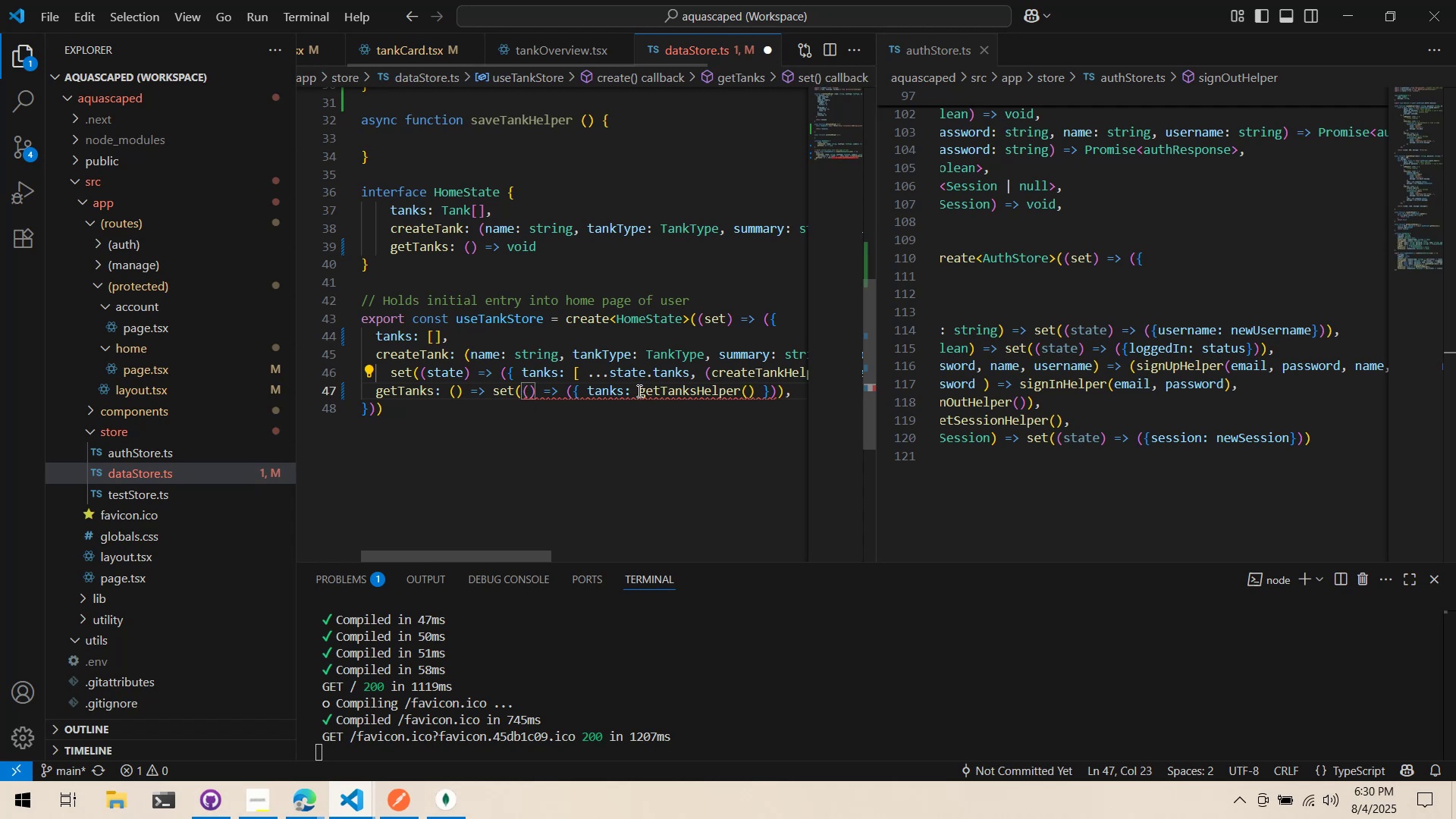 
left_click([633, 391])
 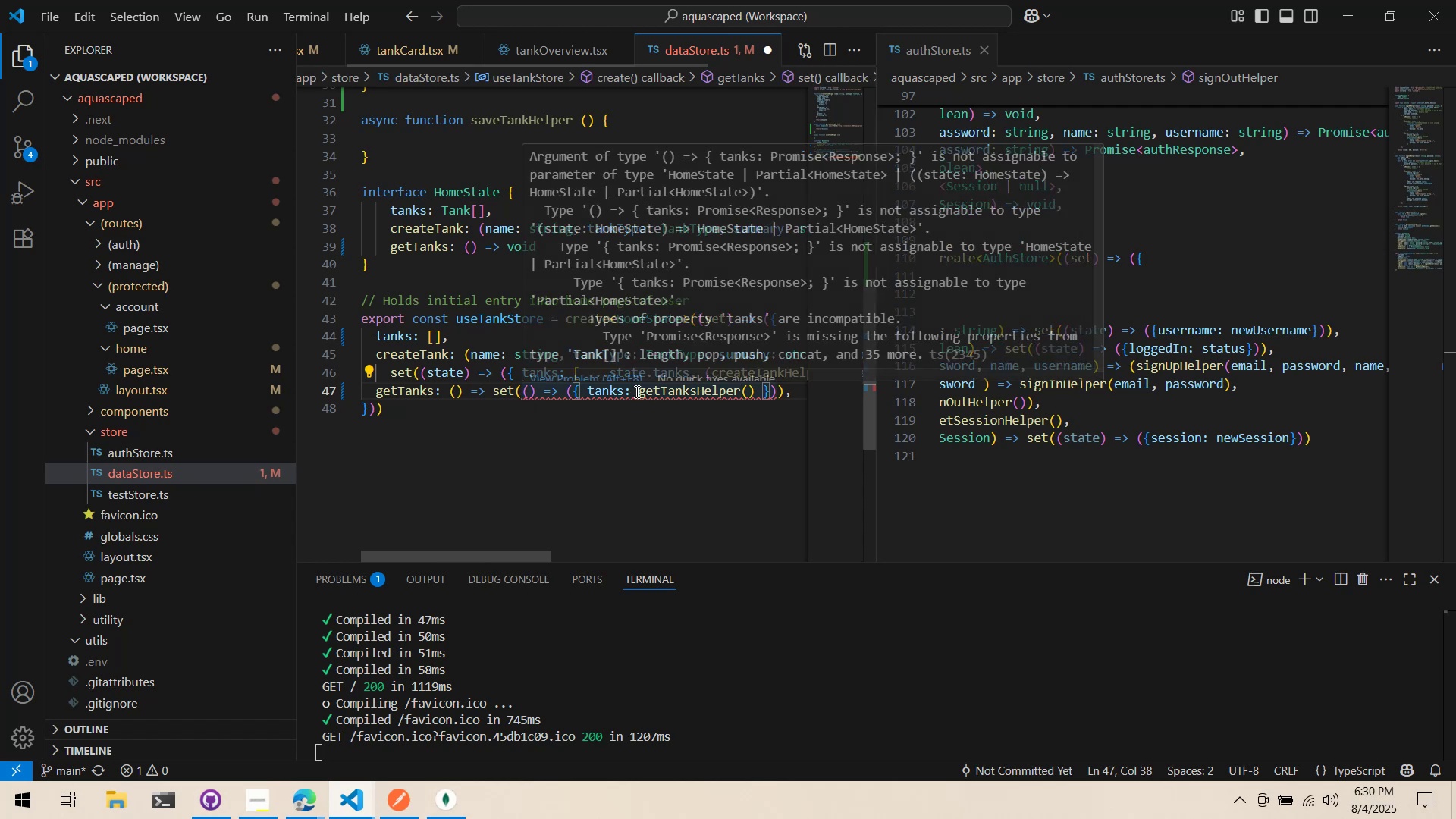 
left_click([635, 391])
 